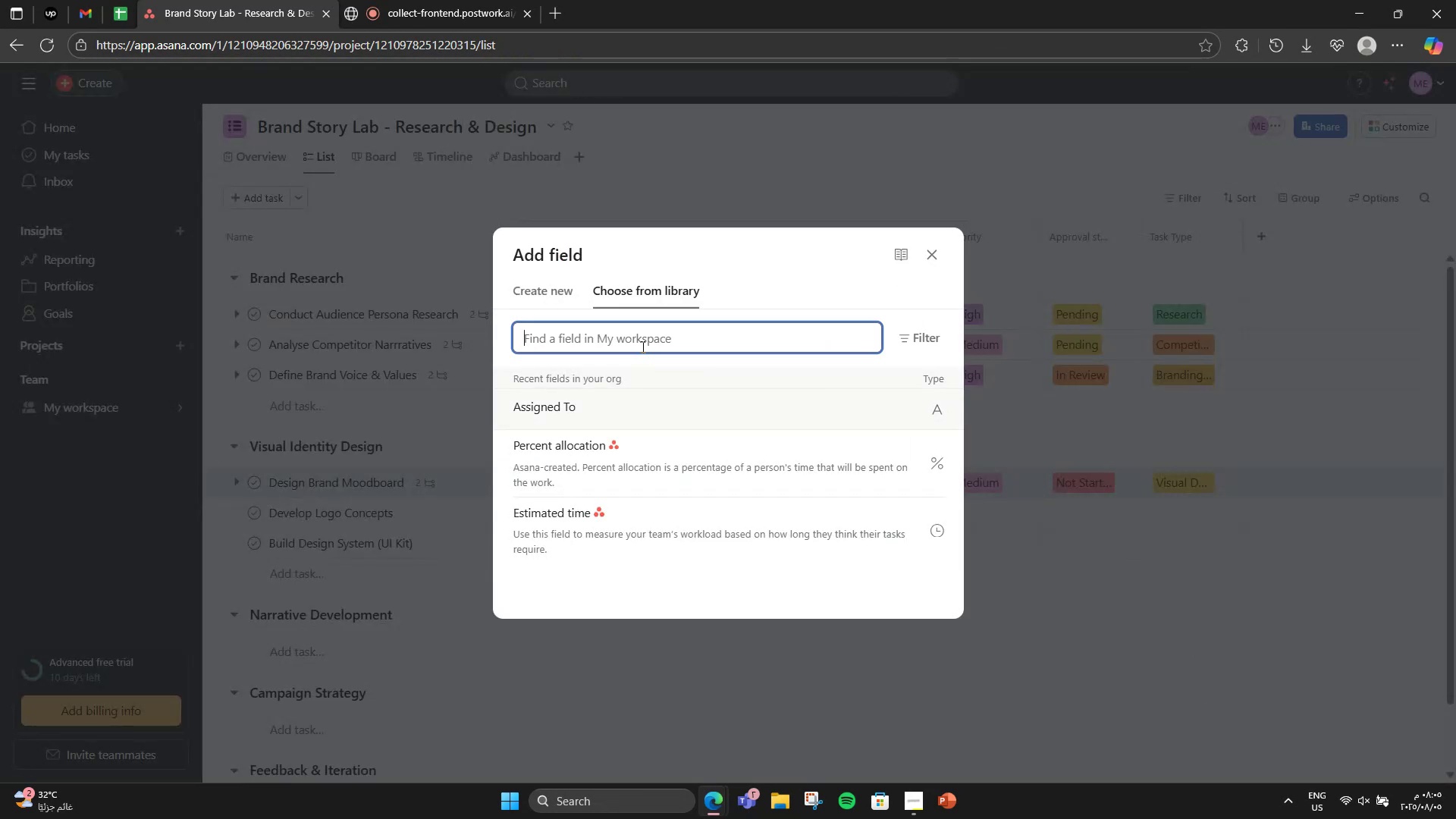 
type(Department )
key(Backspace)
 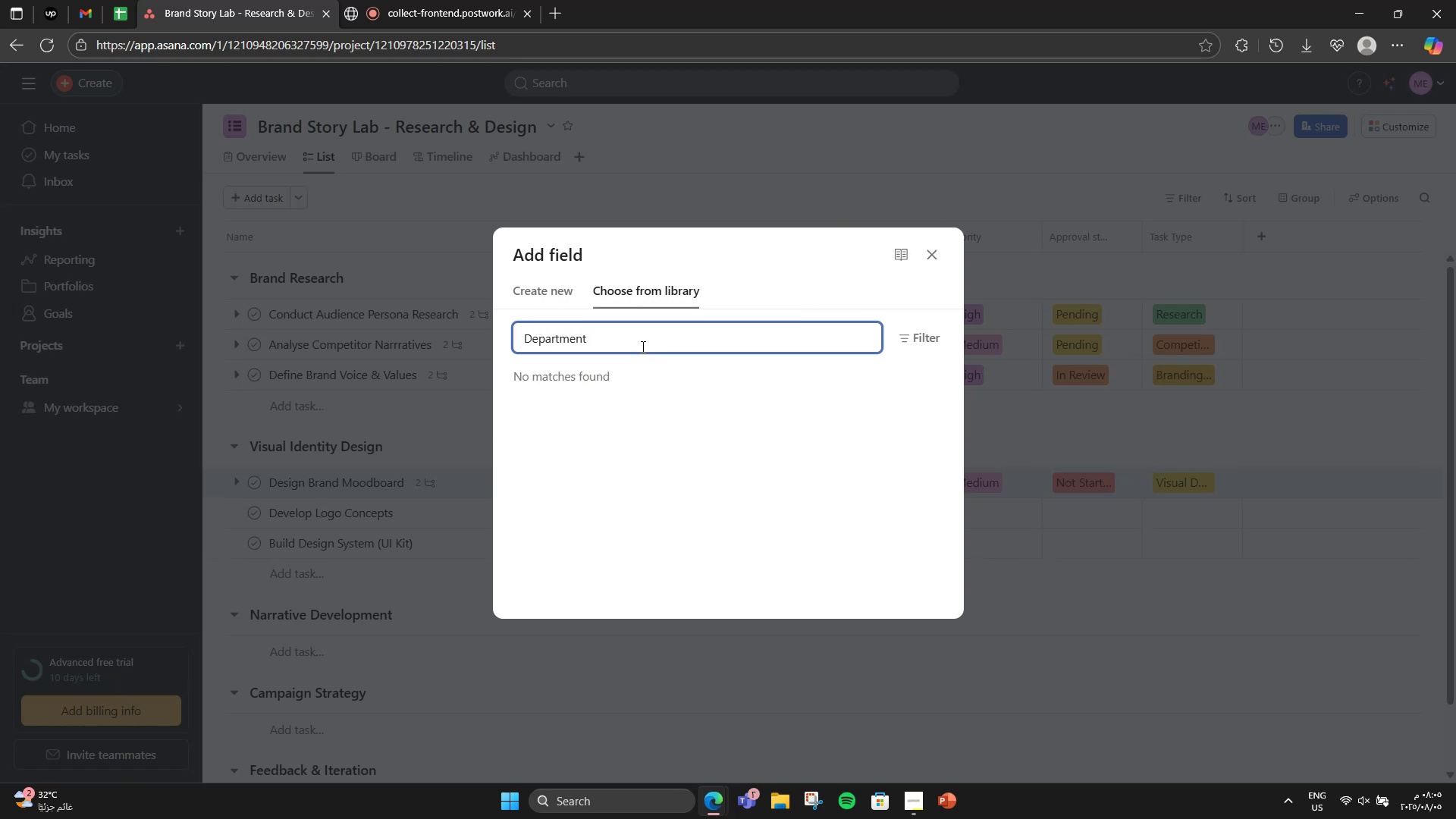 
key(Control+A)
 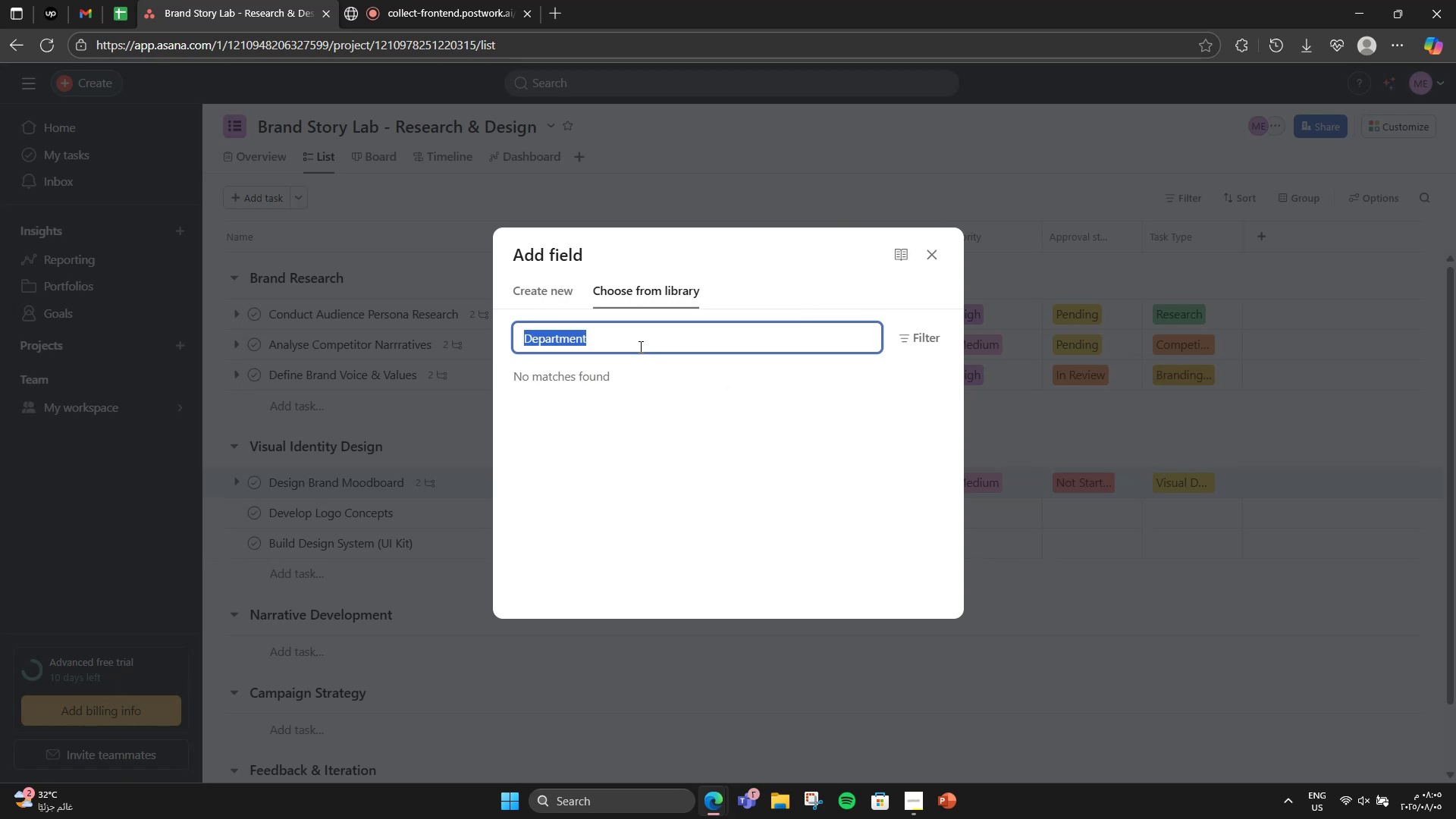 
key(Control+X)
 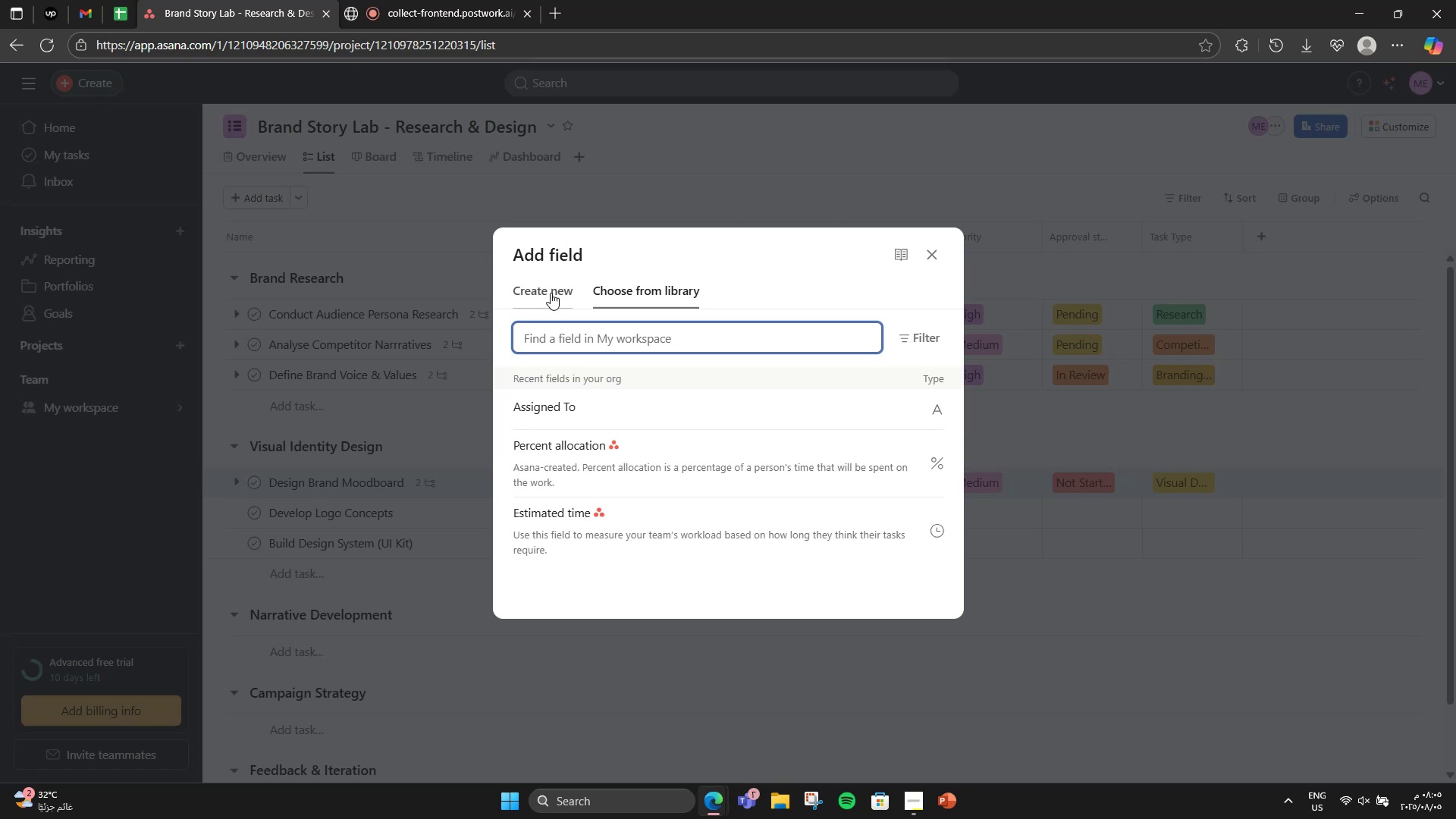 
left_click([550, 297])
 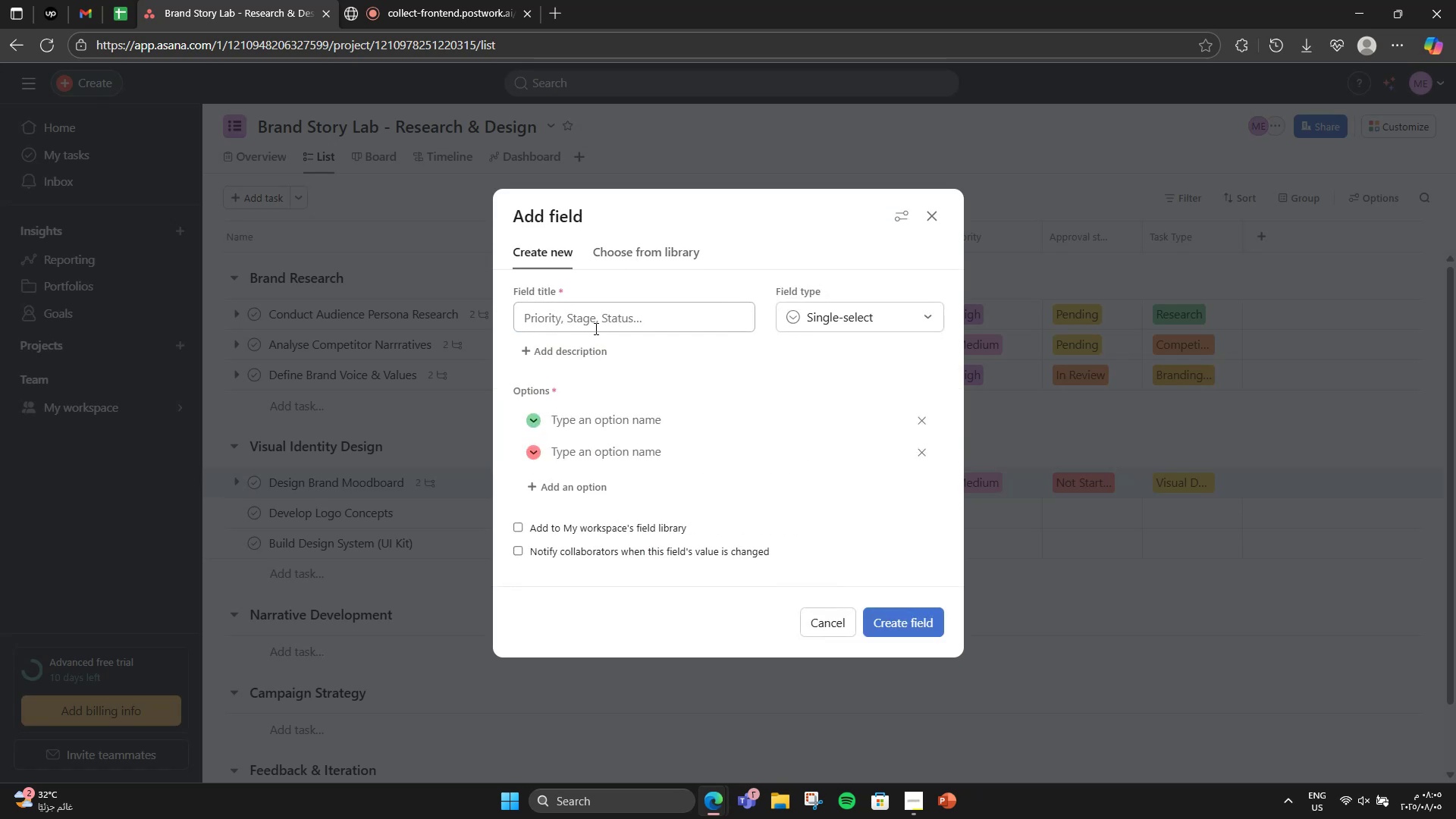 
left_click([596, 328])
 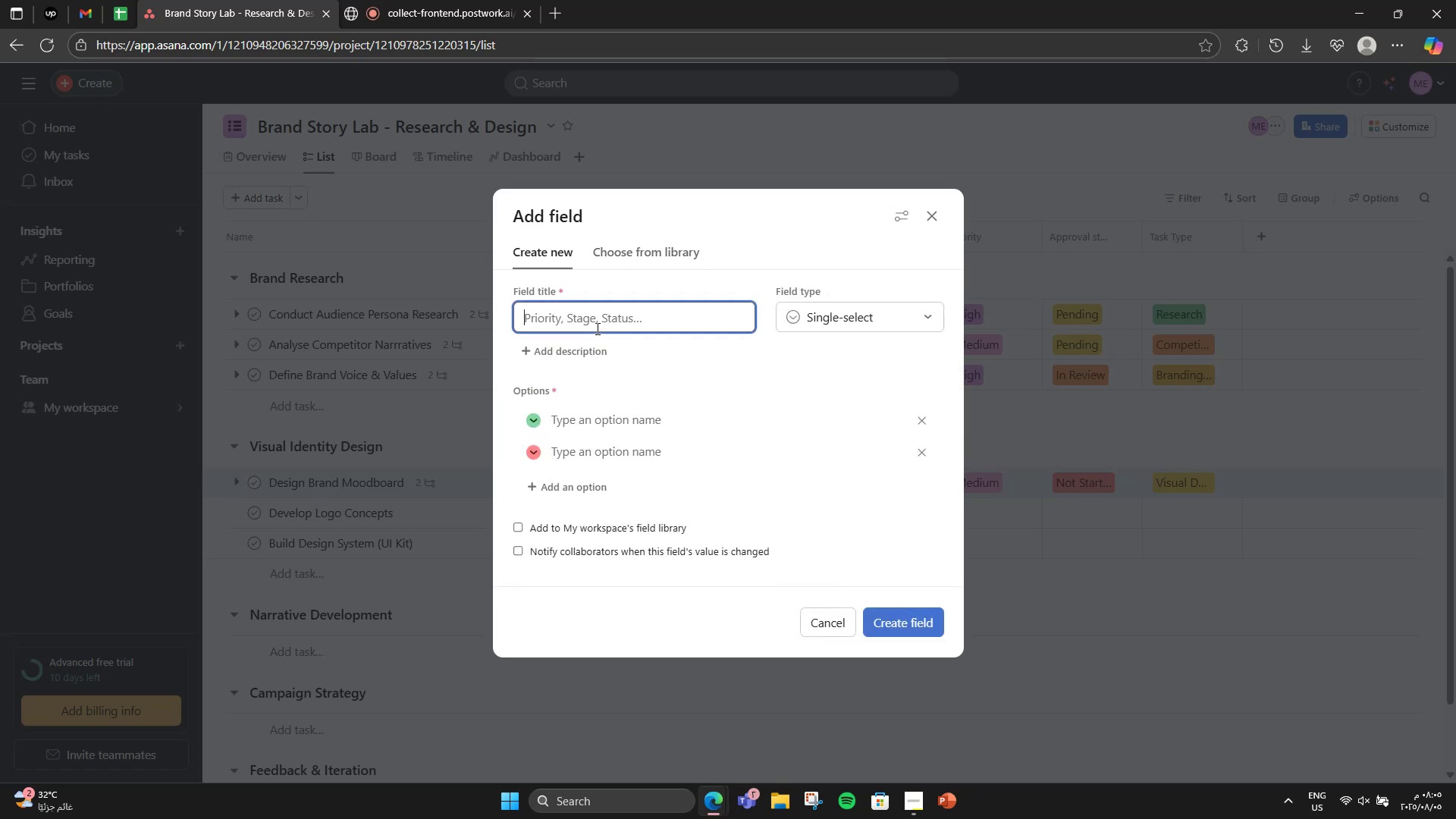 
key(Control+V)
 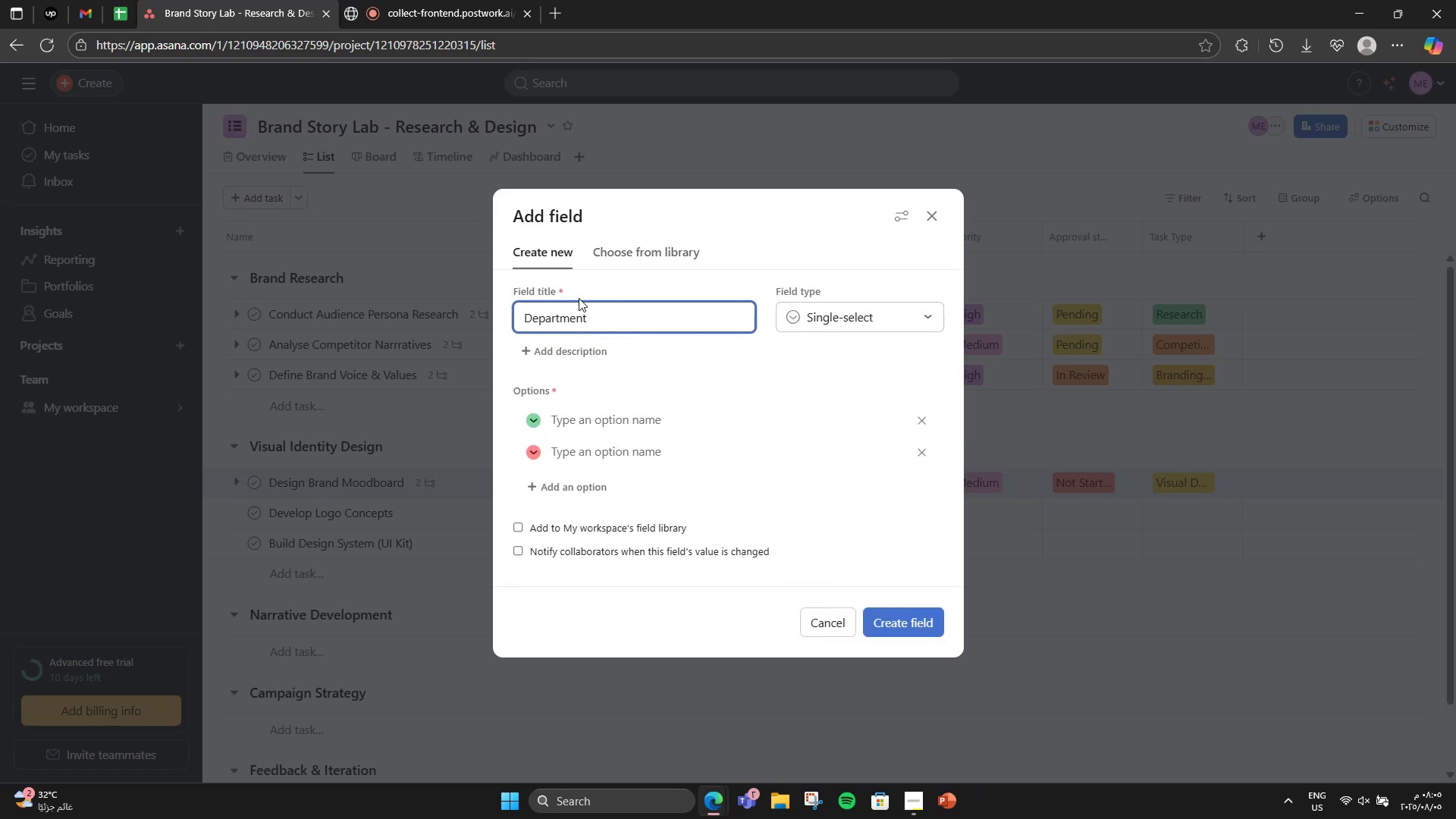 
wait(5.47)
 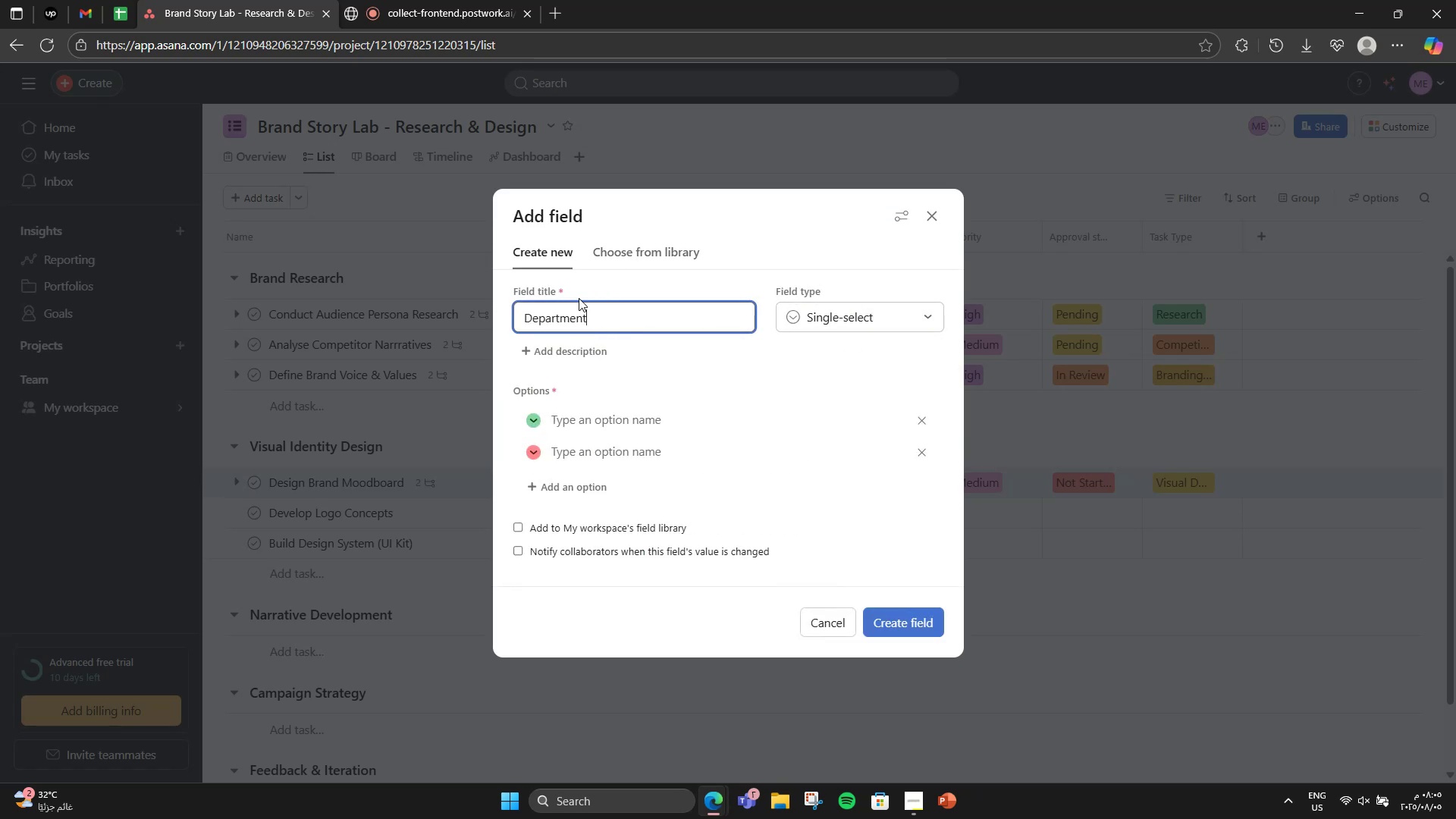 
left_click([591, 435])
 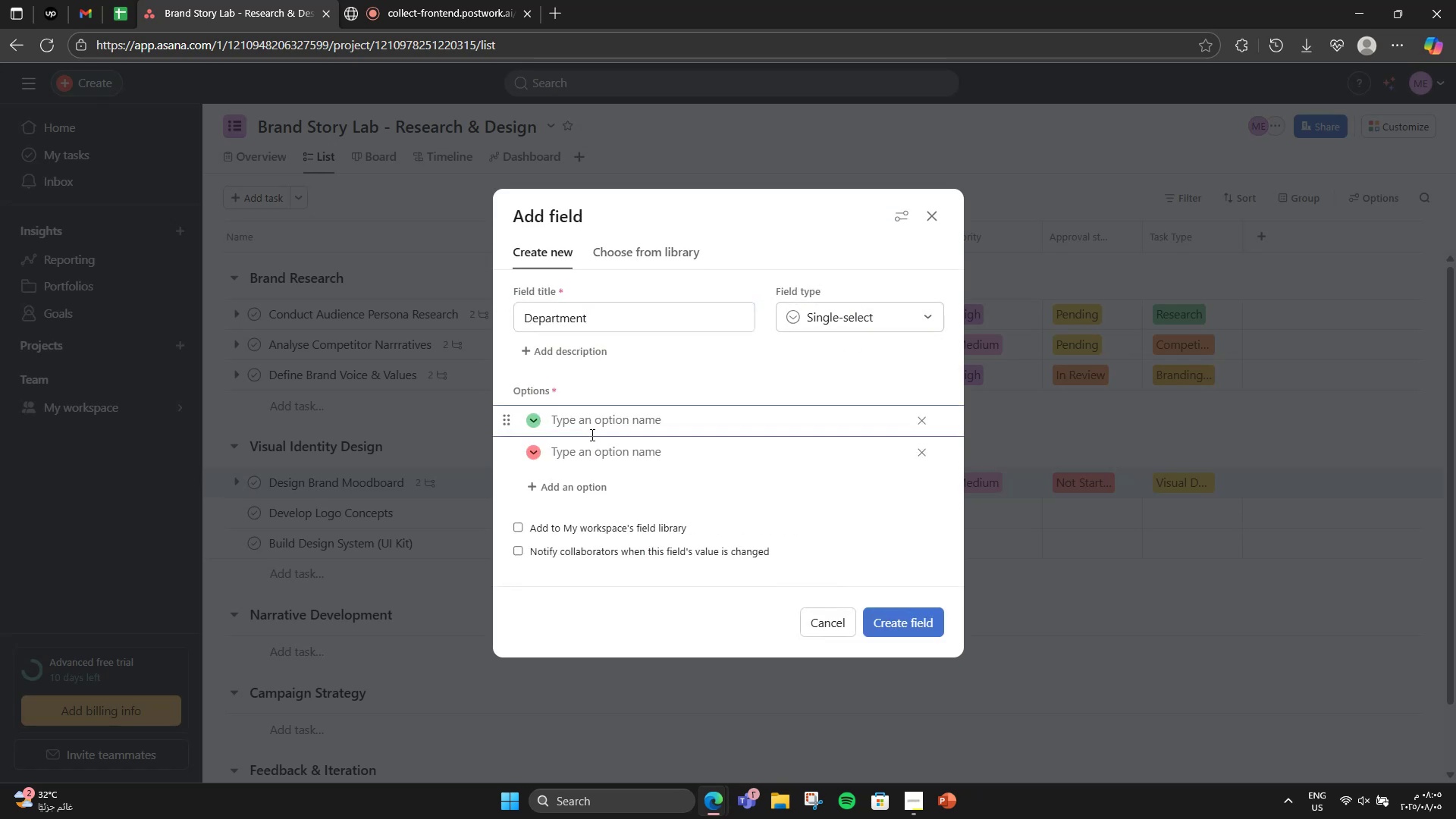 
type(Marketing Strategy)
 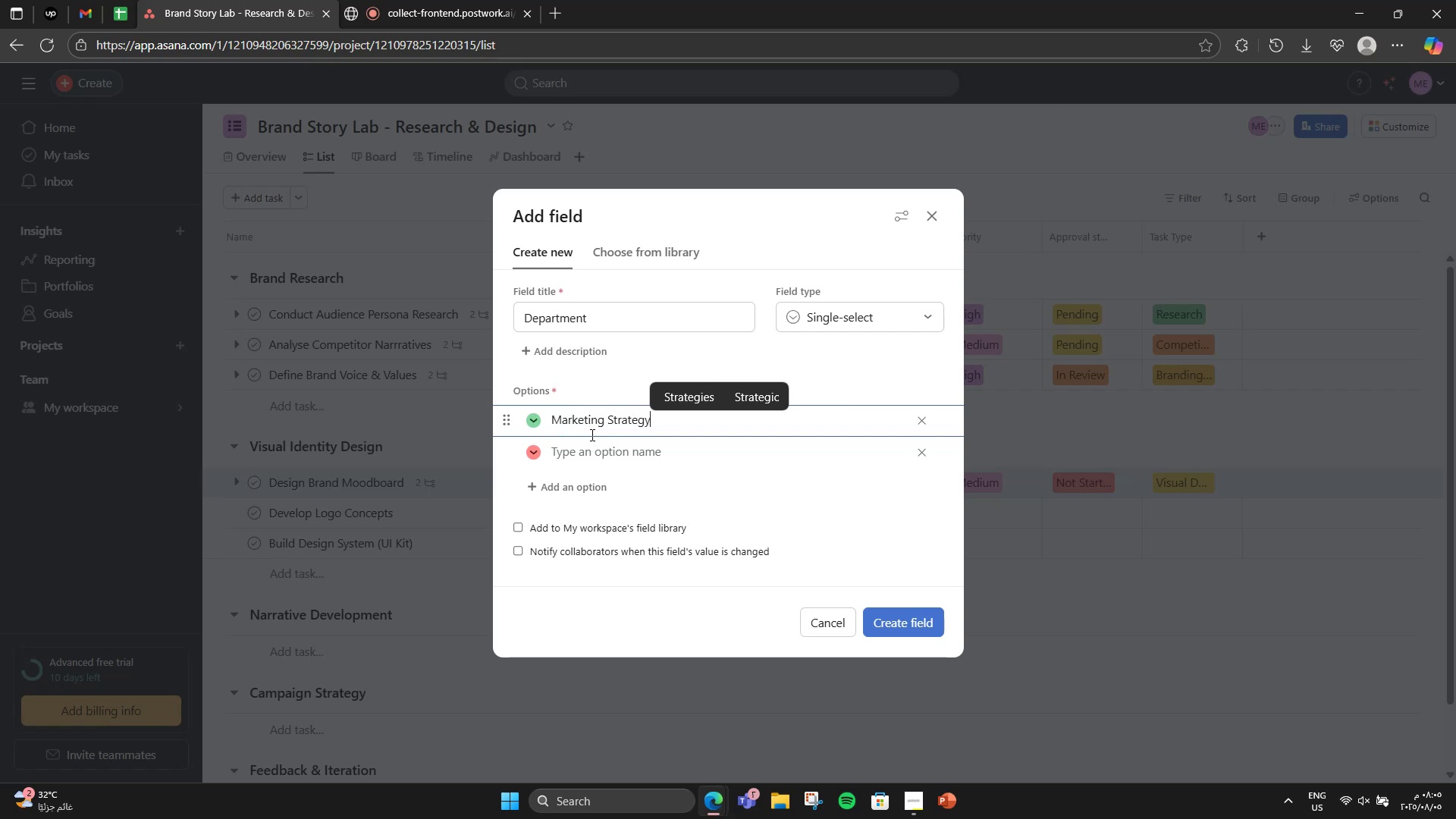 
key(Enter)
 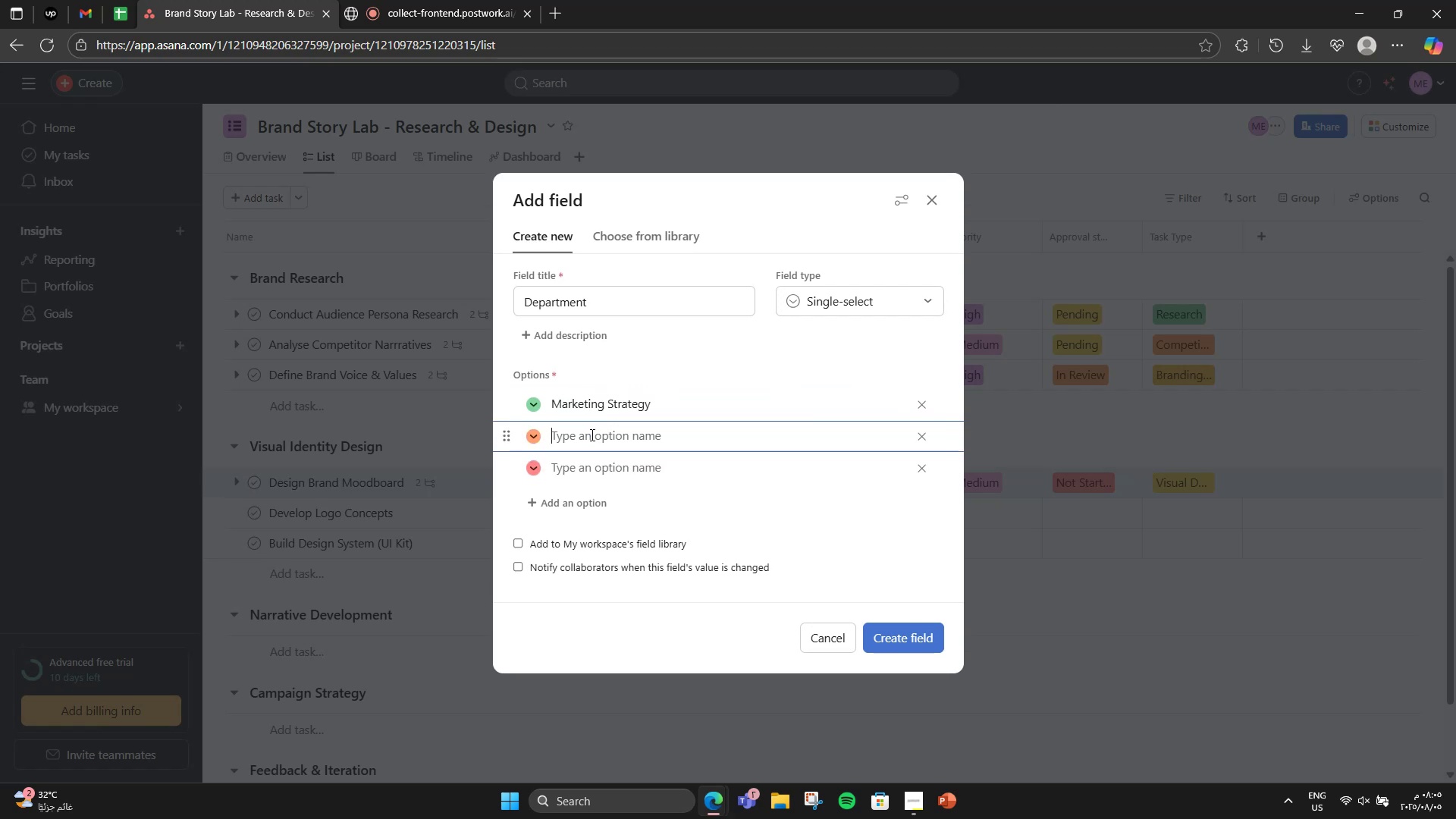 
type(Brand Strategy)
 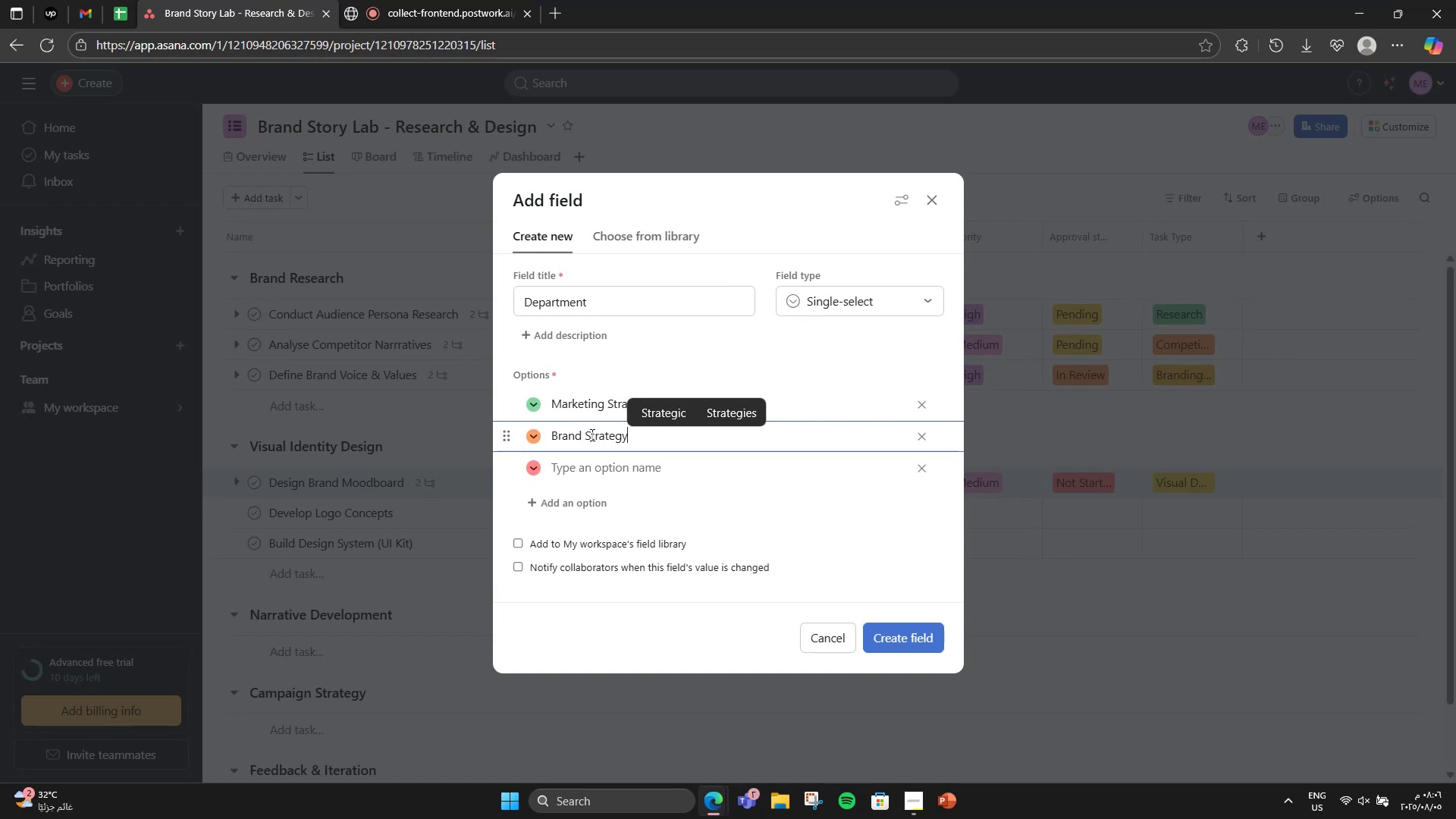 
key(Enter)
 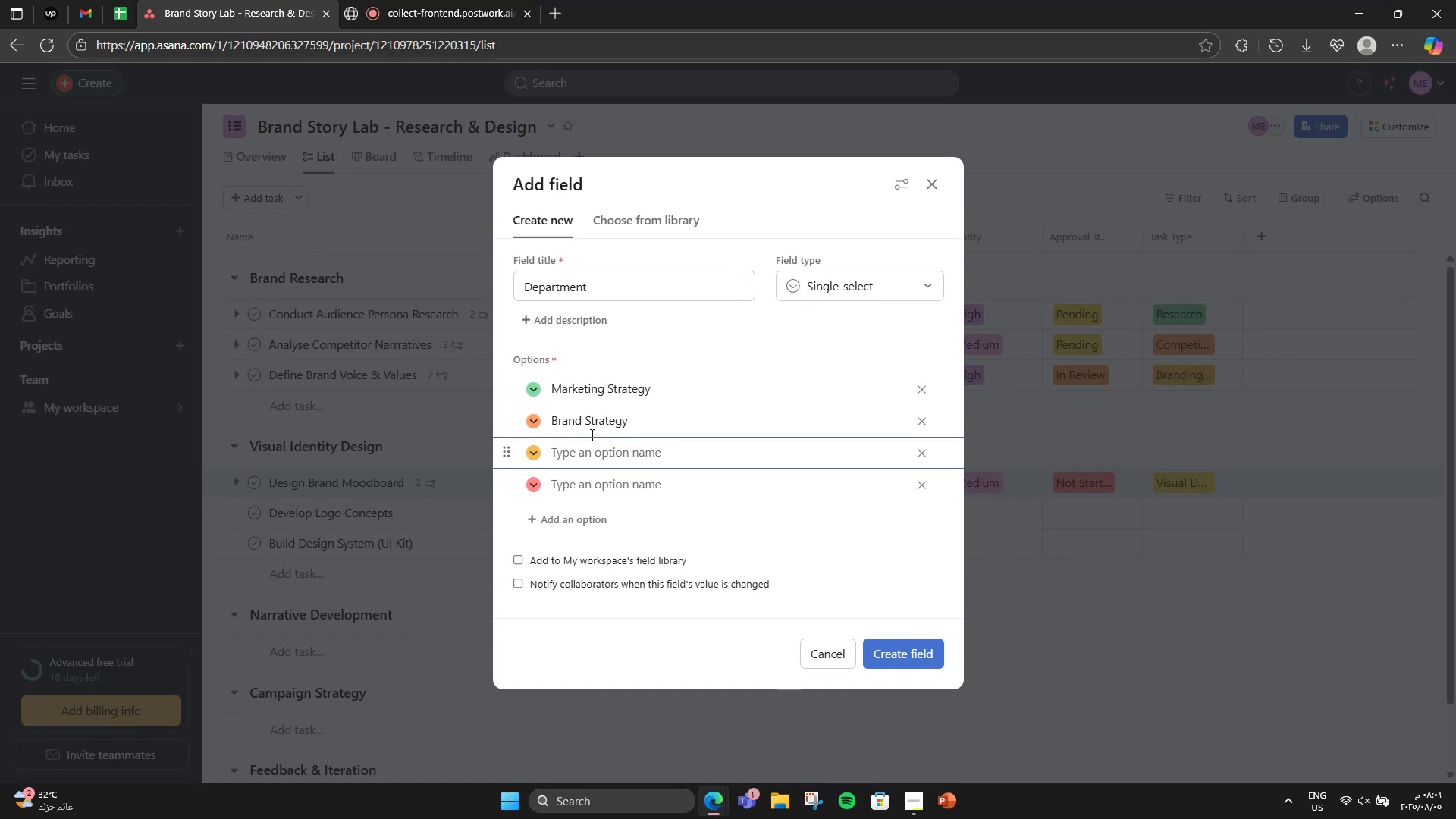 
type(Design)
 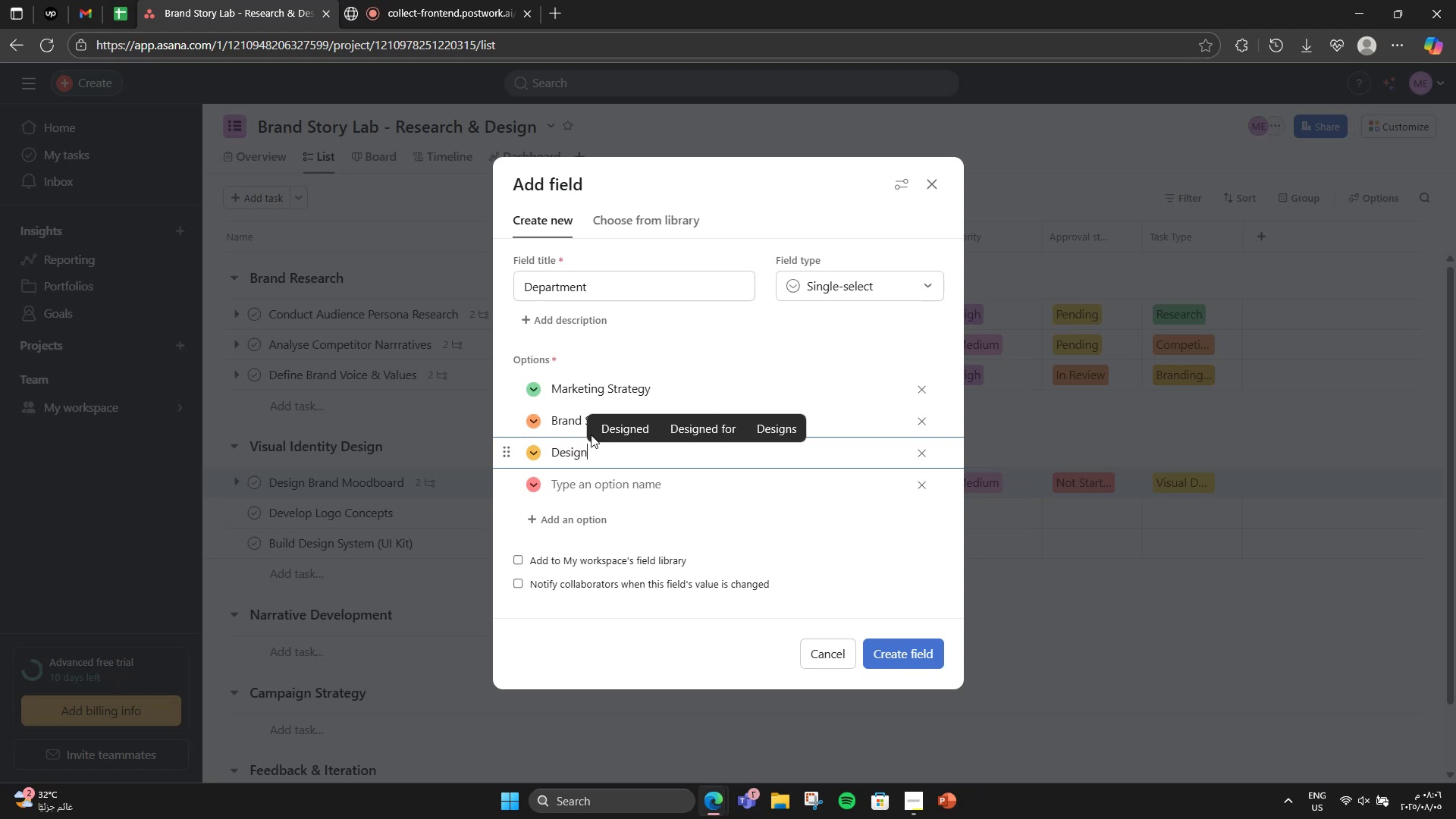 
wait(7.36)
 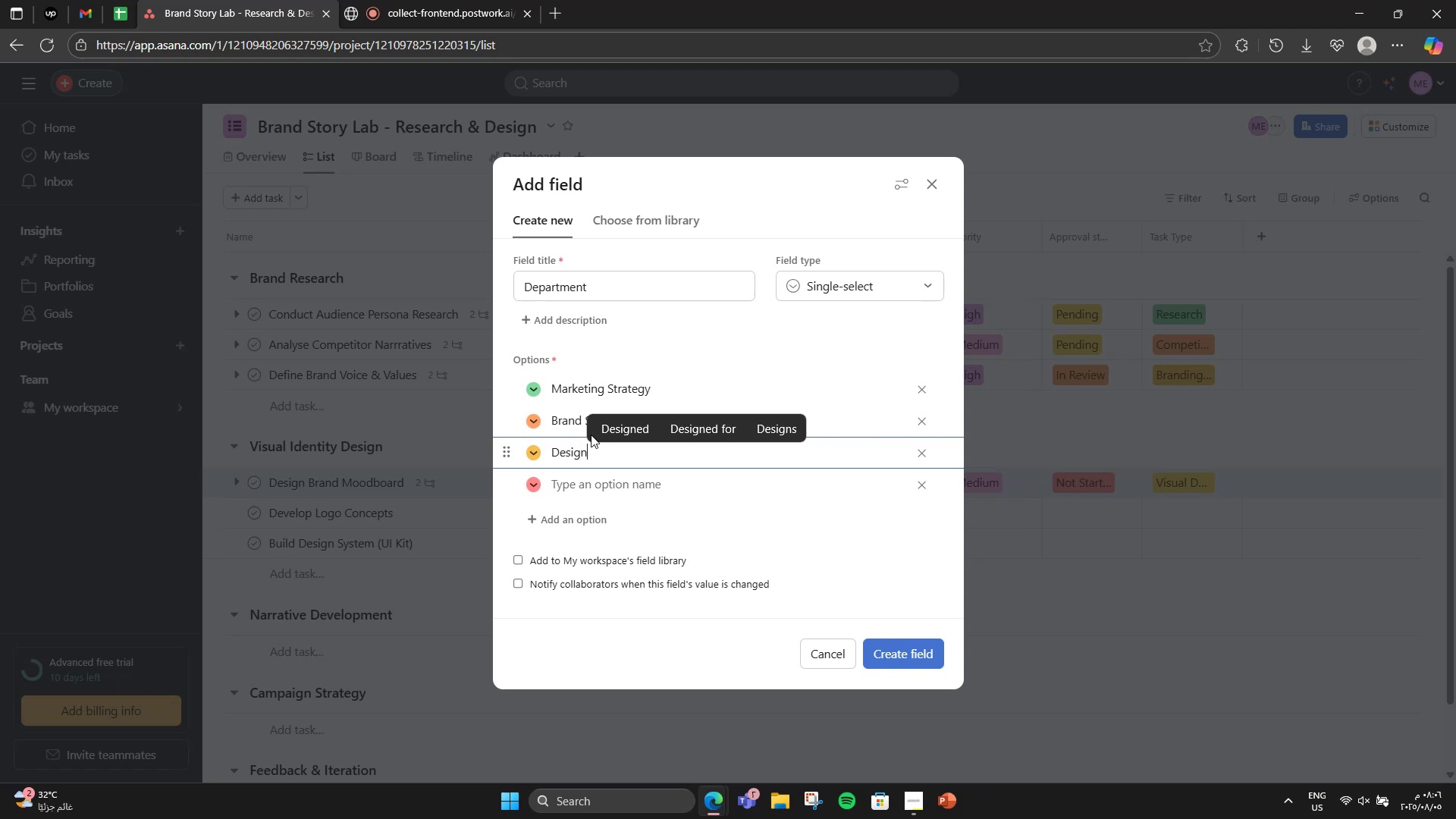 
key(Enter)
 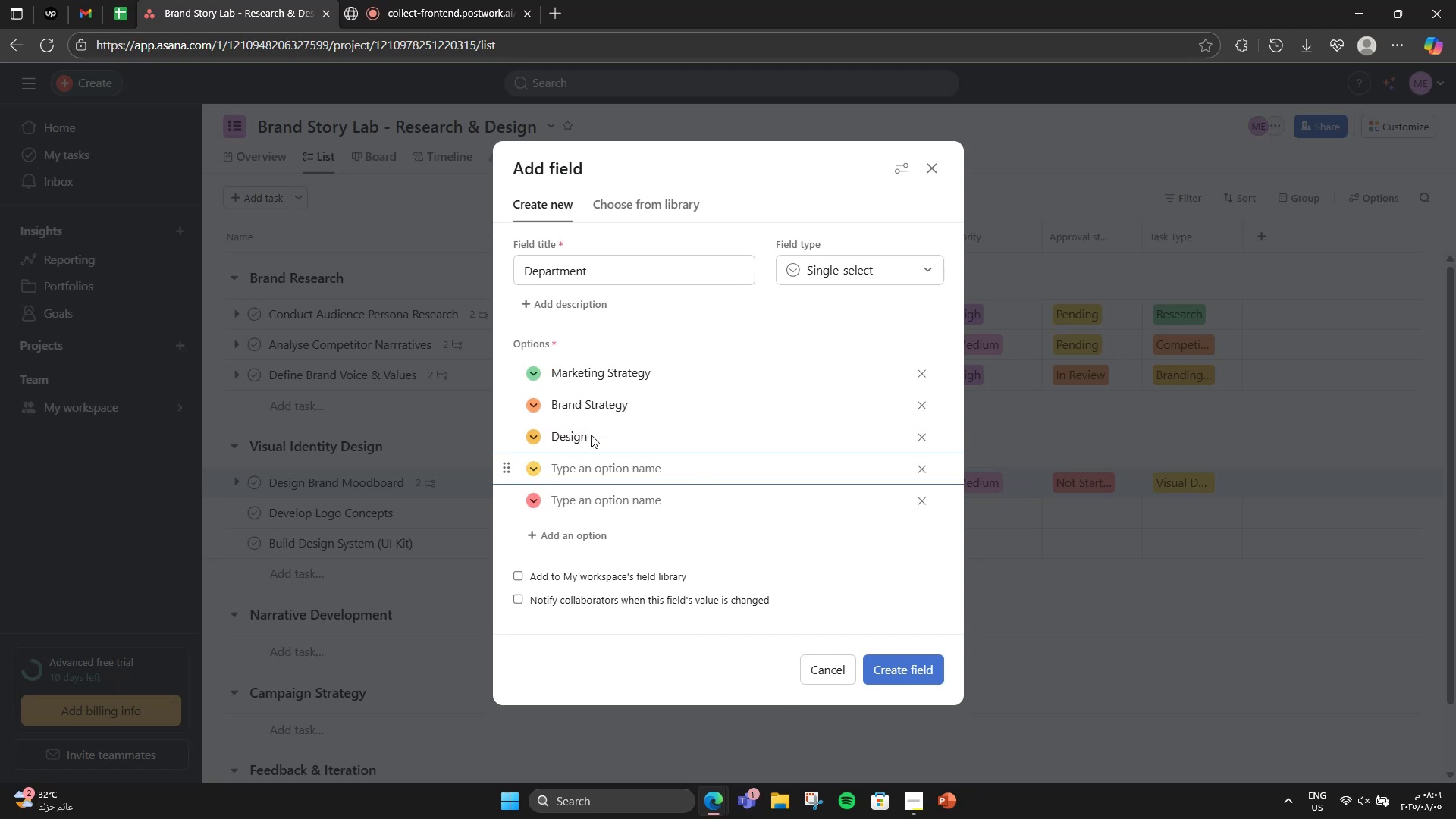 
type(Product DE)
key(Backspace)
type(esign)
 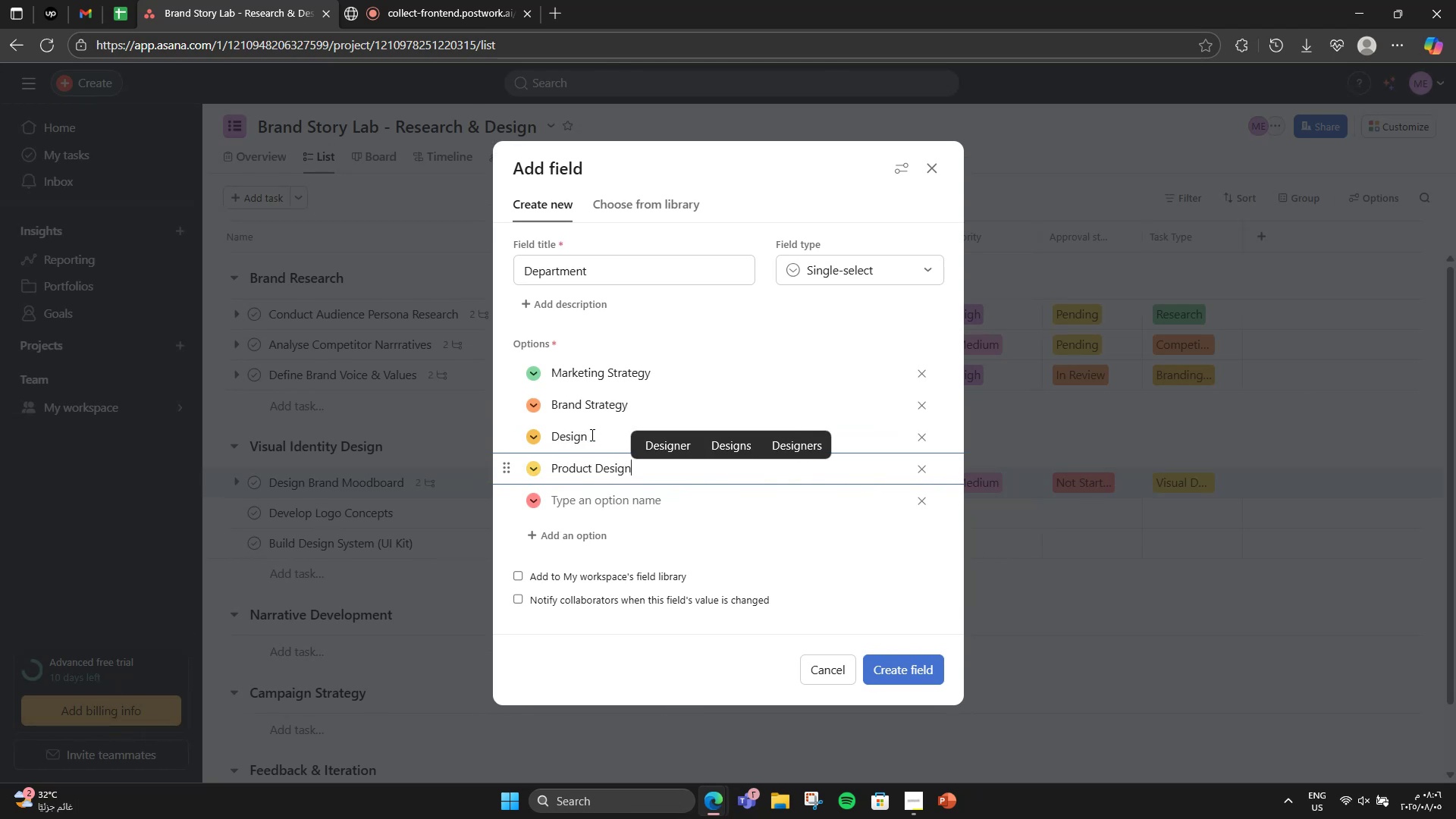 
key(Enter)
 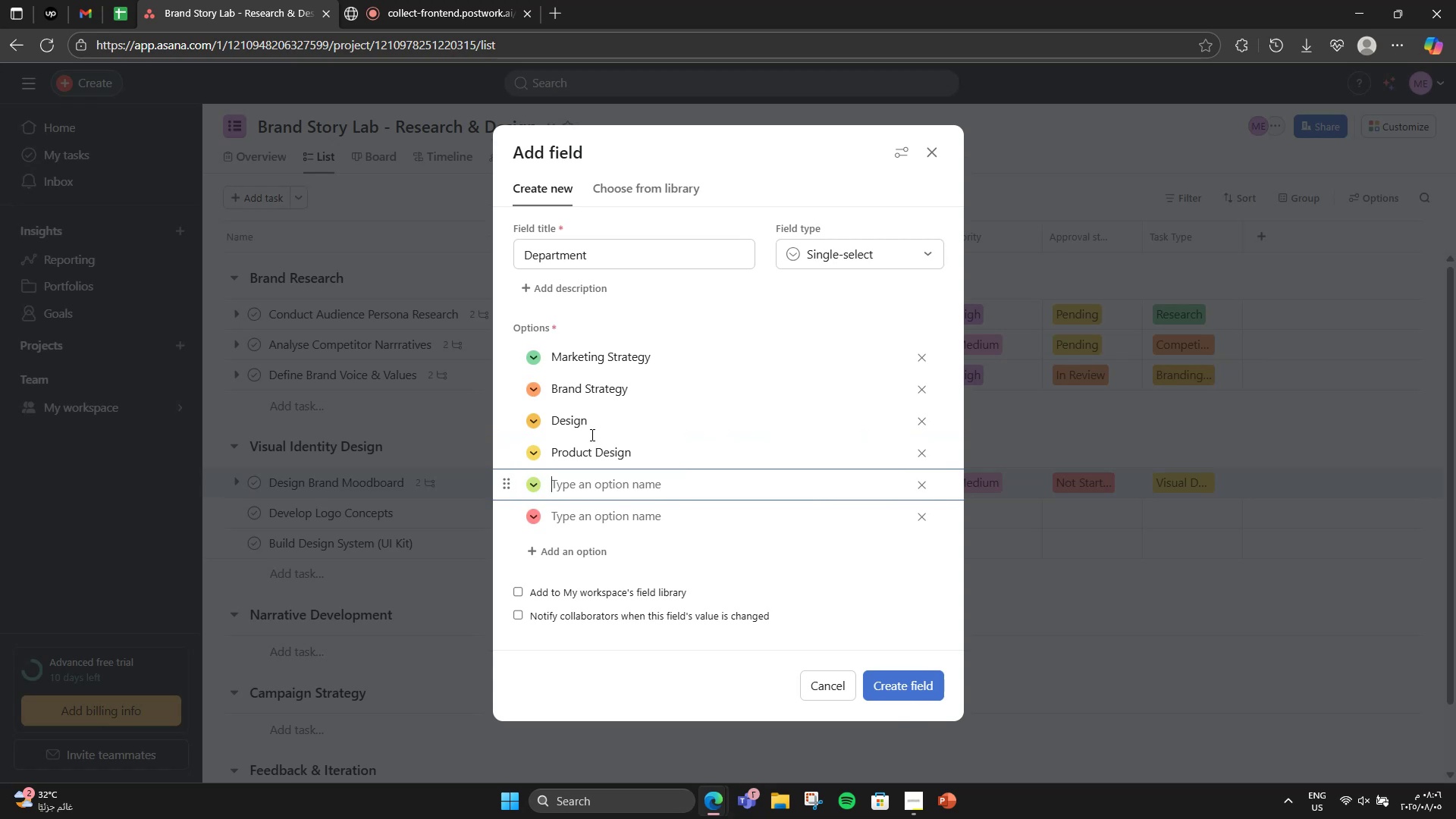 
type(Creative )
 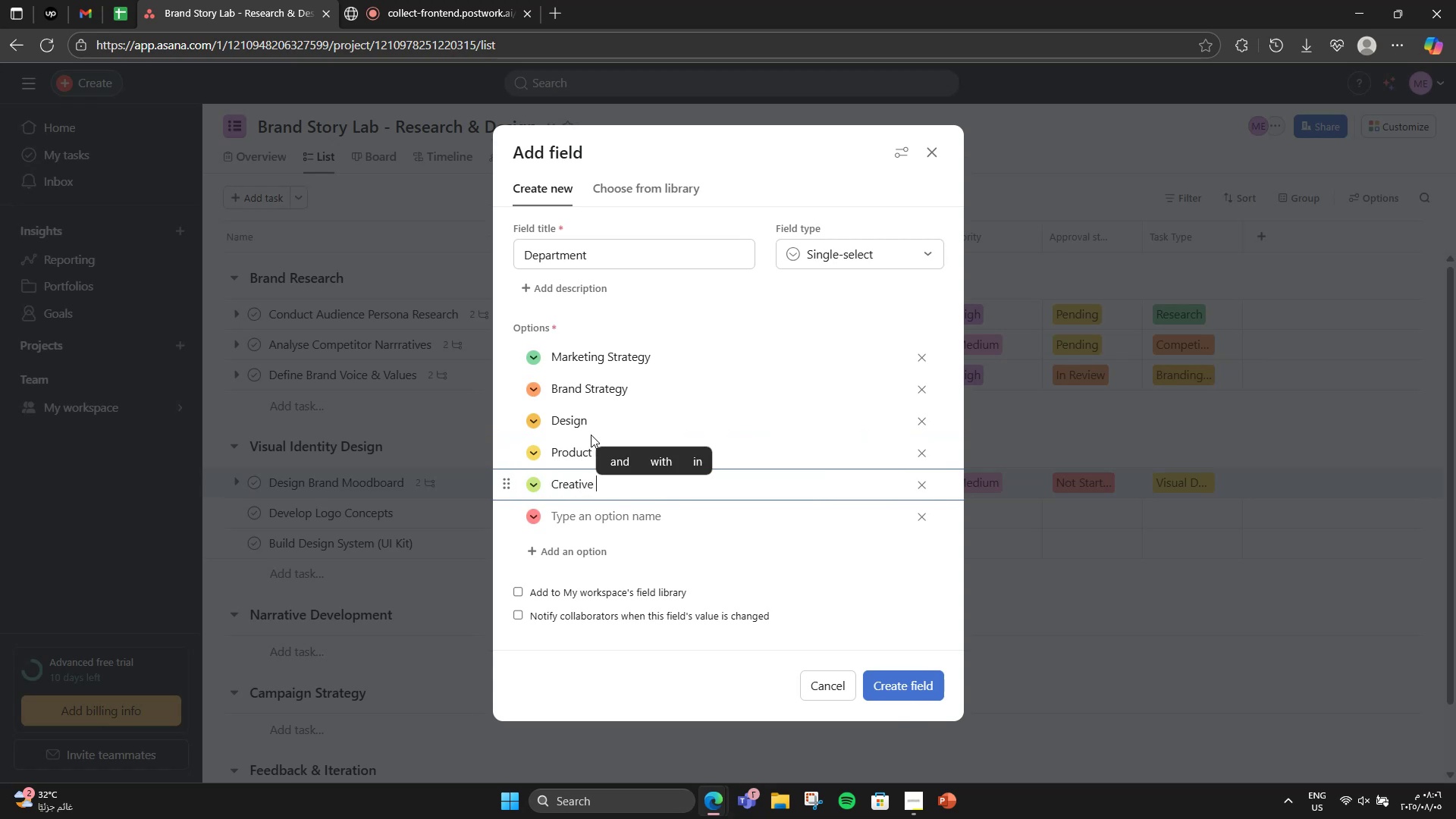 
type(Copywriting)
 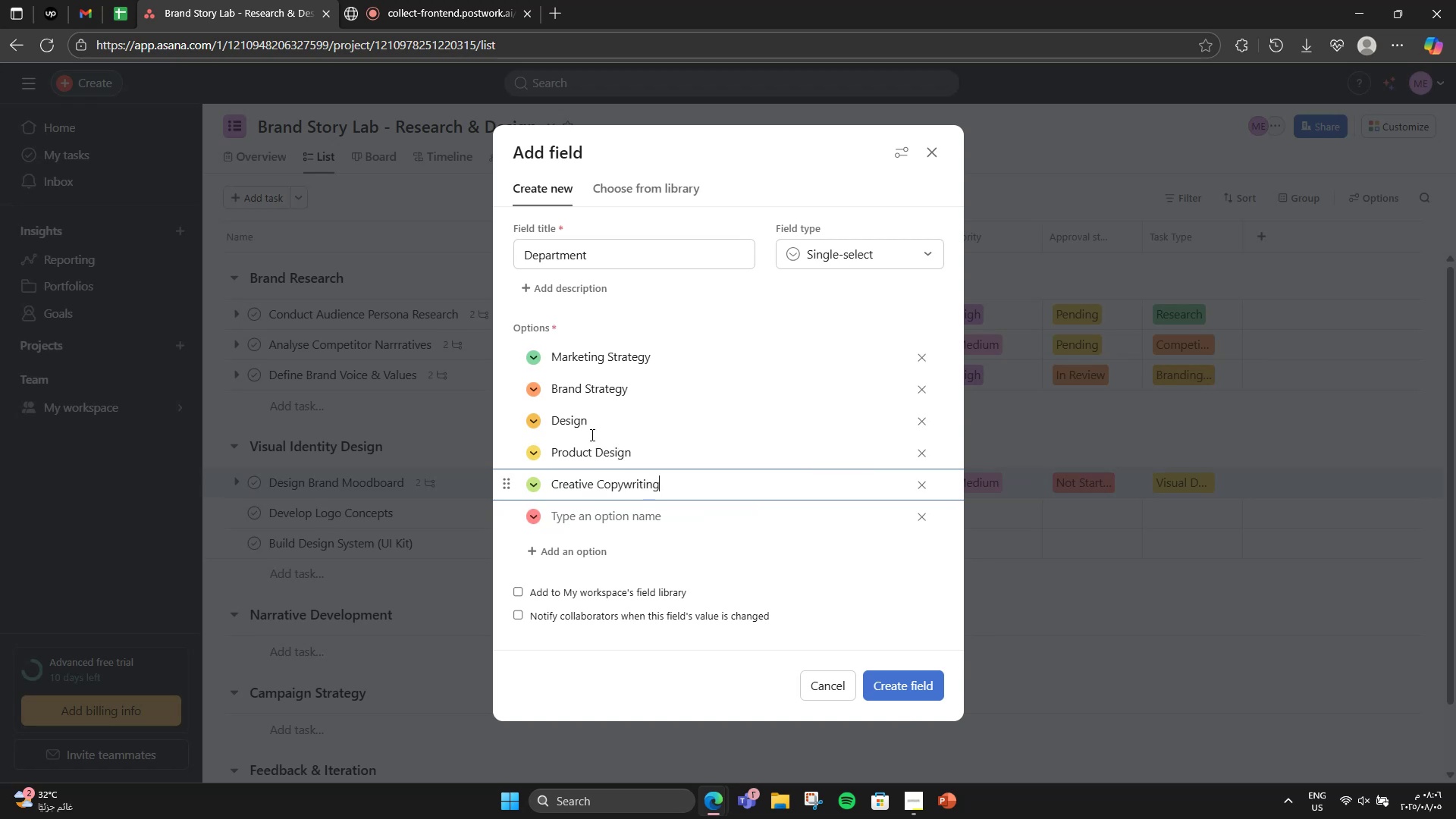 
key(Enter)
 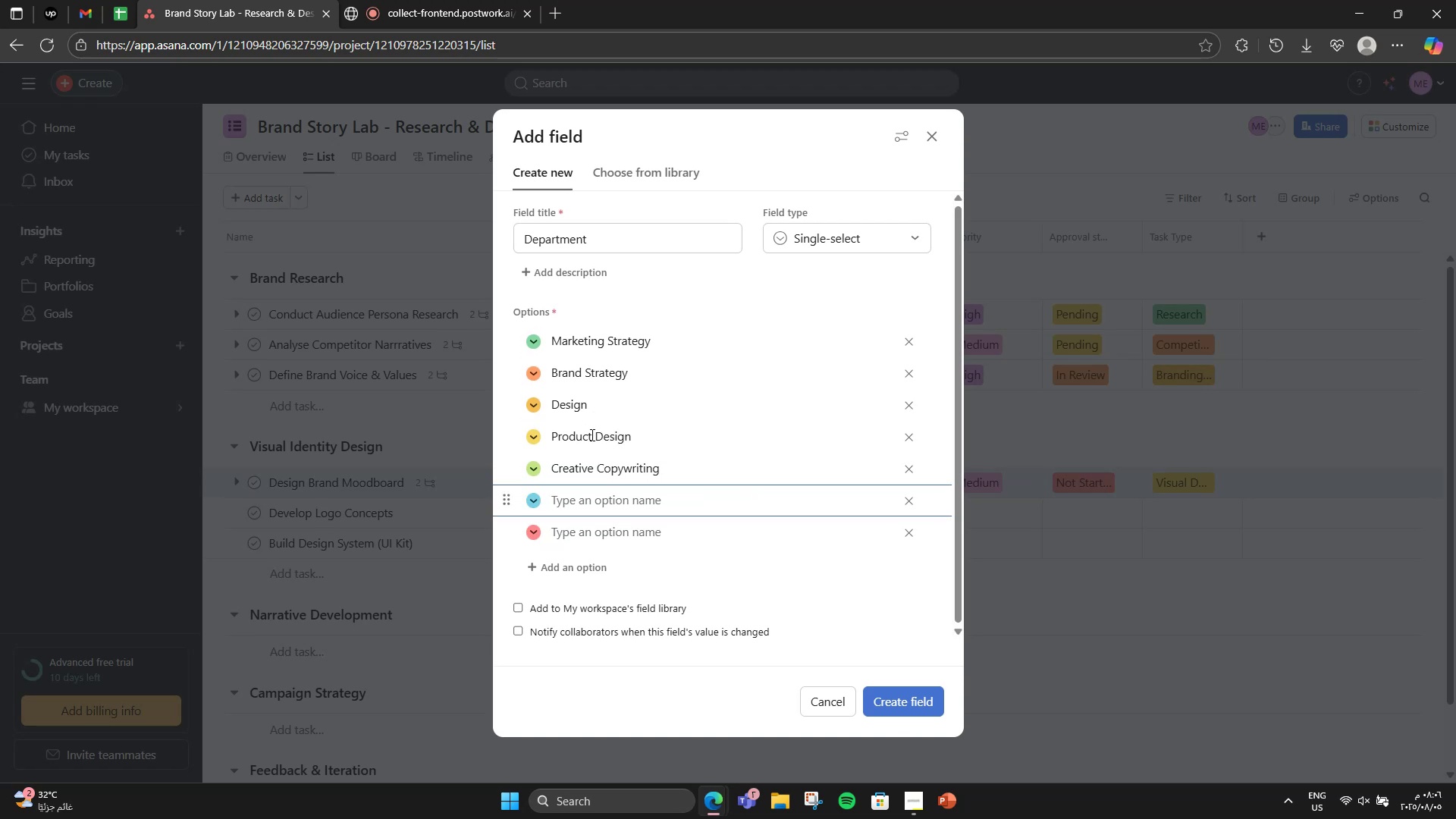 
type(Social Media)
 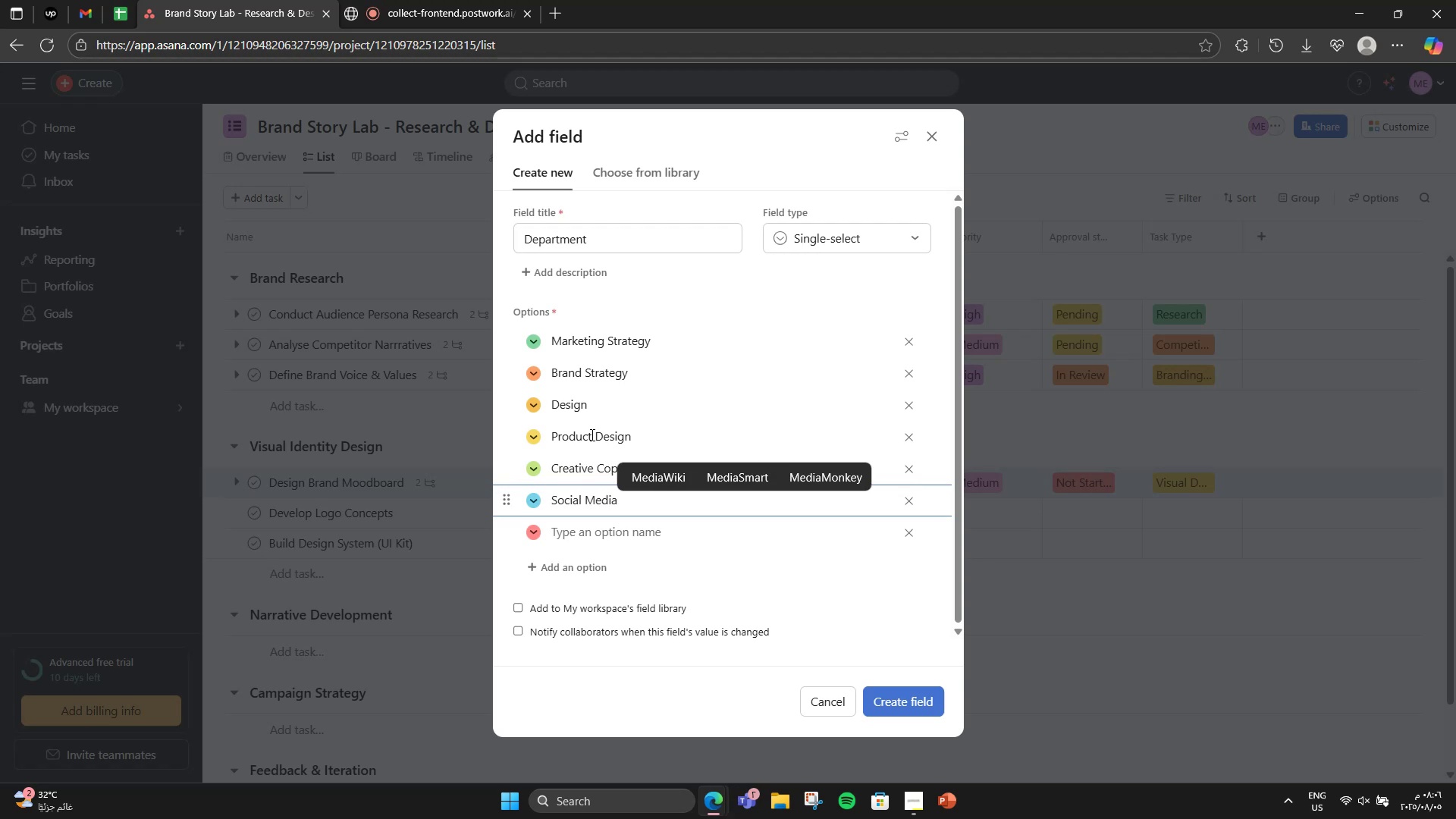 
key(Enter)
 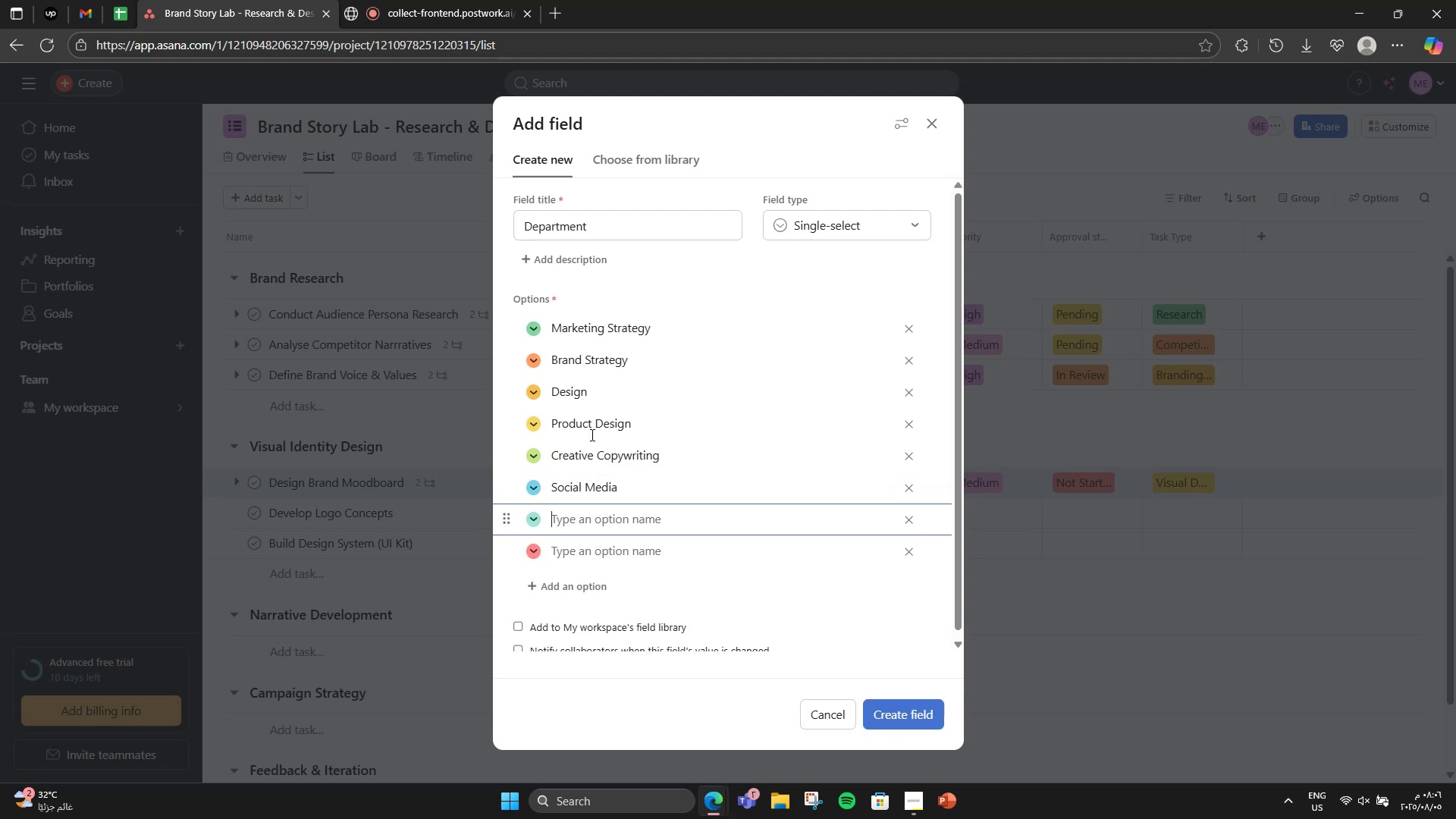 
type(Content Marketing)
 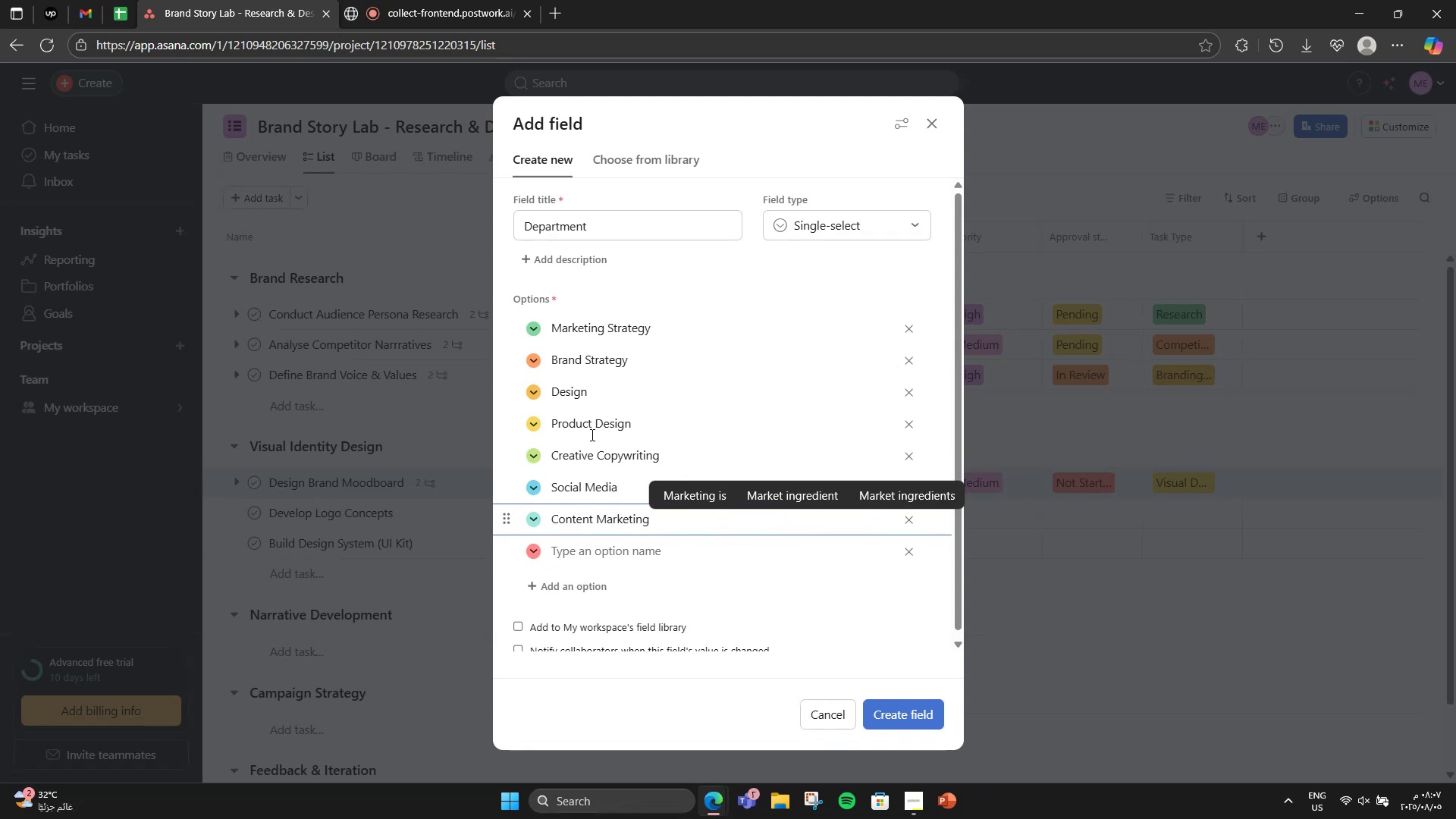 
key(Enter)
 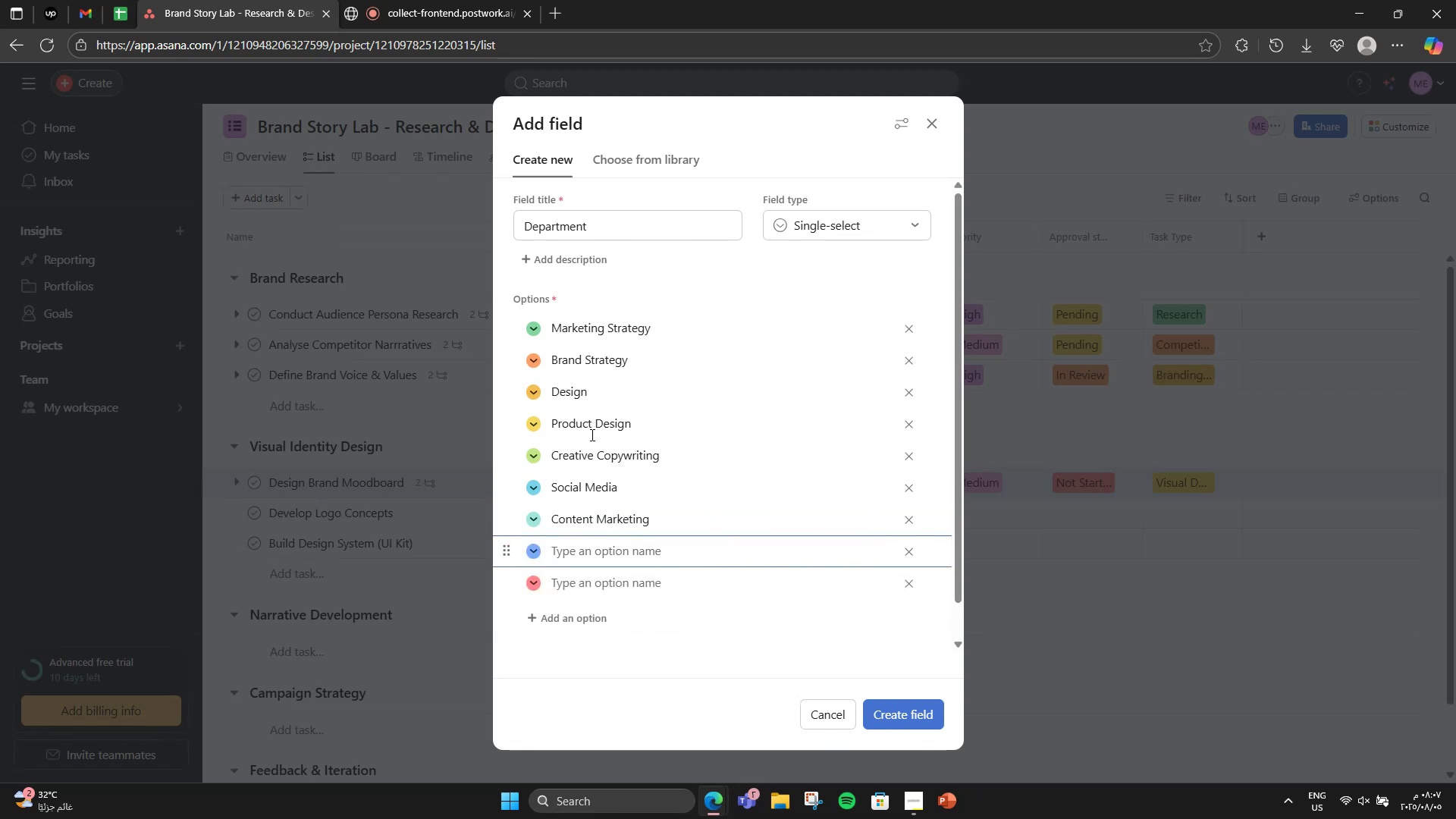 
type(ANA)
key(Backspace)
key(Backspace)
type(nalytics)
 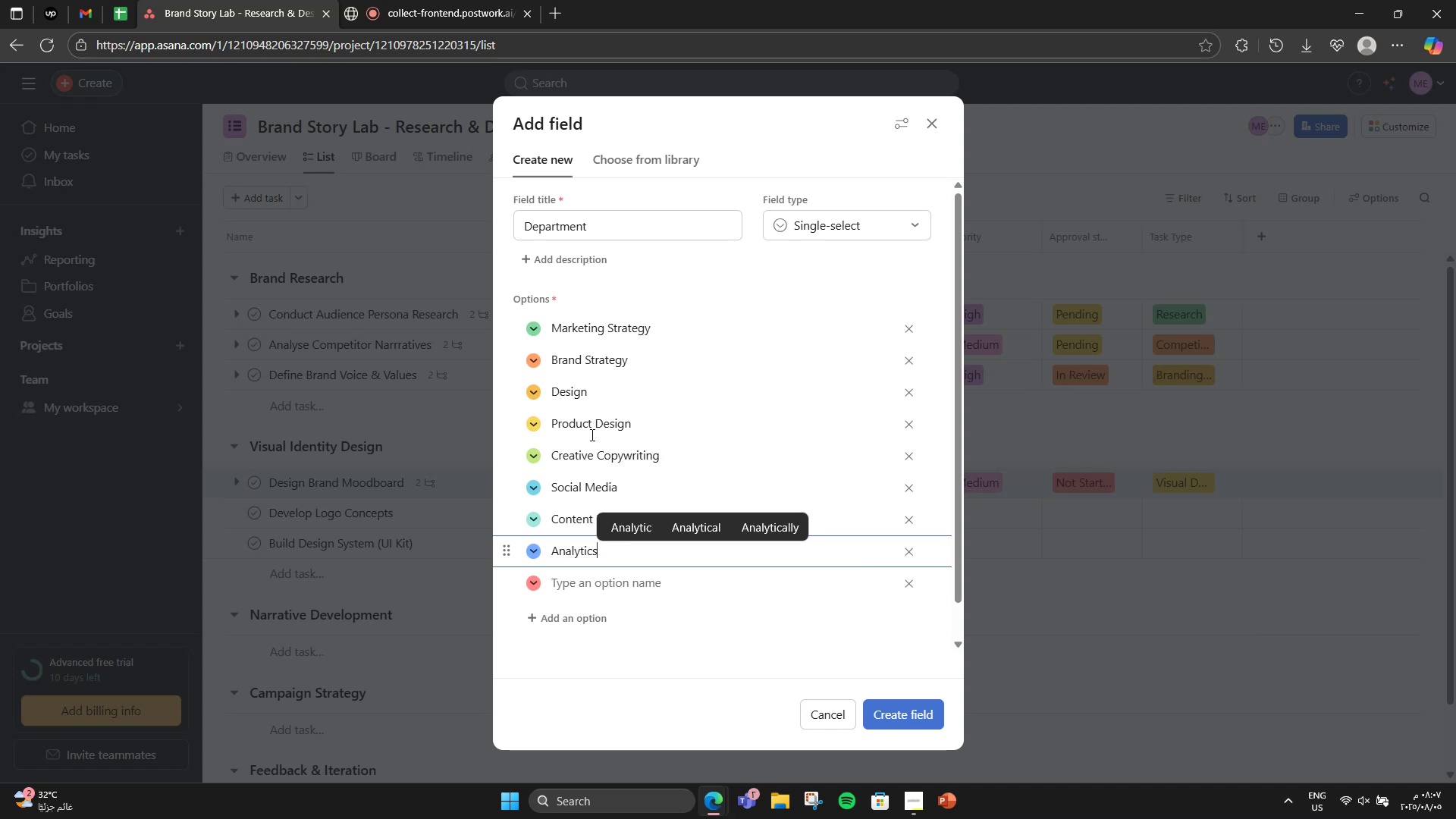 
key(Enter)
 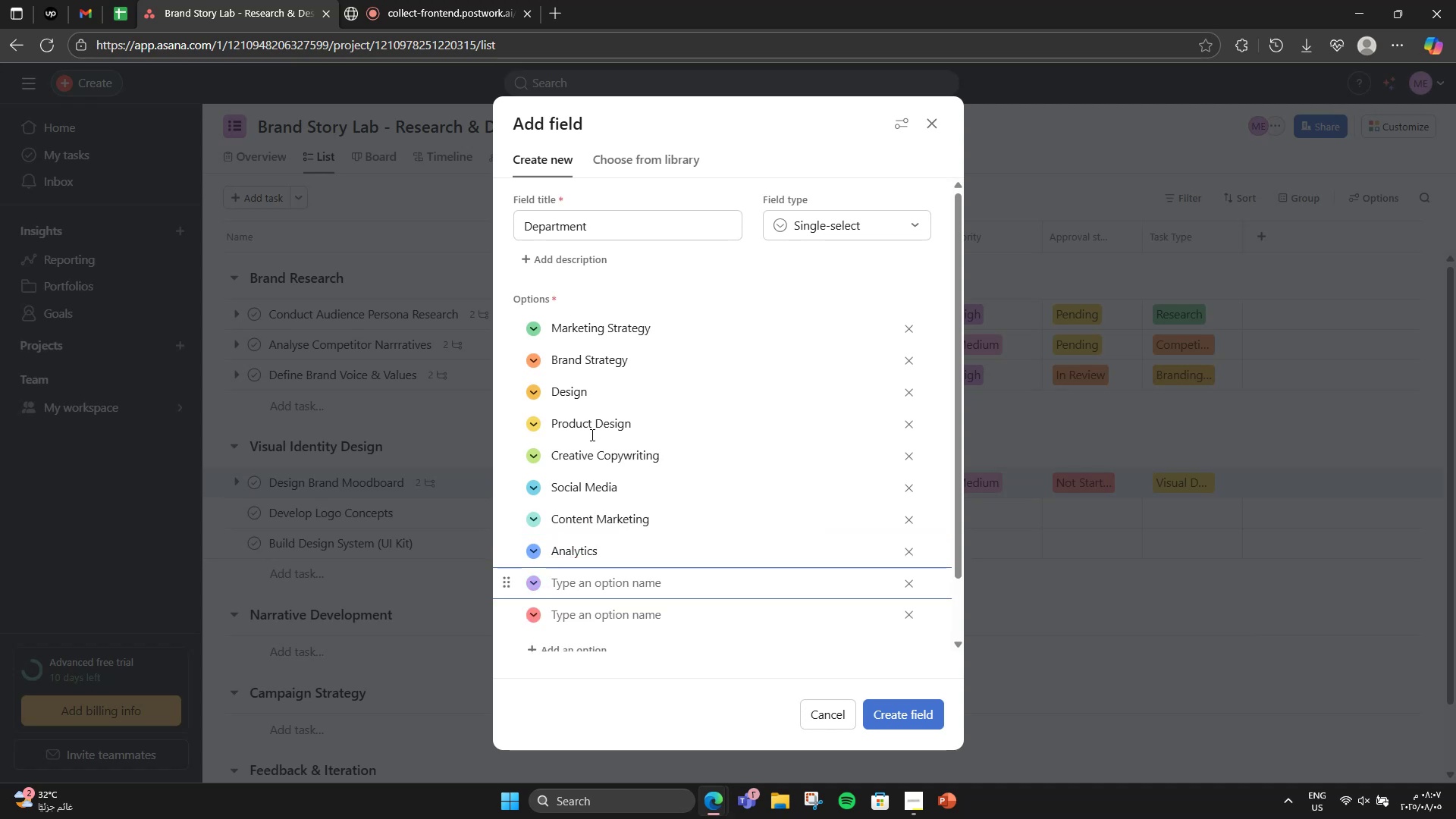 
type(Creative Director)
 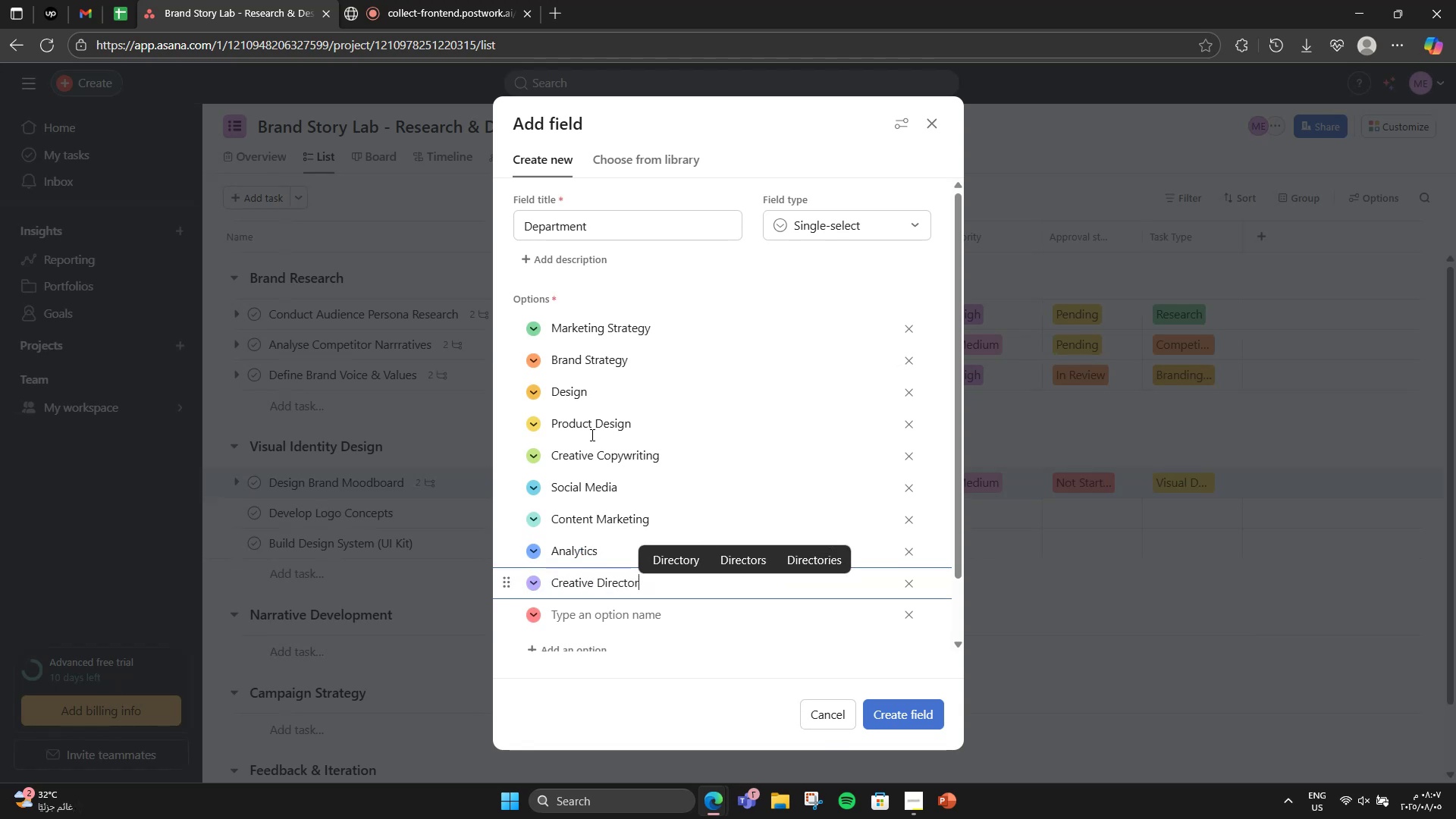 
key(Enter)
 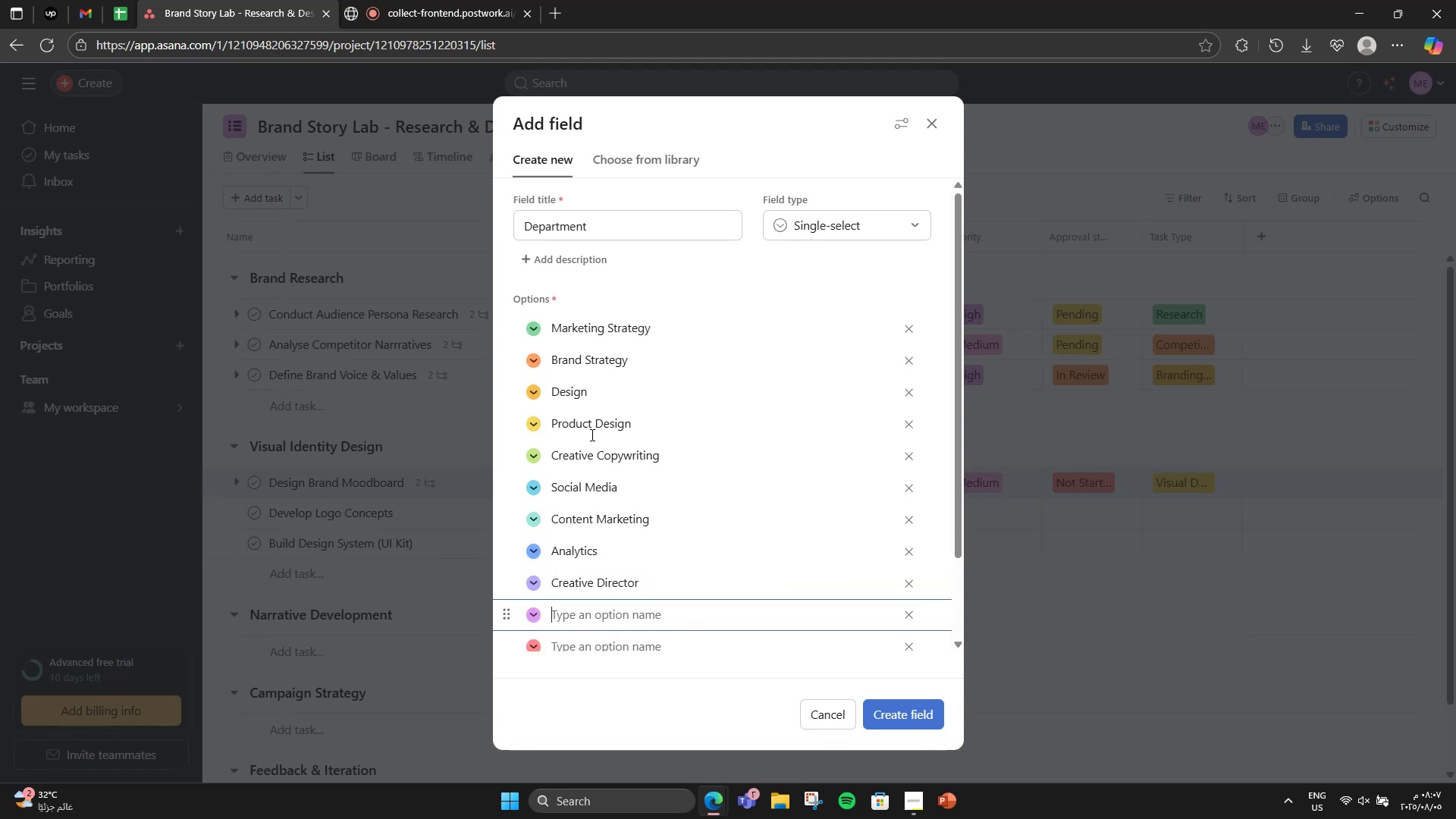 
type(Design & Copy Teams)
 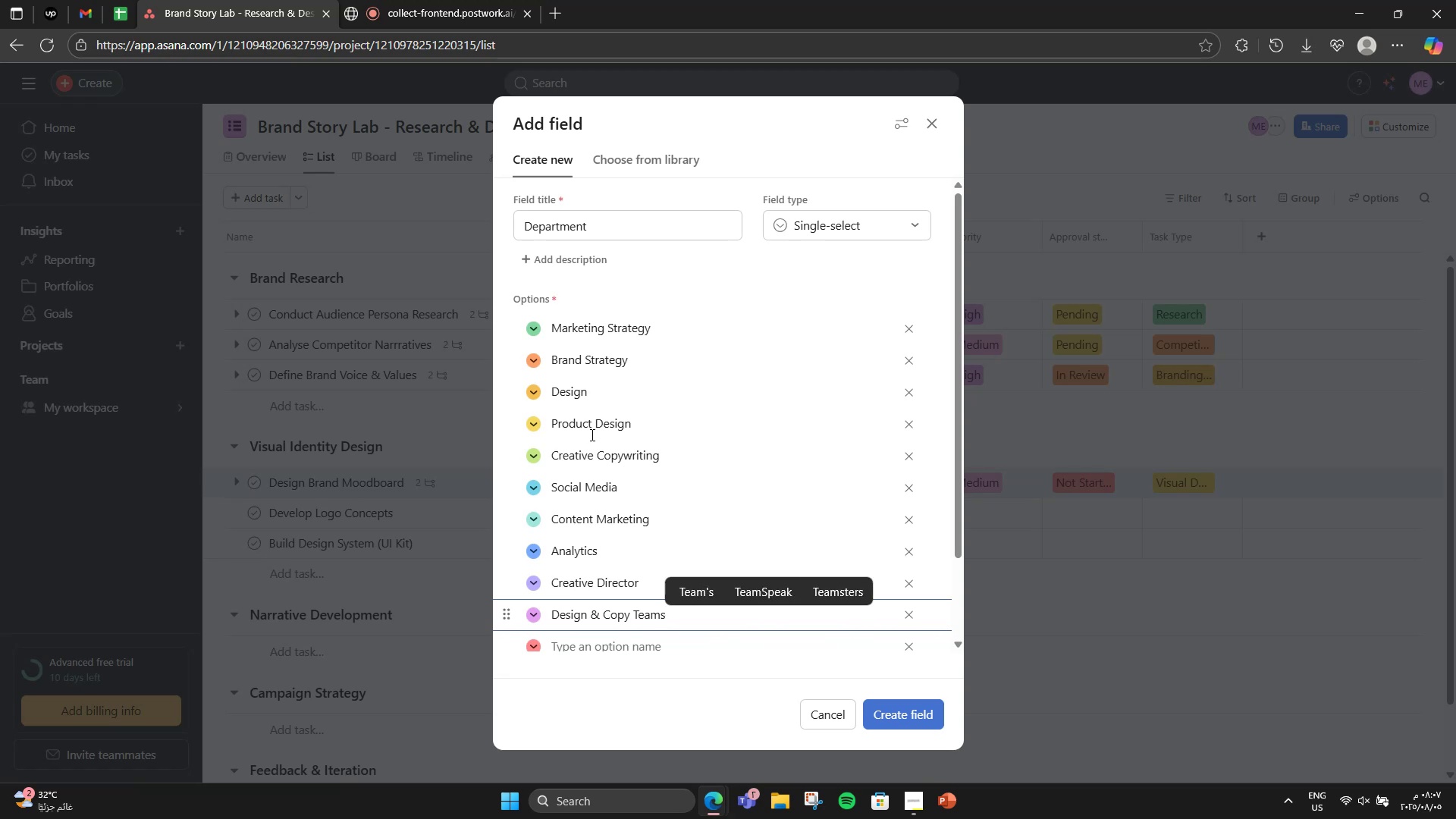 
scroll: coordinate [674, 397], scroll_direction: down, amount: 3.0
 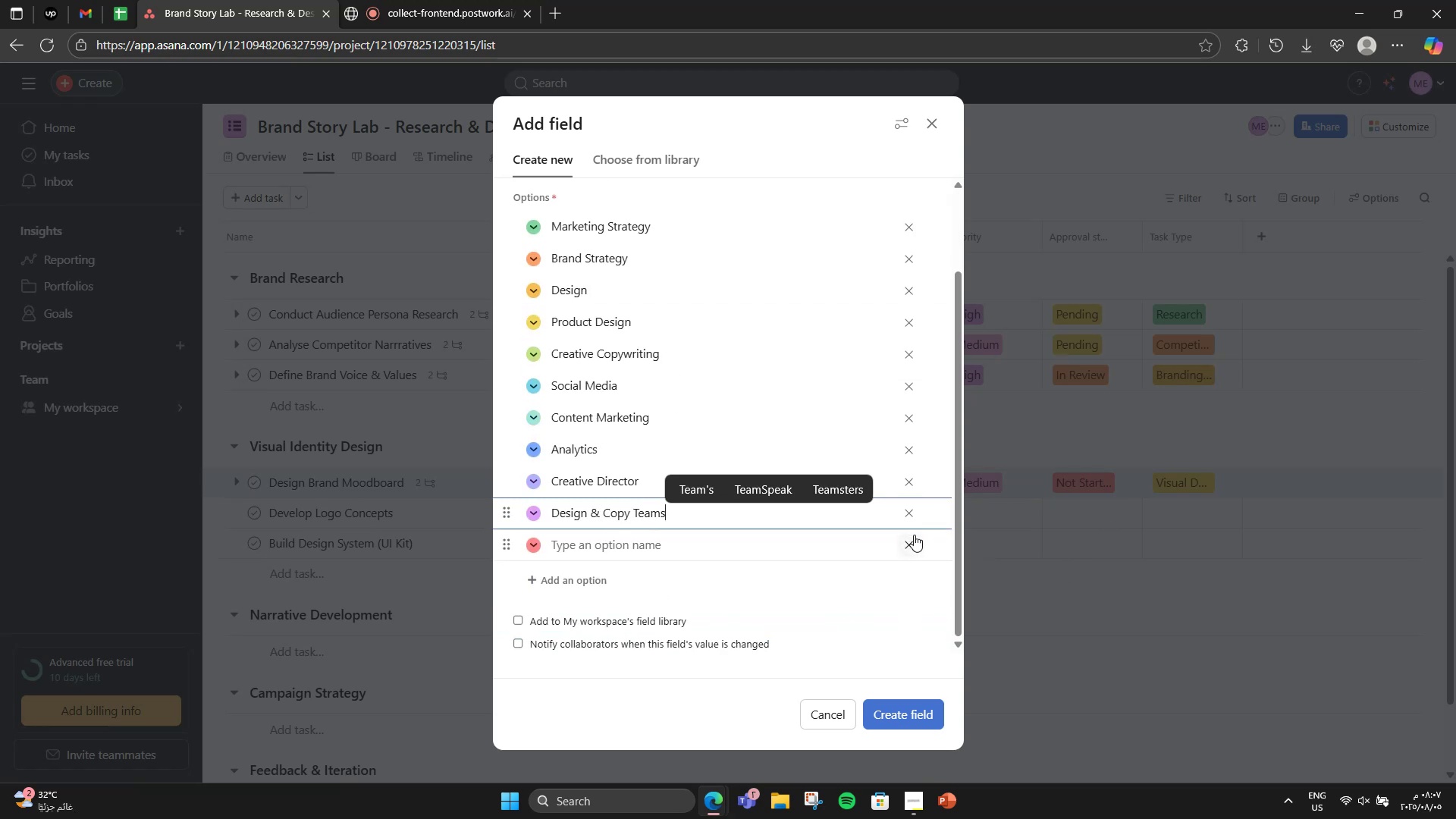 
left_click([914, 536])
 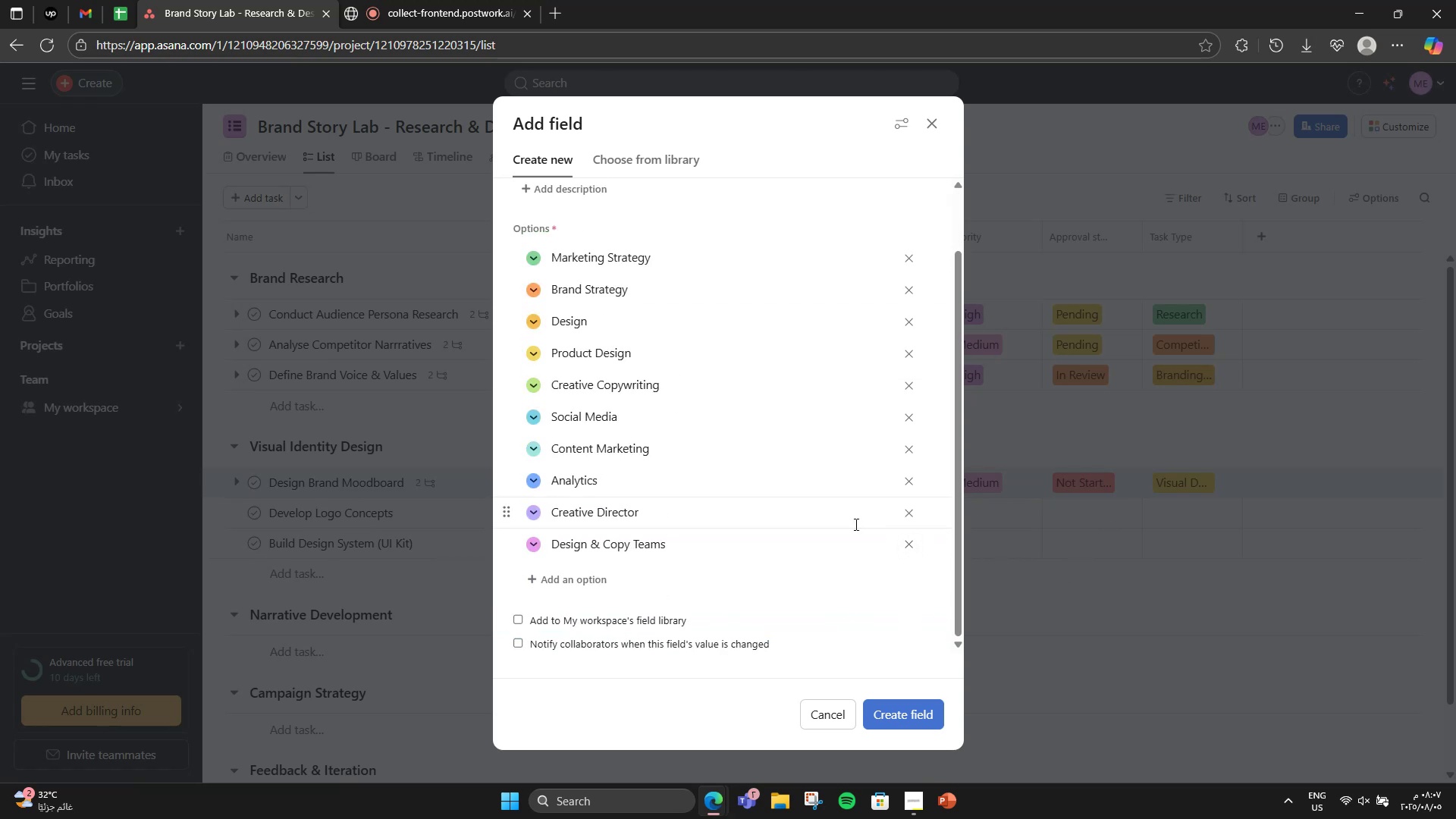 
scroll: coordinate [855, 524], scroll_direction: down, amount: 2.0
 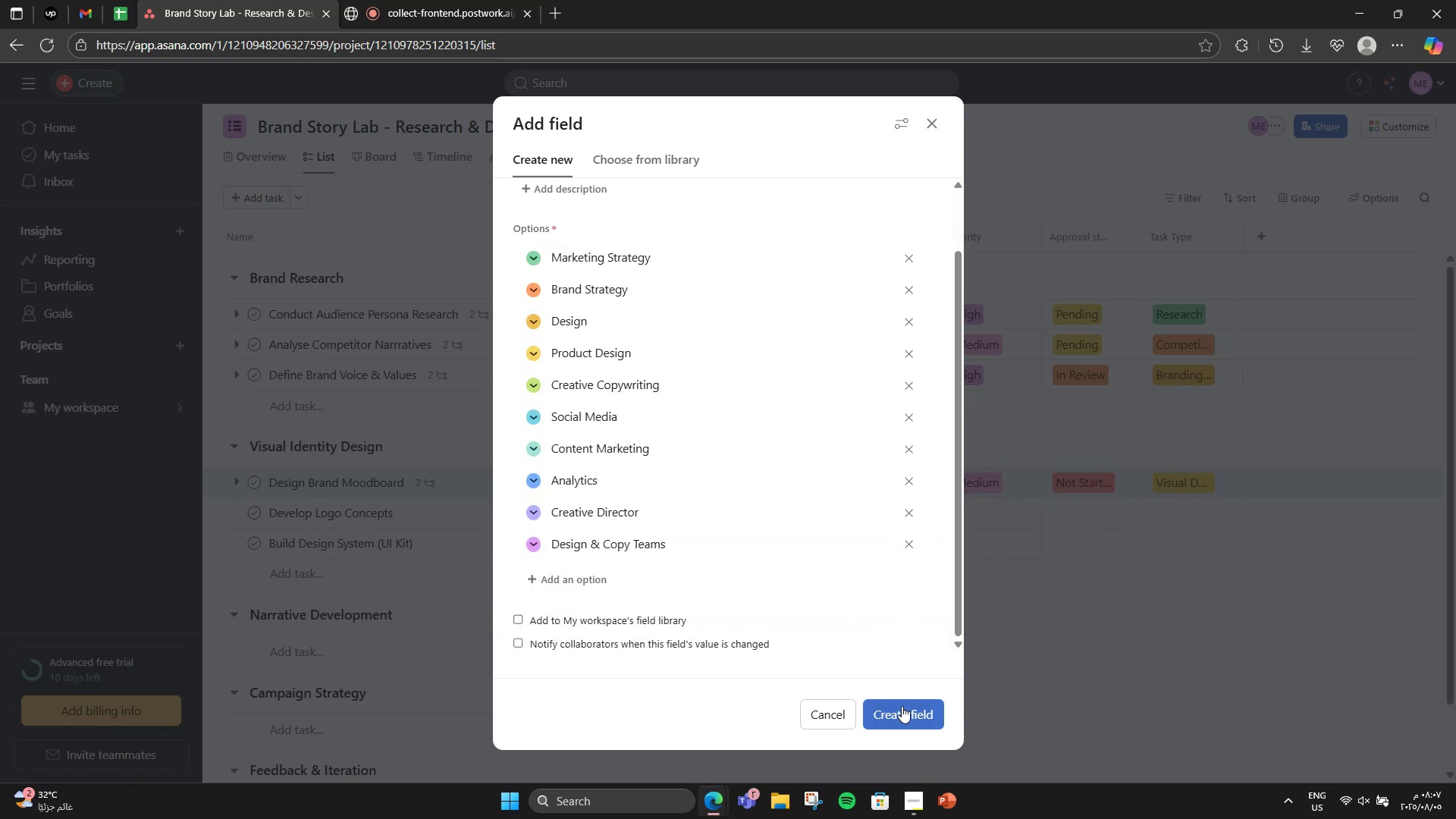 
scroll: coordinate [826, 623], scroll_direction: up, amount: 2.0
 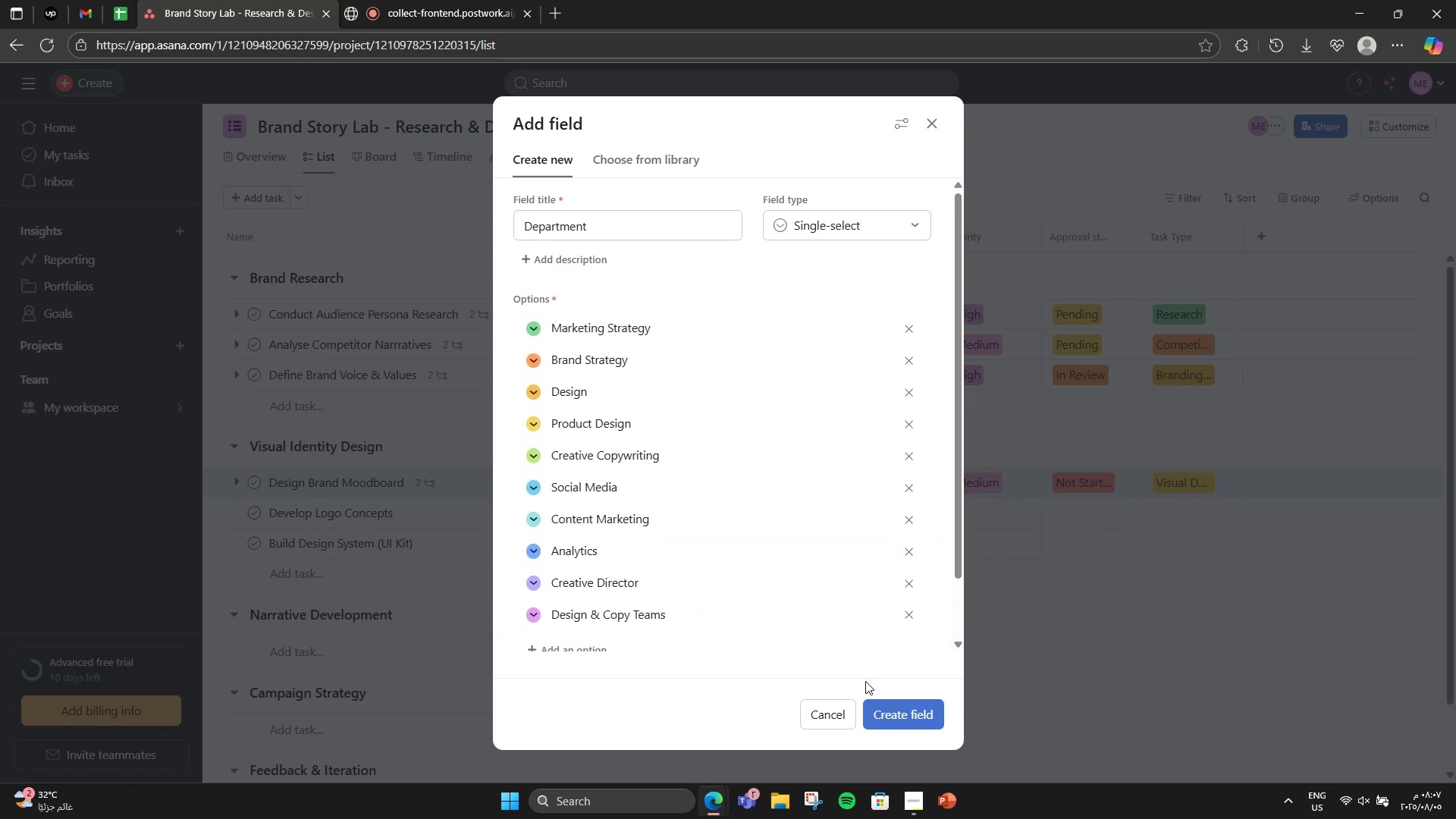 
left_click([880, 703])
 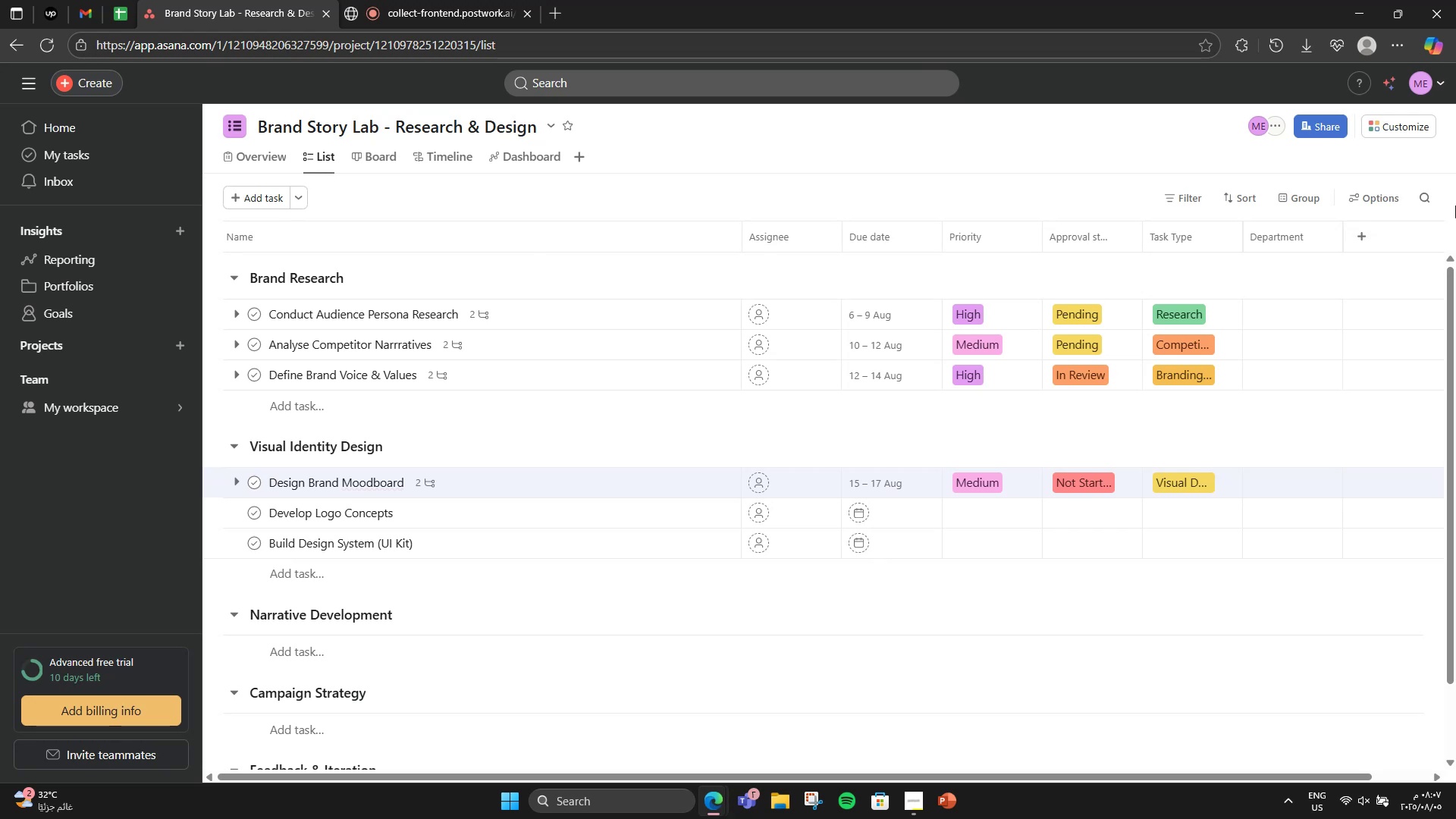 
wait(16.62)
 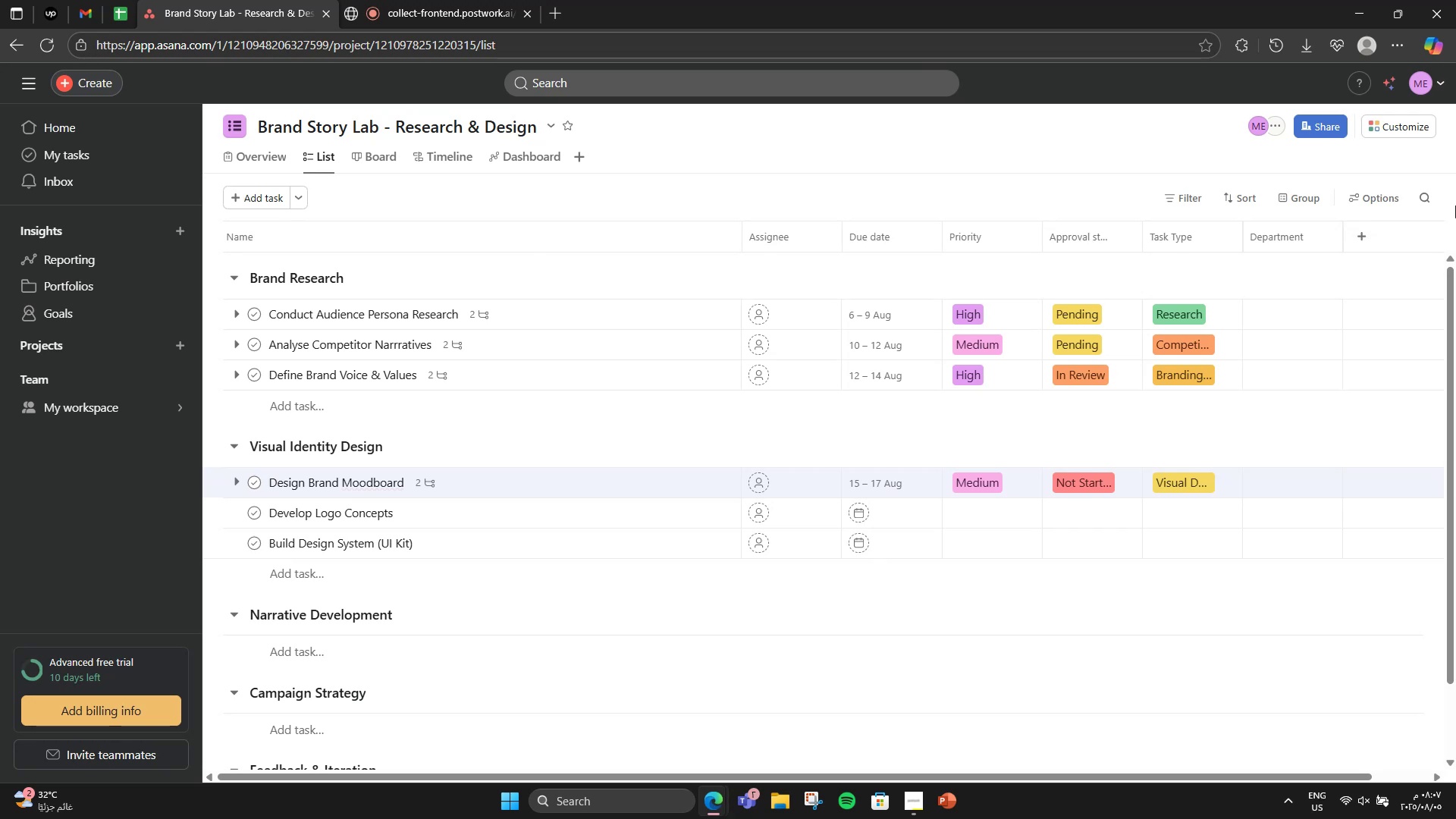 
left_click([1290, 301])
 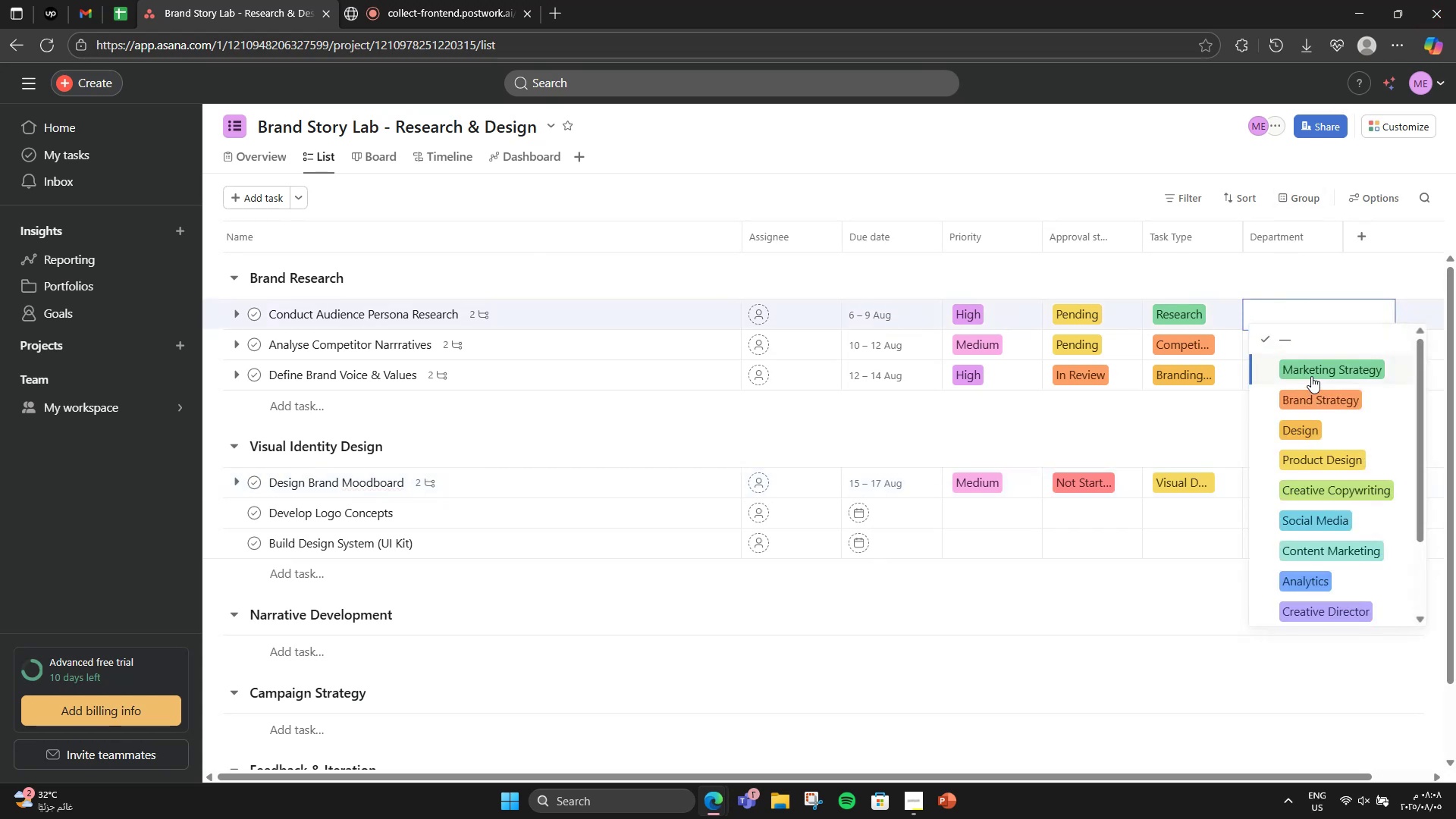 
left_click([1312, 374])
 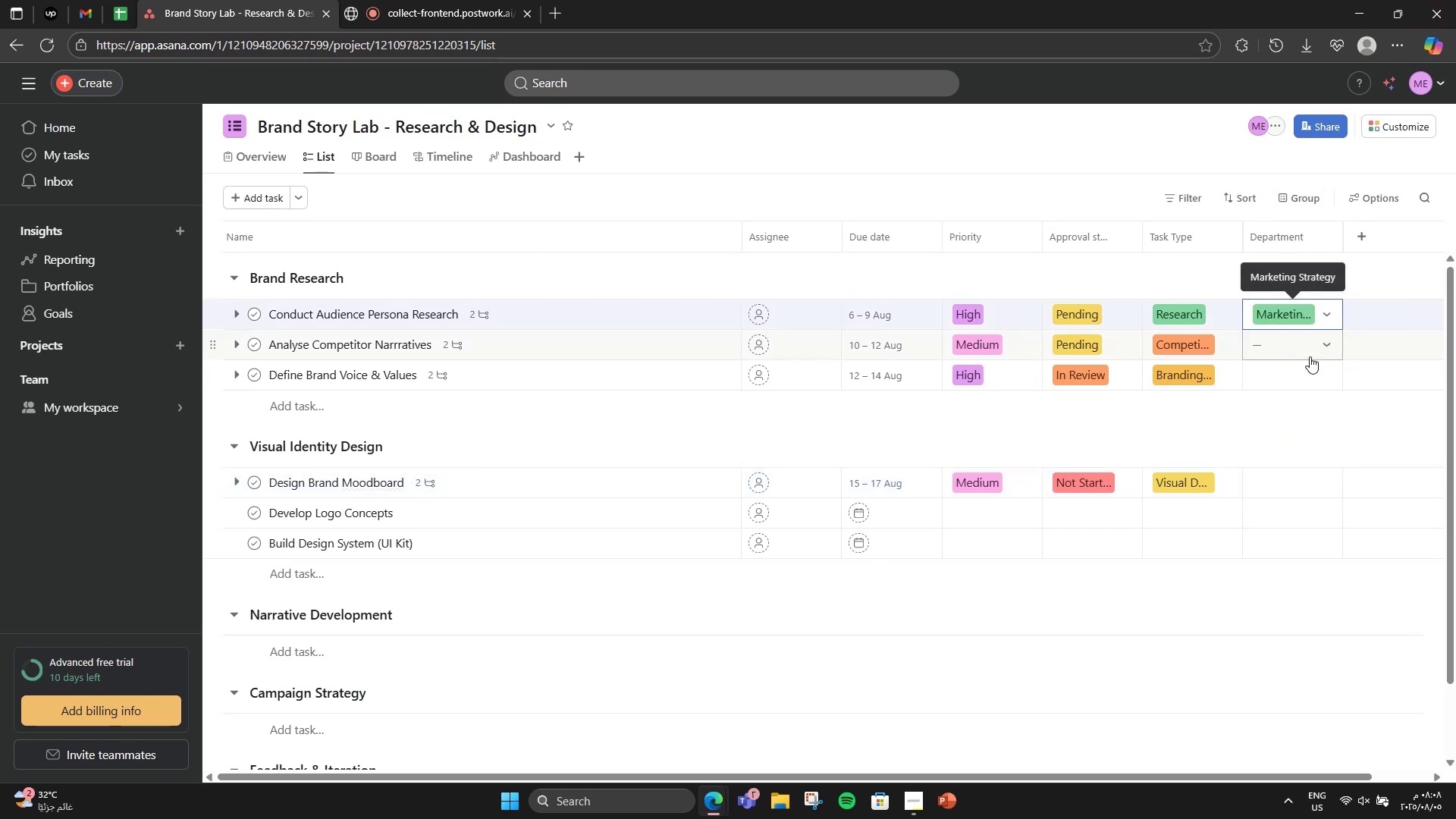 
left_click([1310, 356])
 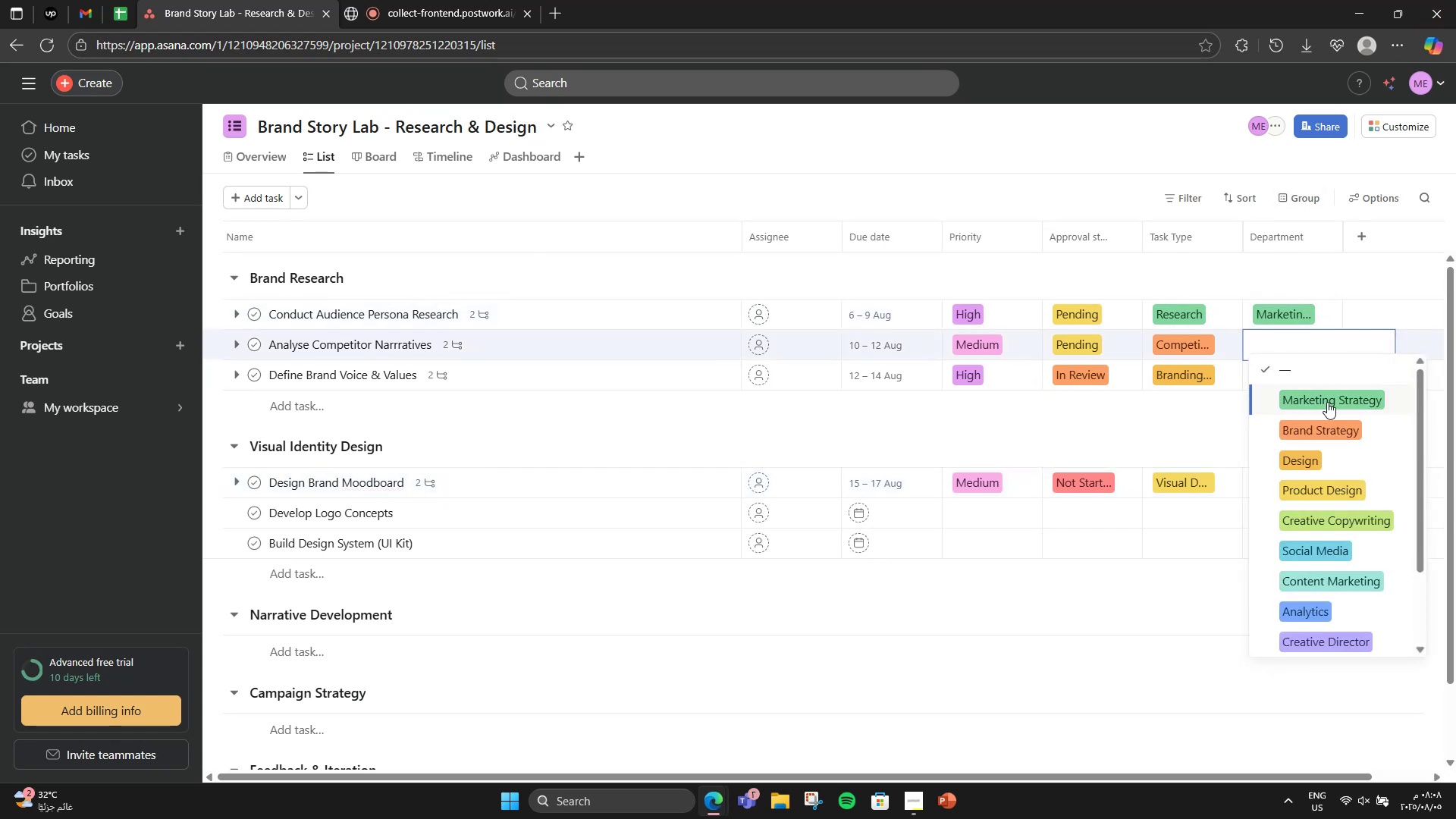 
left_click([1329, 403])
 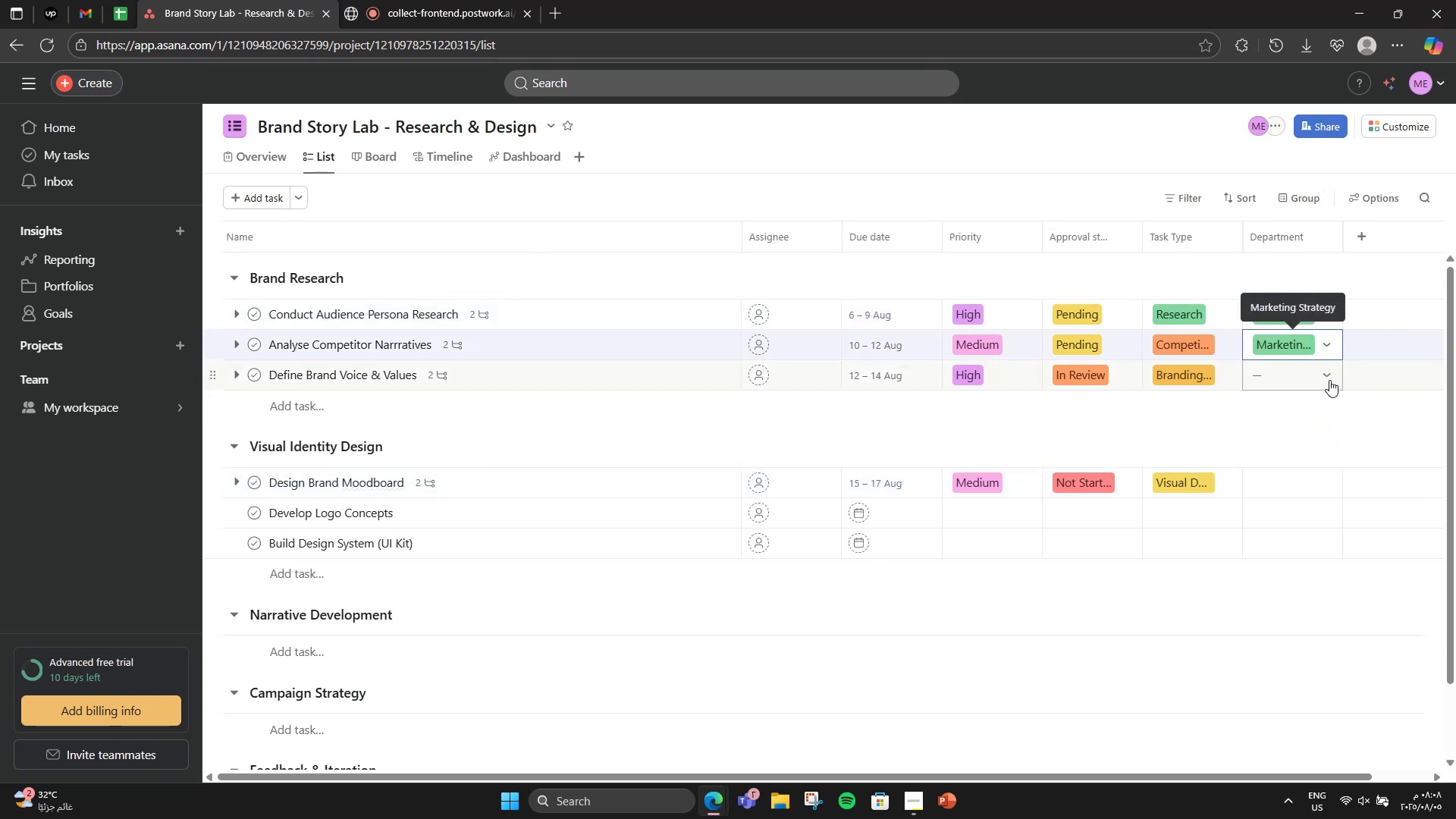 
left_click([1329, 380])
 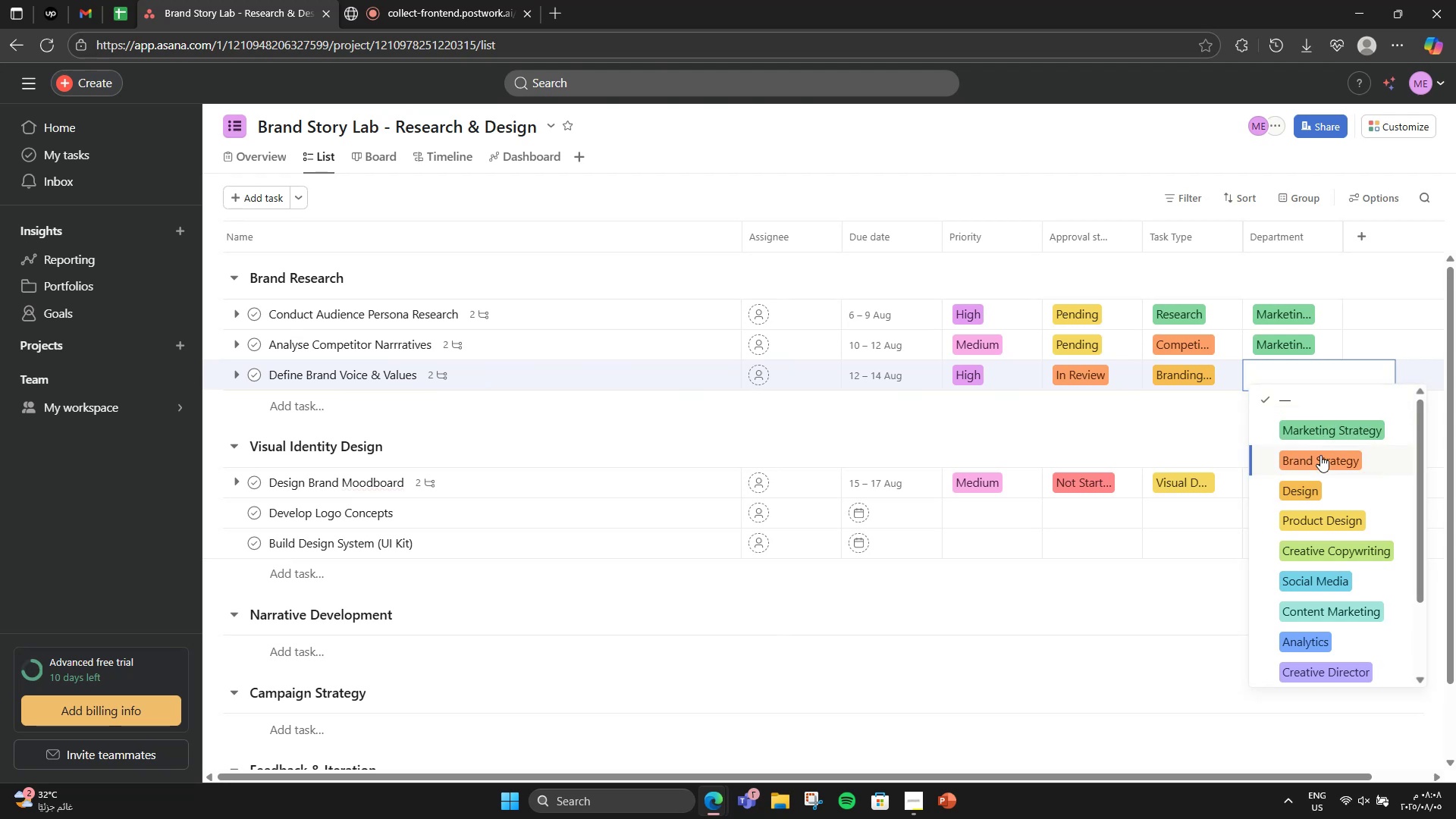 
left_click([1320, 458])
 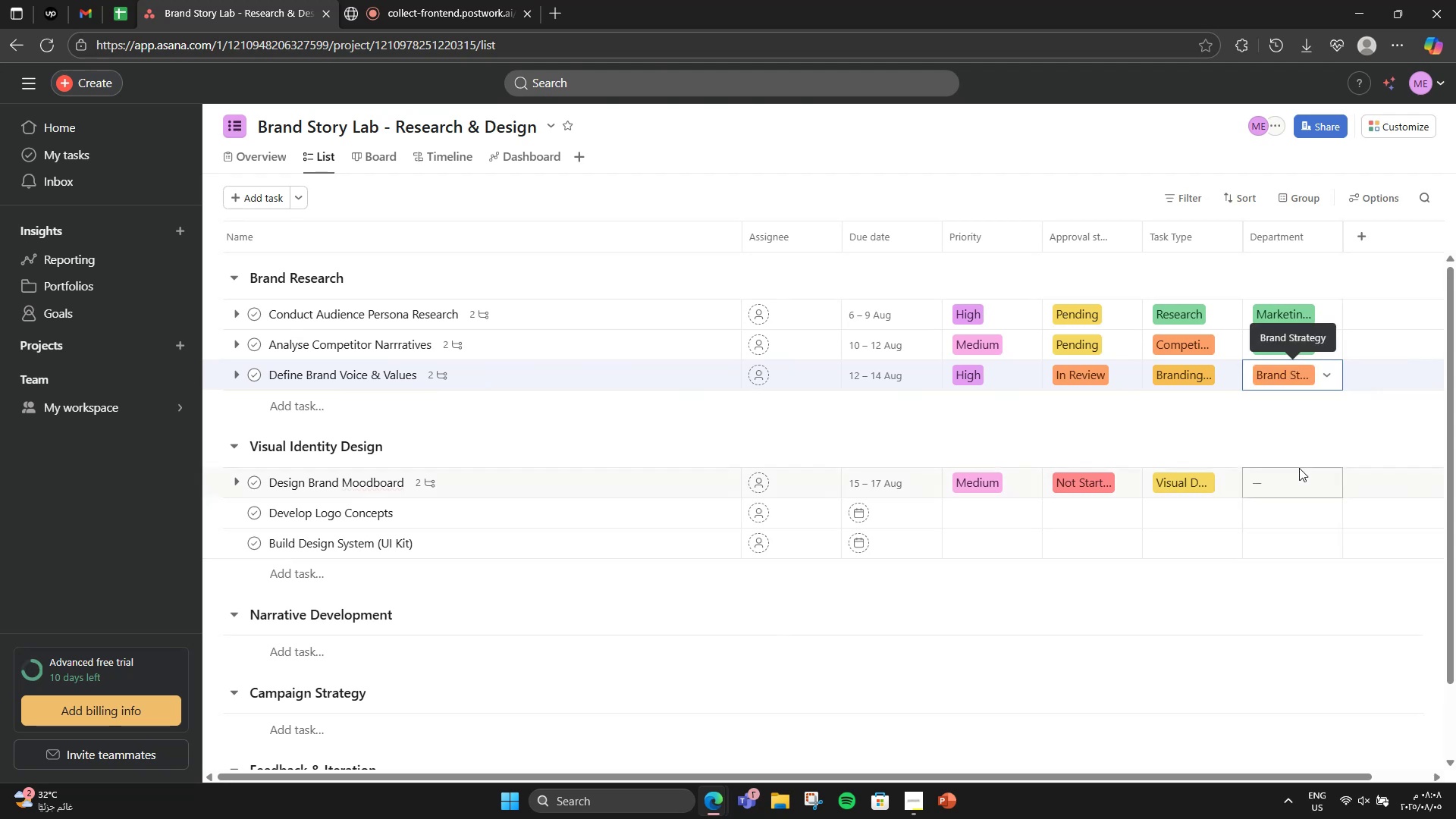 
left_click([1301, 485])
 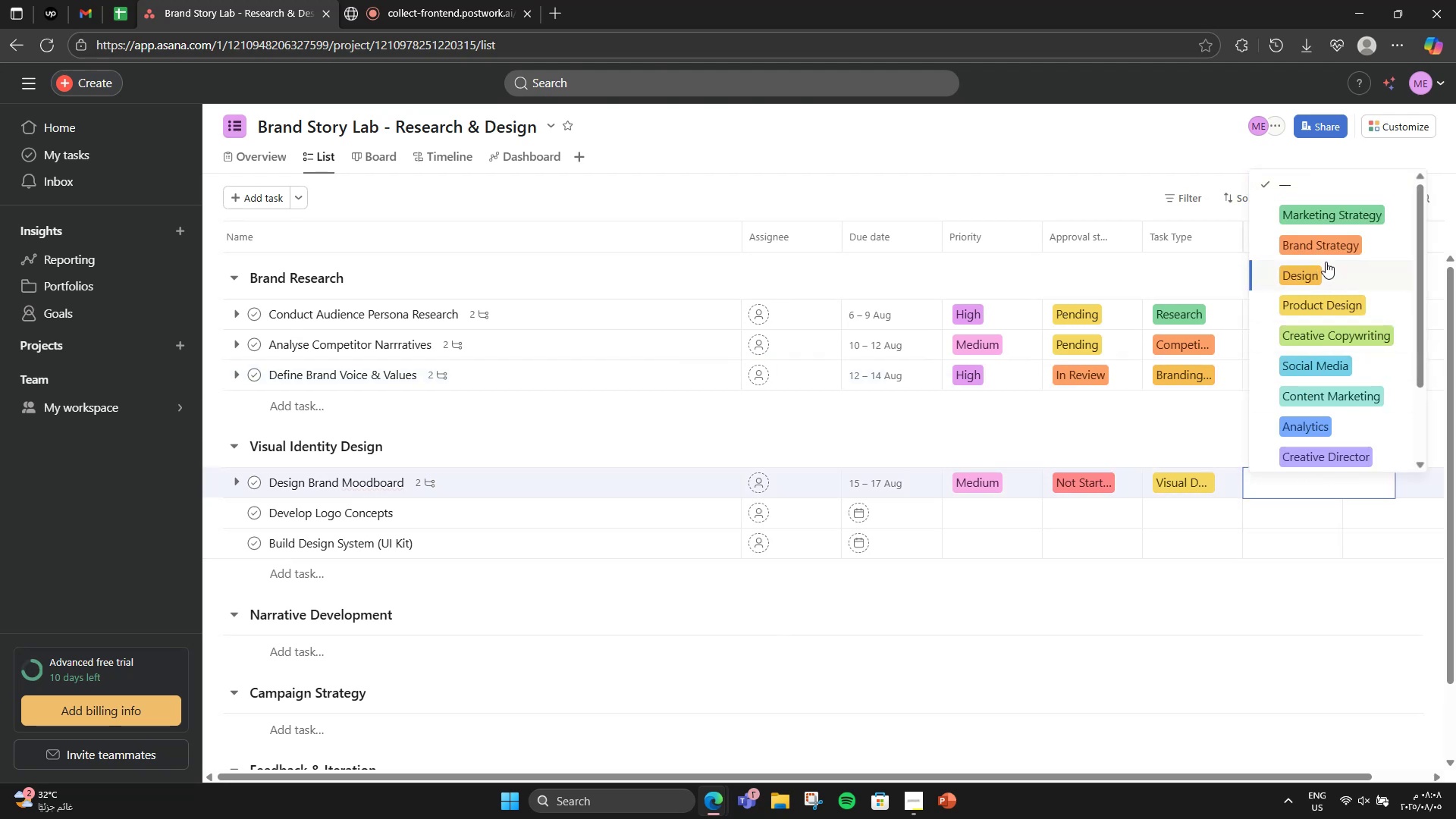 
left_click([1315, 277])
 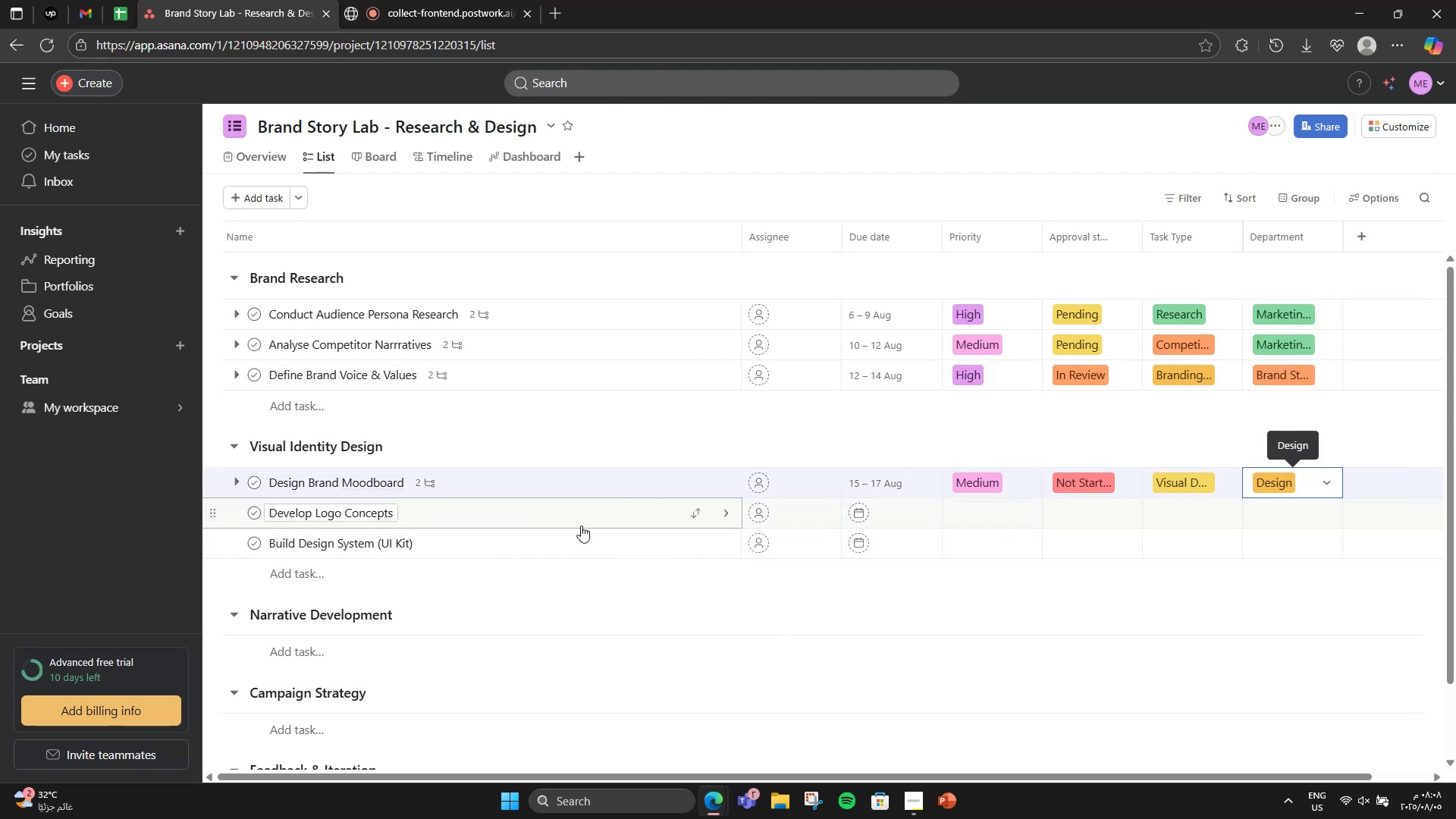 
wait(5.36)
 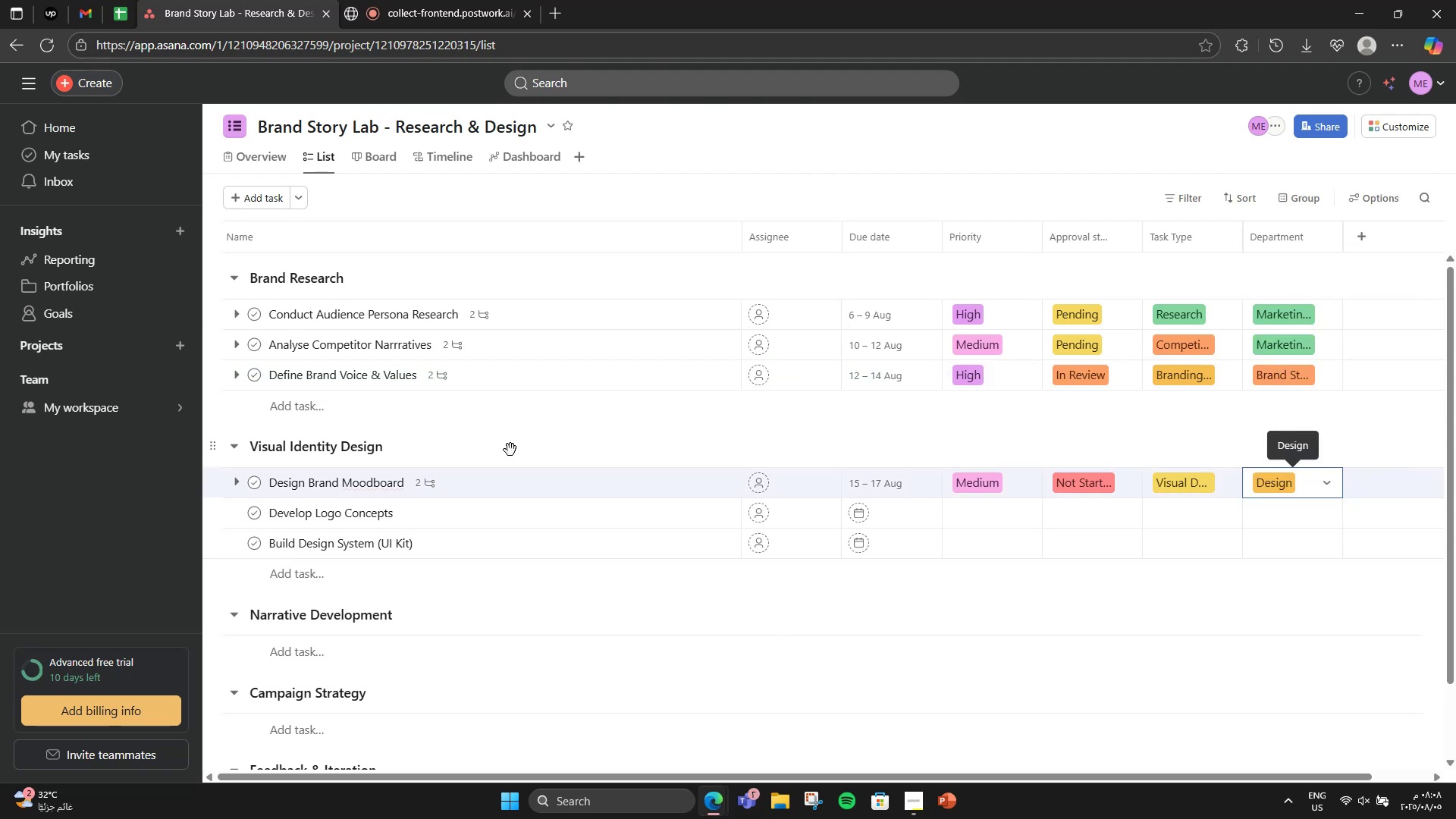 
left_click([581, 526])
 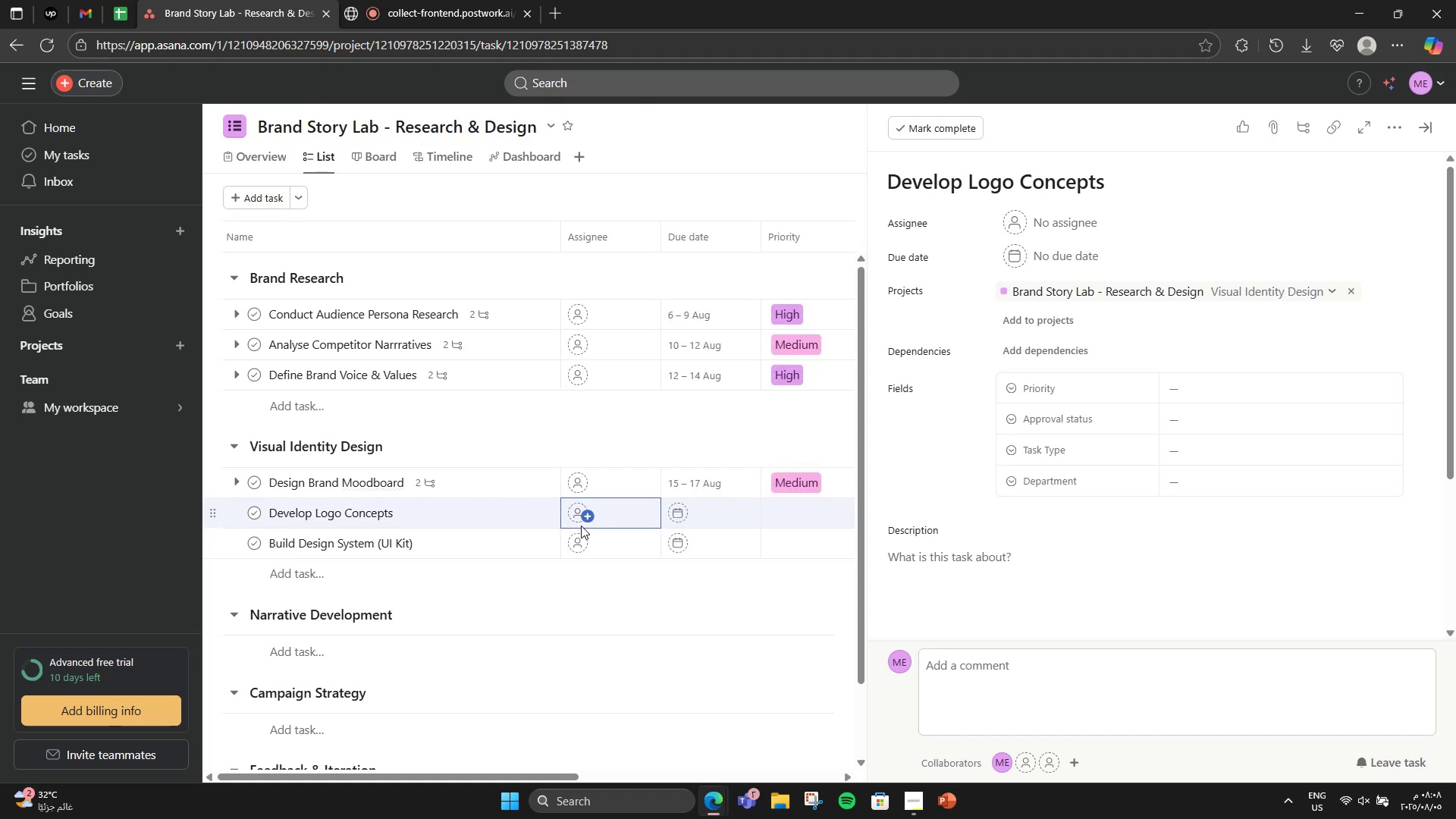 
wait(12.8)
 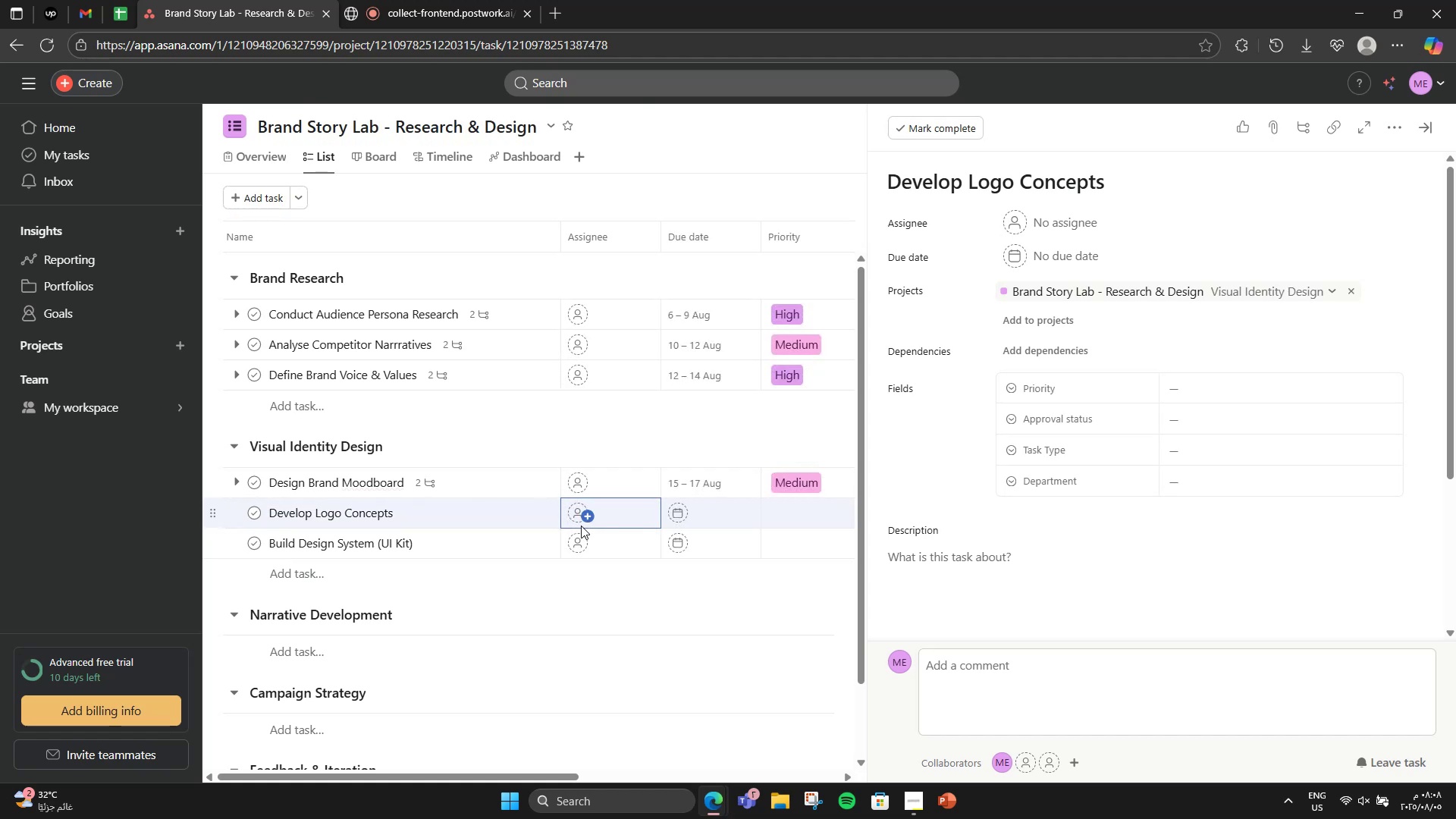 
scroll: coordinate [1028, 425], scroll_direction: down, amount: 1.0
 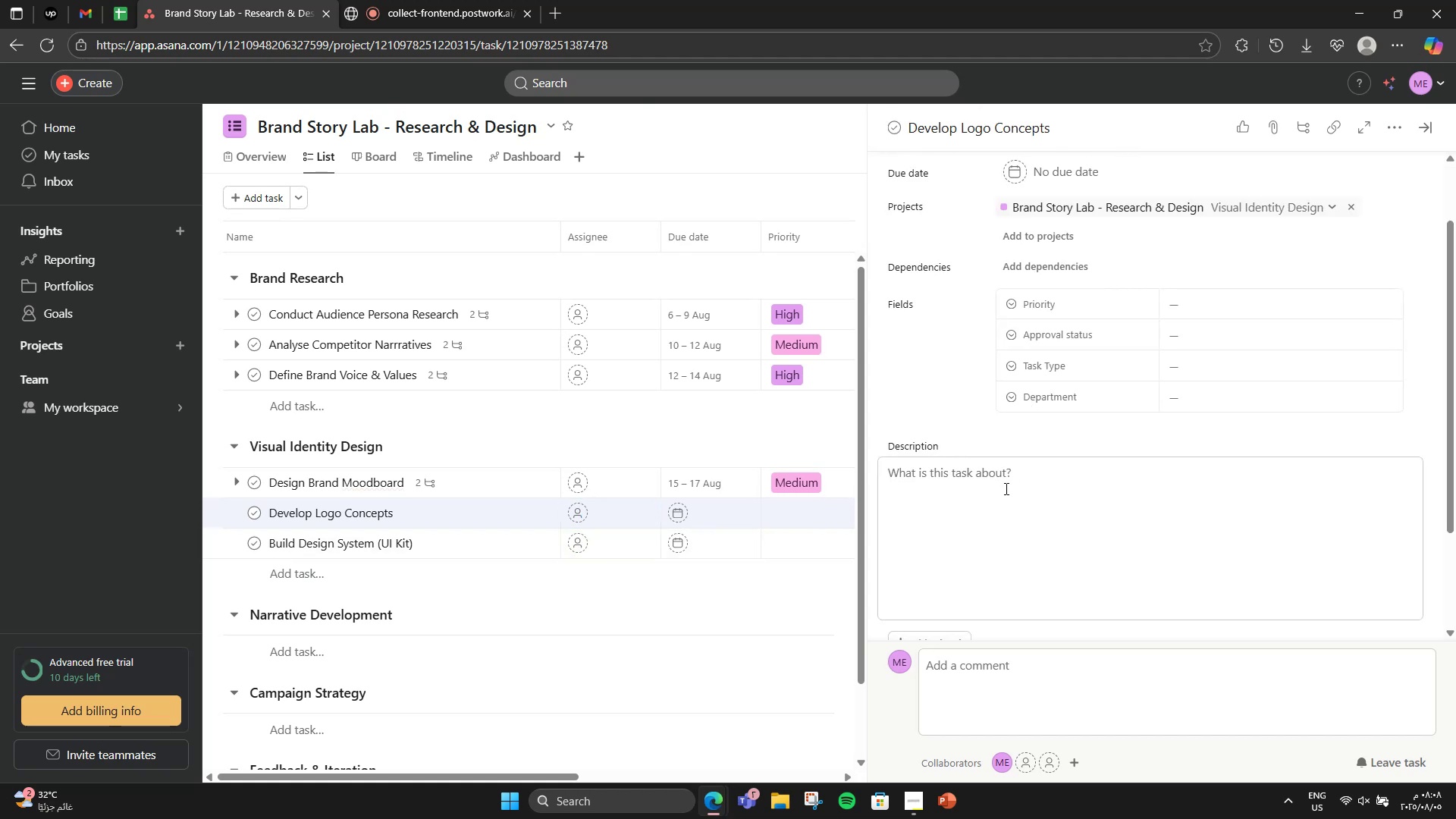 
left_click([982, 517])
 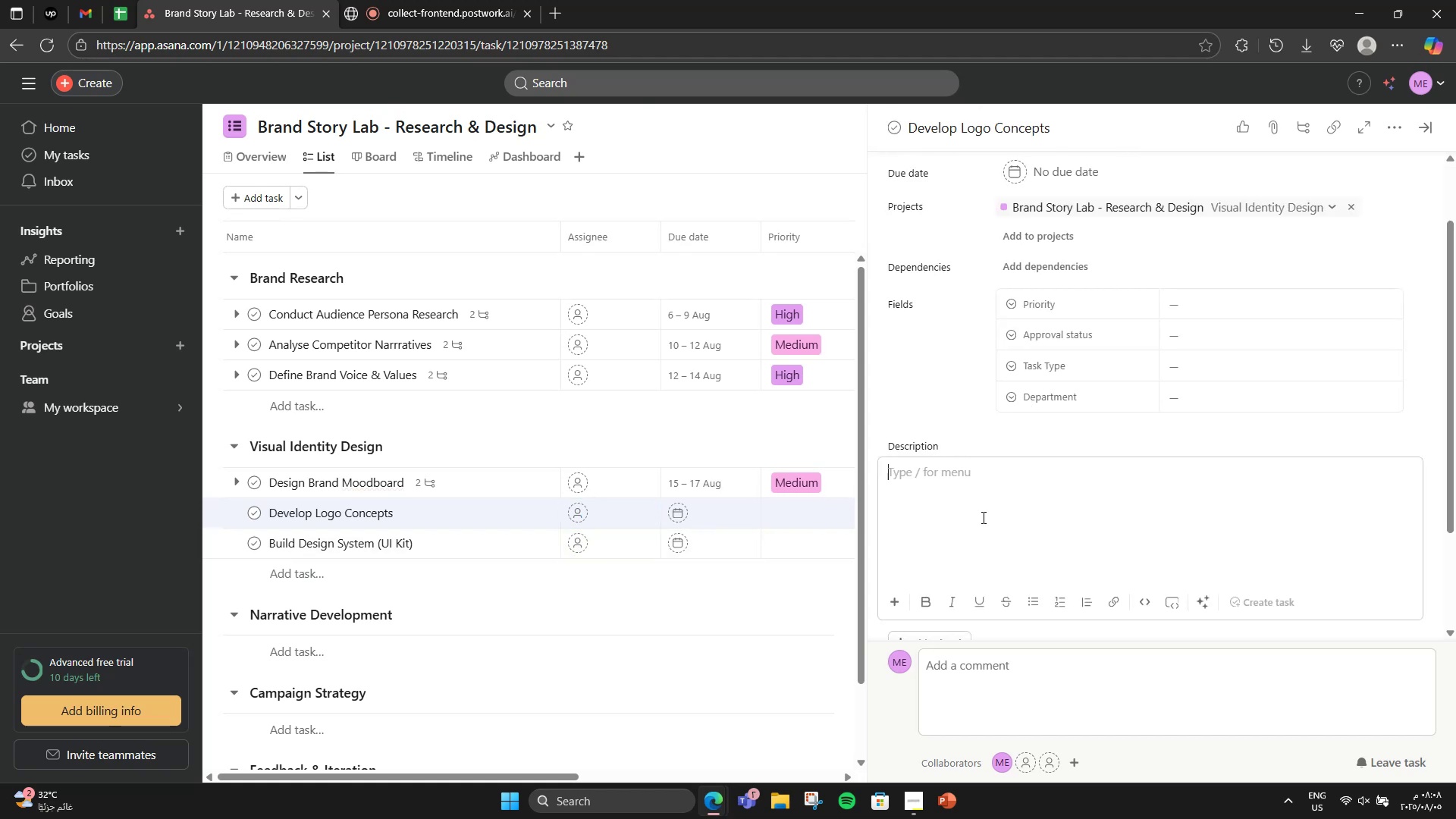 
type(Create viusl )
key(Backspace)
key(Backspace)
type(al )
key(Backspace)
key(Backspace)
key(Backspace)
key(Backspace)
key(Backspace)
type(sual sympp)
key(Backspace)
type(o)
key(Backspace)
key(Backspace)
type(bol aligned with narrative)
 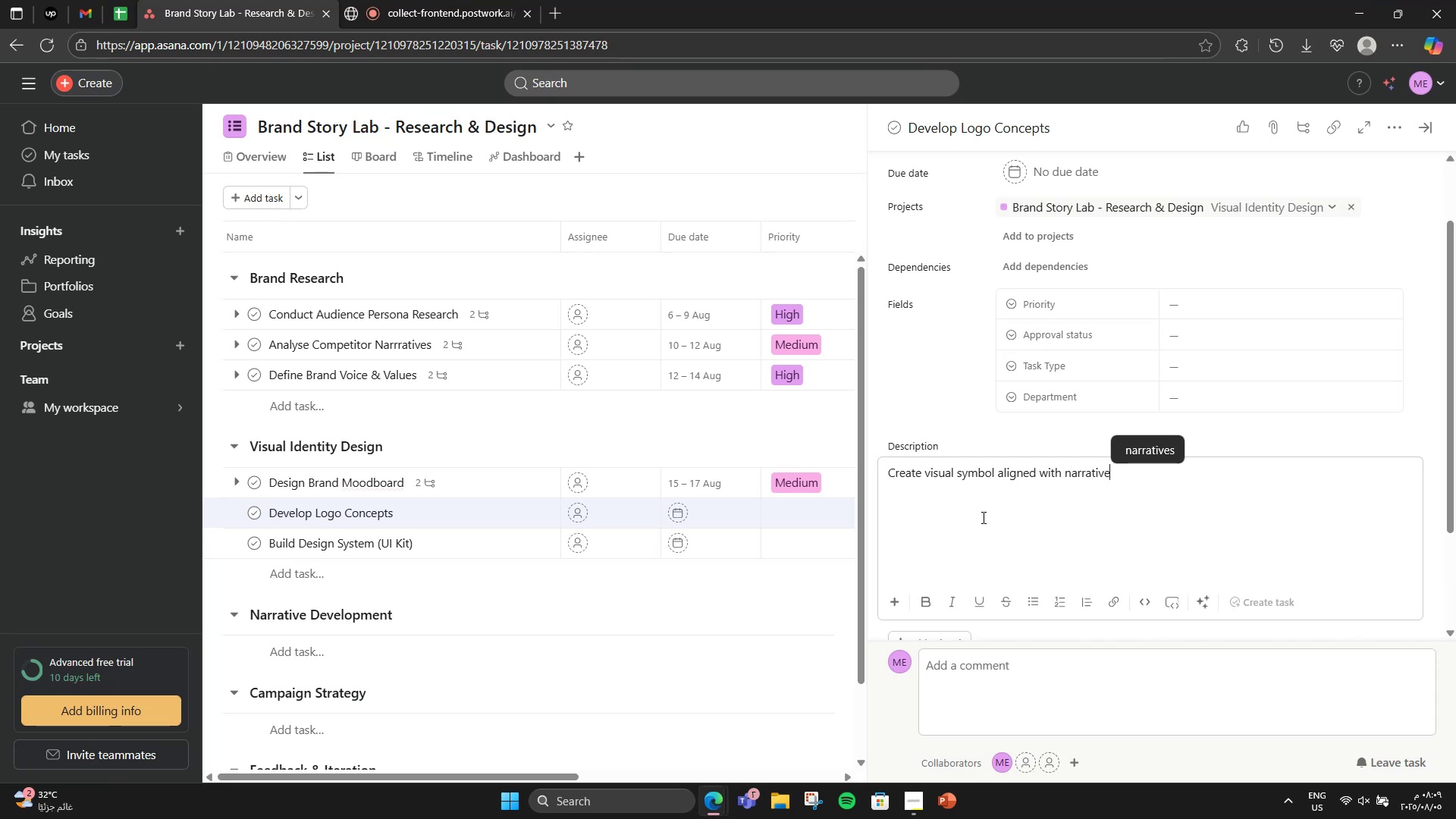 
scroll: coordinate [983, 518], scroll_direction: down, amount: 2.0
 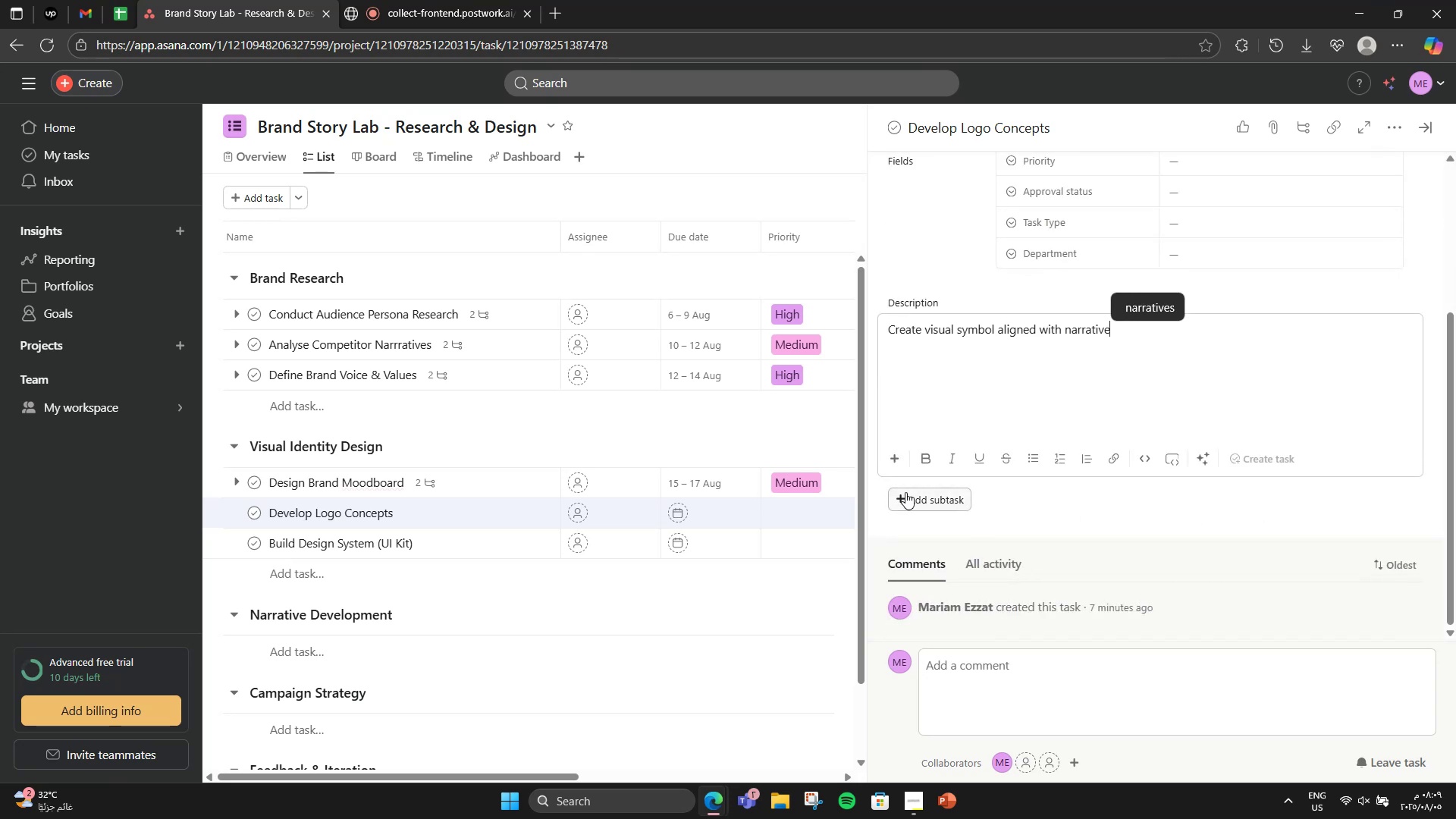 
left_click([905, 493])
 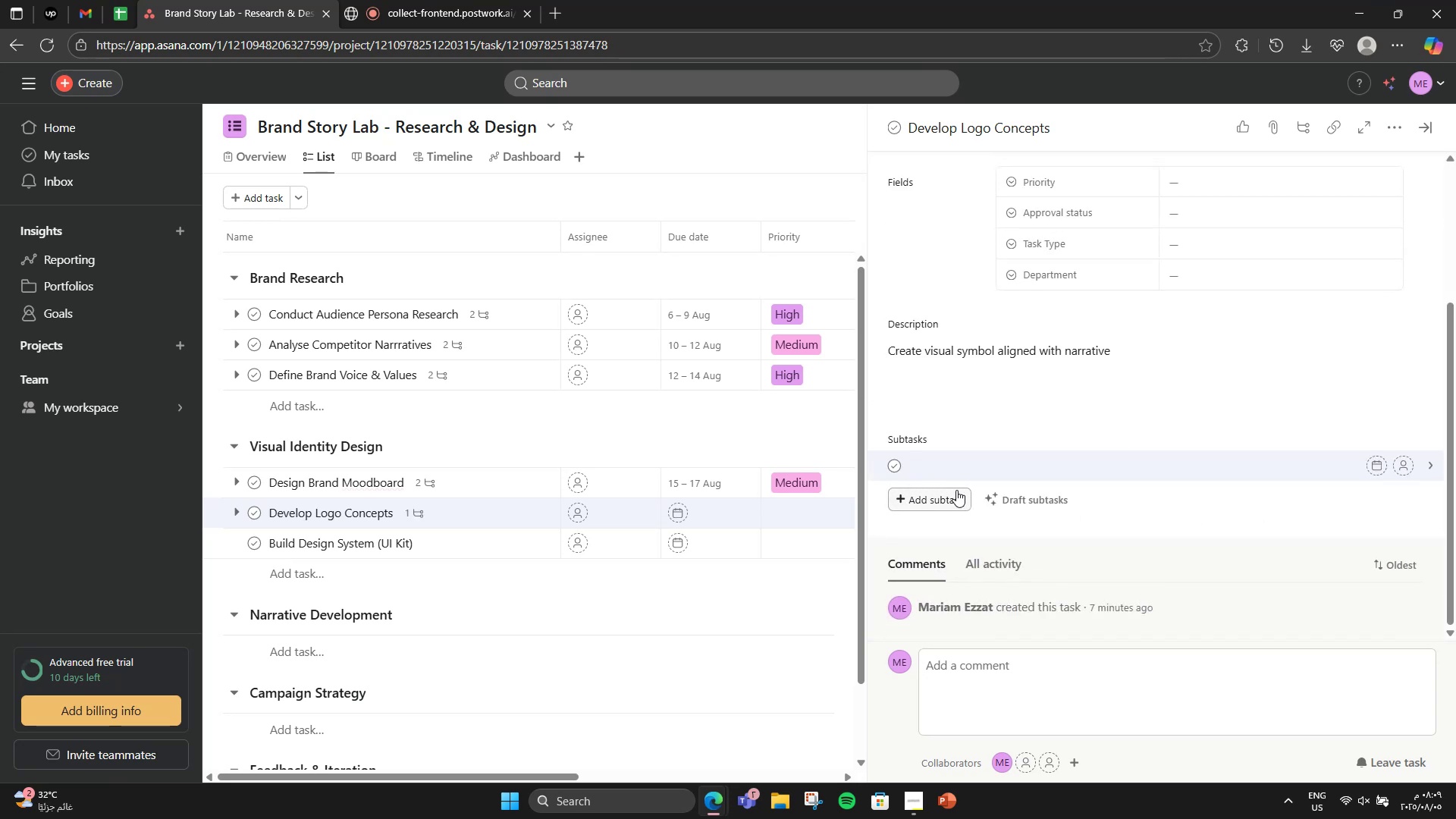 
type(Sketch 3 concepts)
 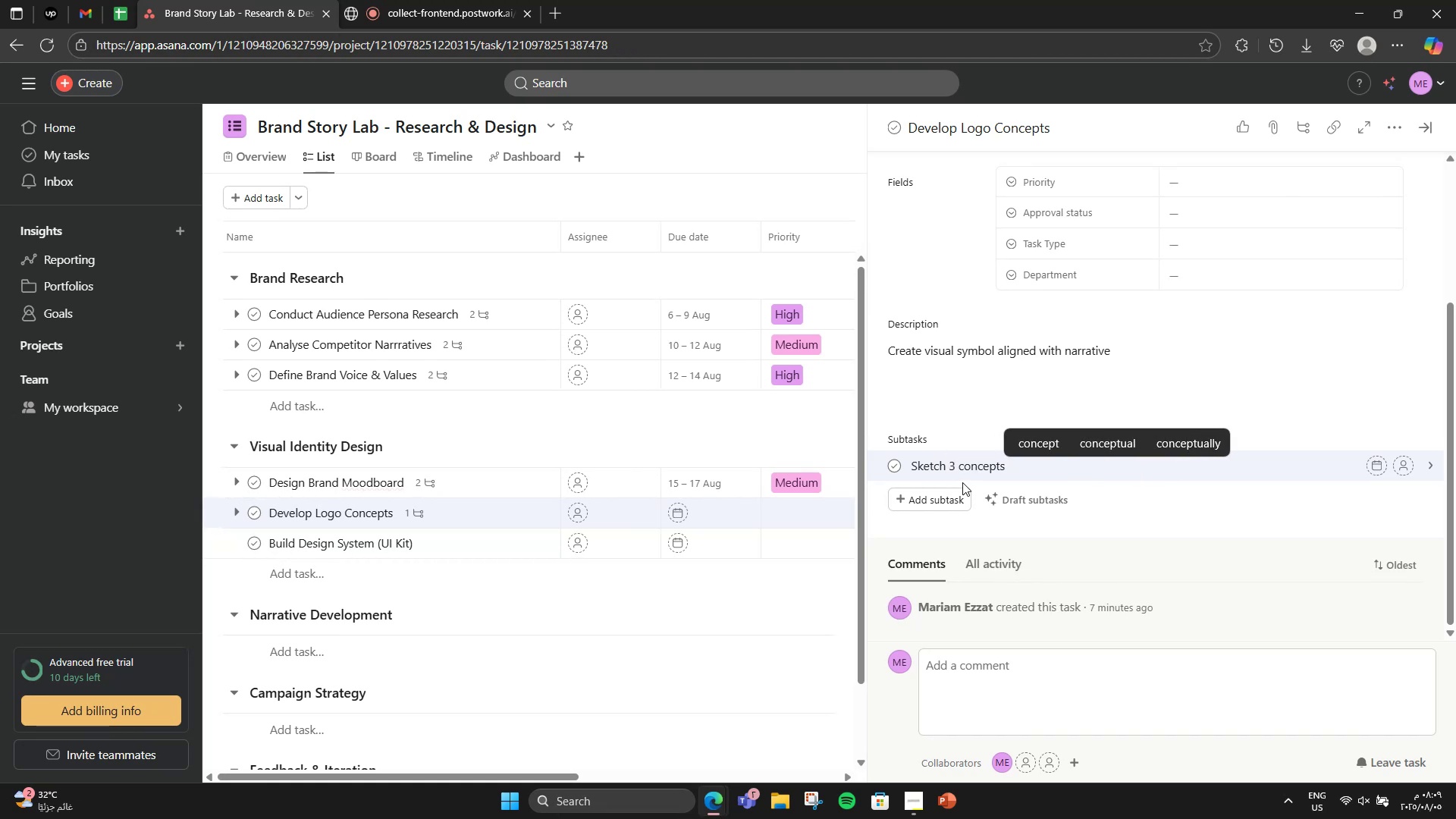 
key(Enter)
 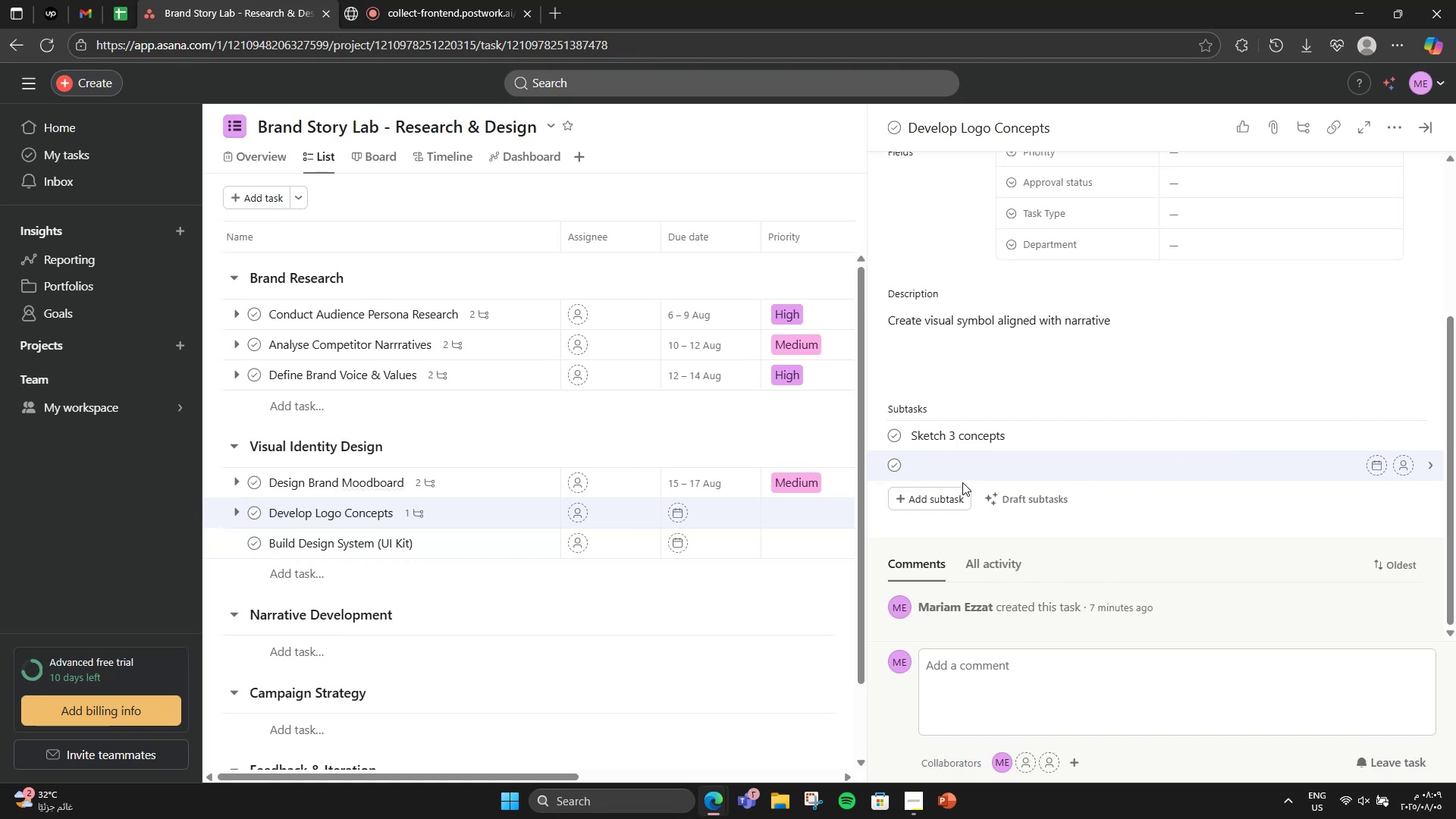 
type(Internal review)
 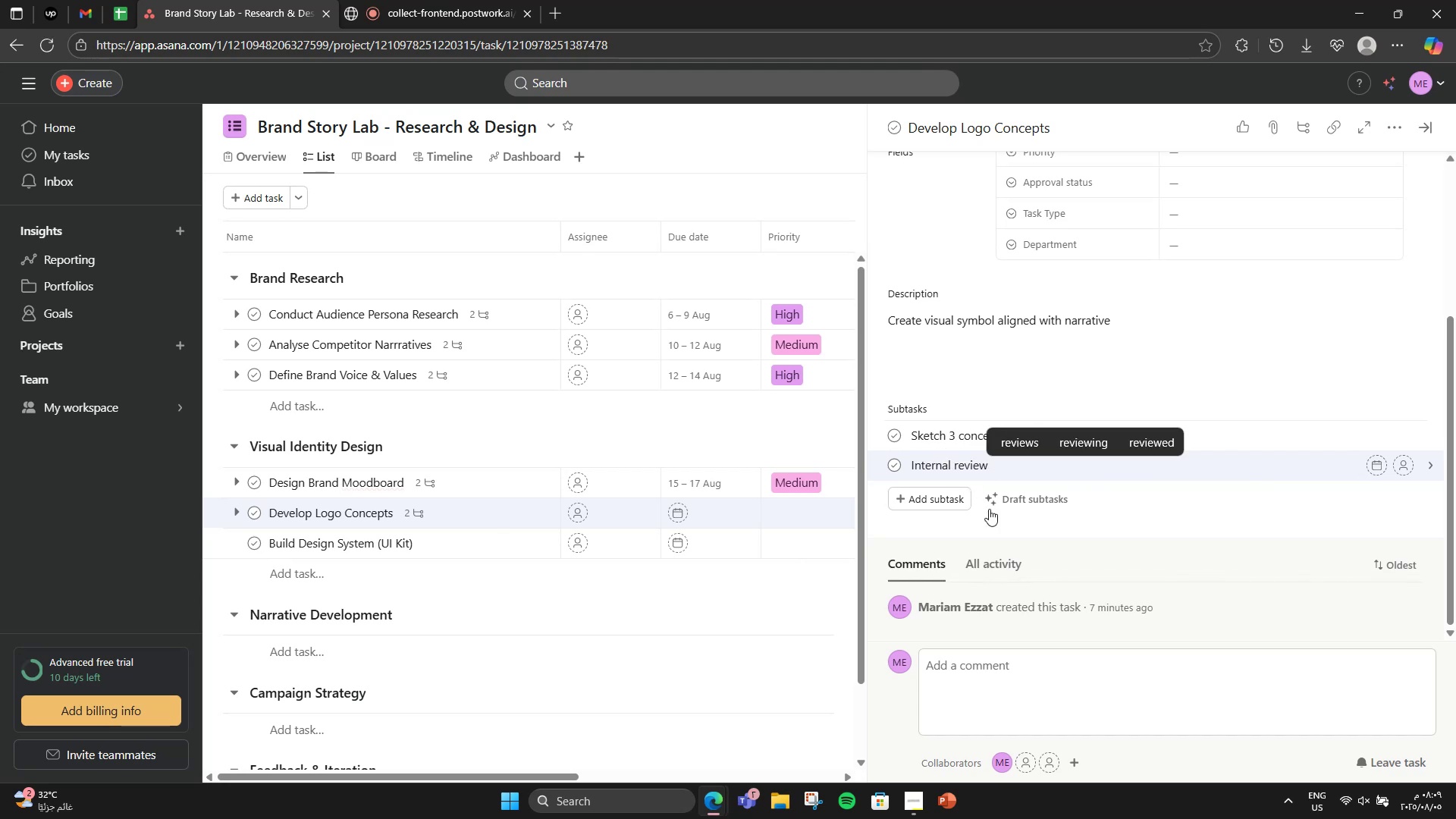 
left_click([1161, 509])
 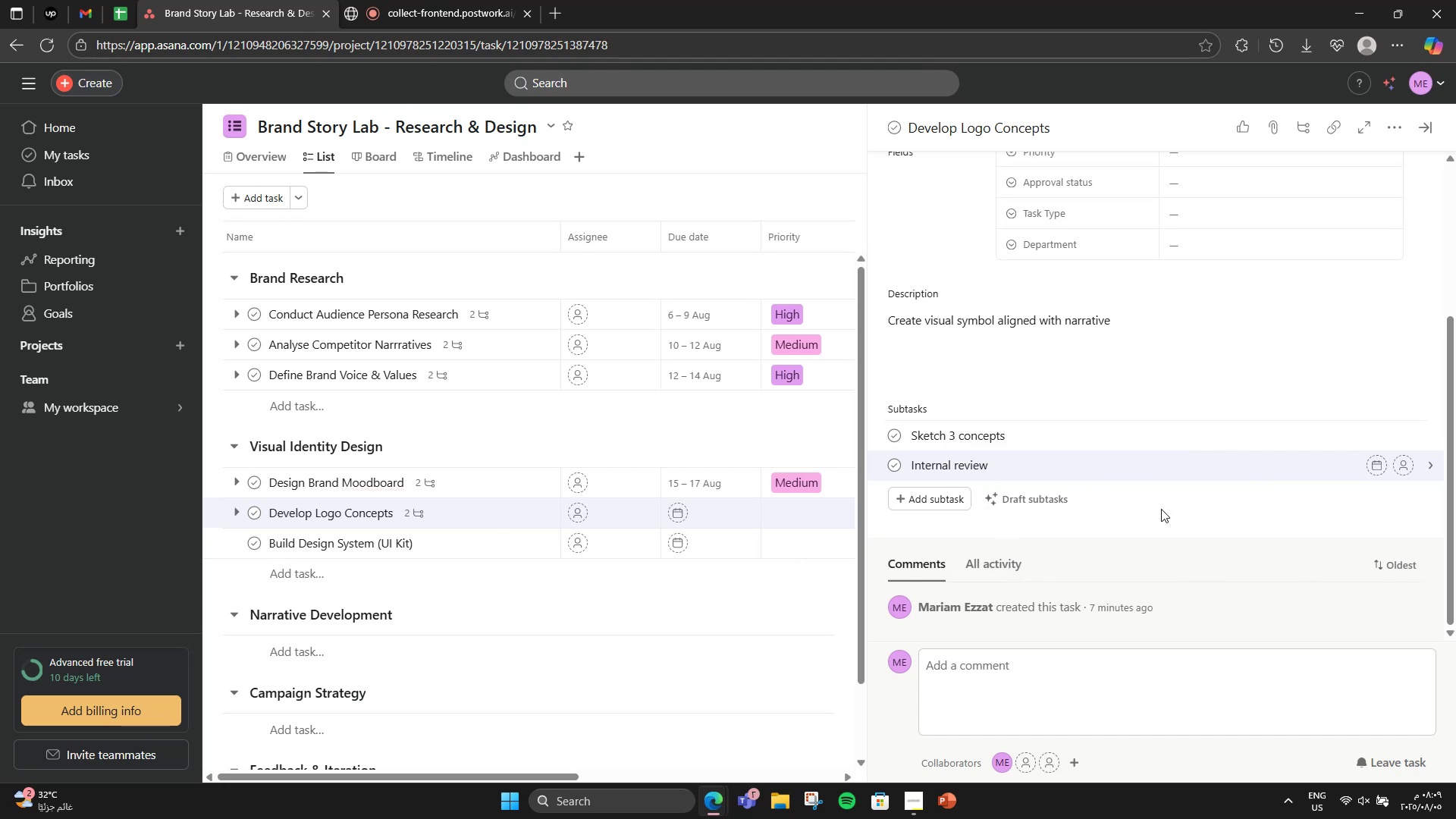 
scroll: coordinate [1161, 509], scroll_direction: up, amount: 3.0
 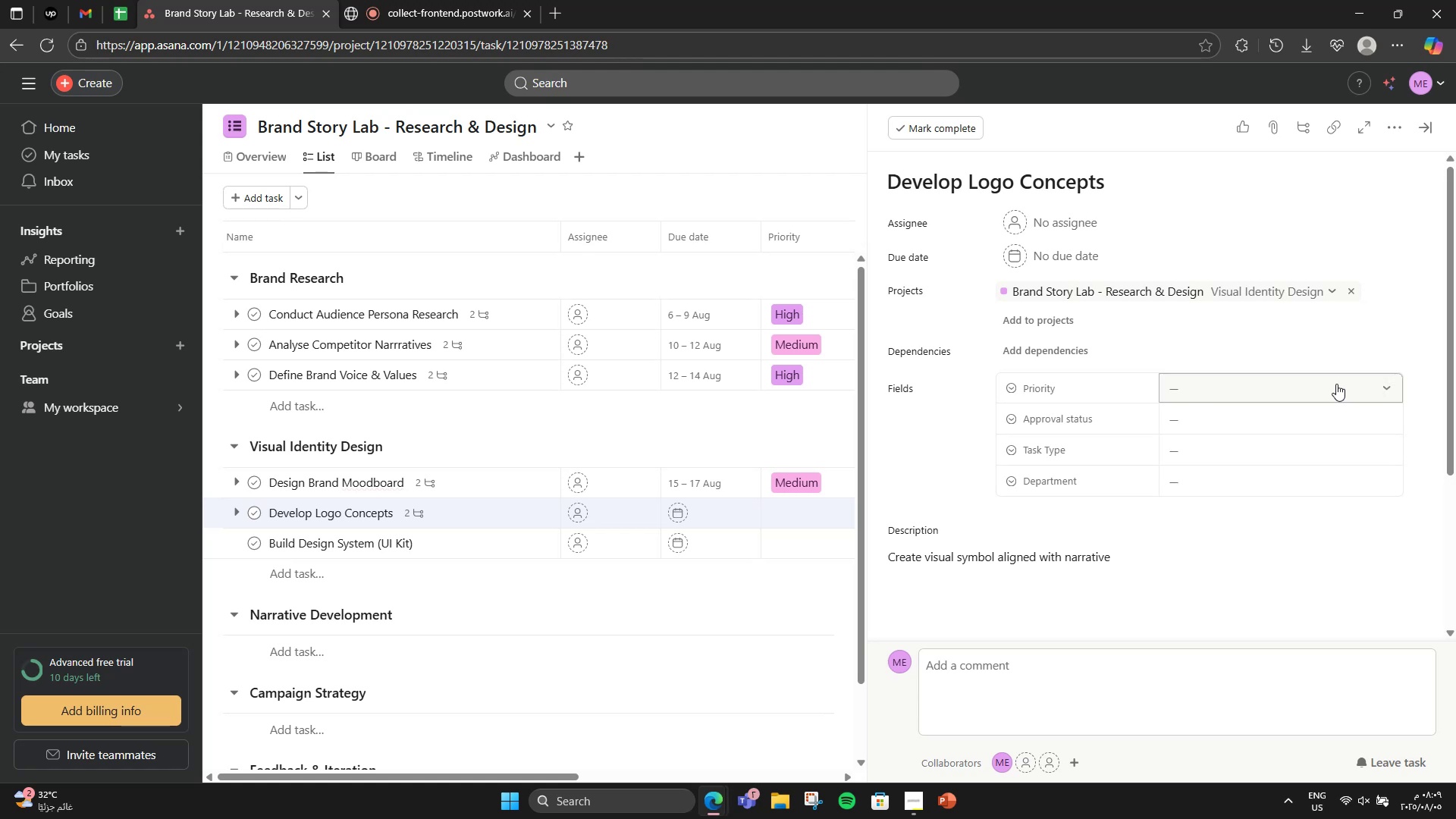 
wait(8.26)
 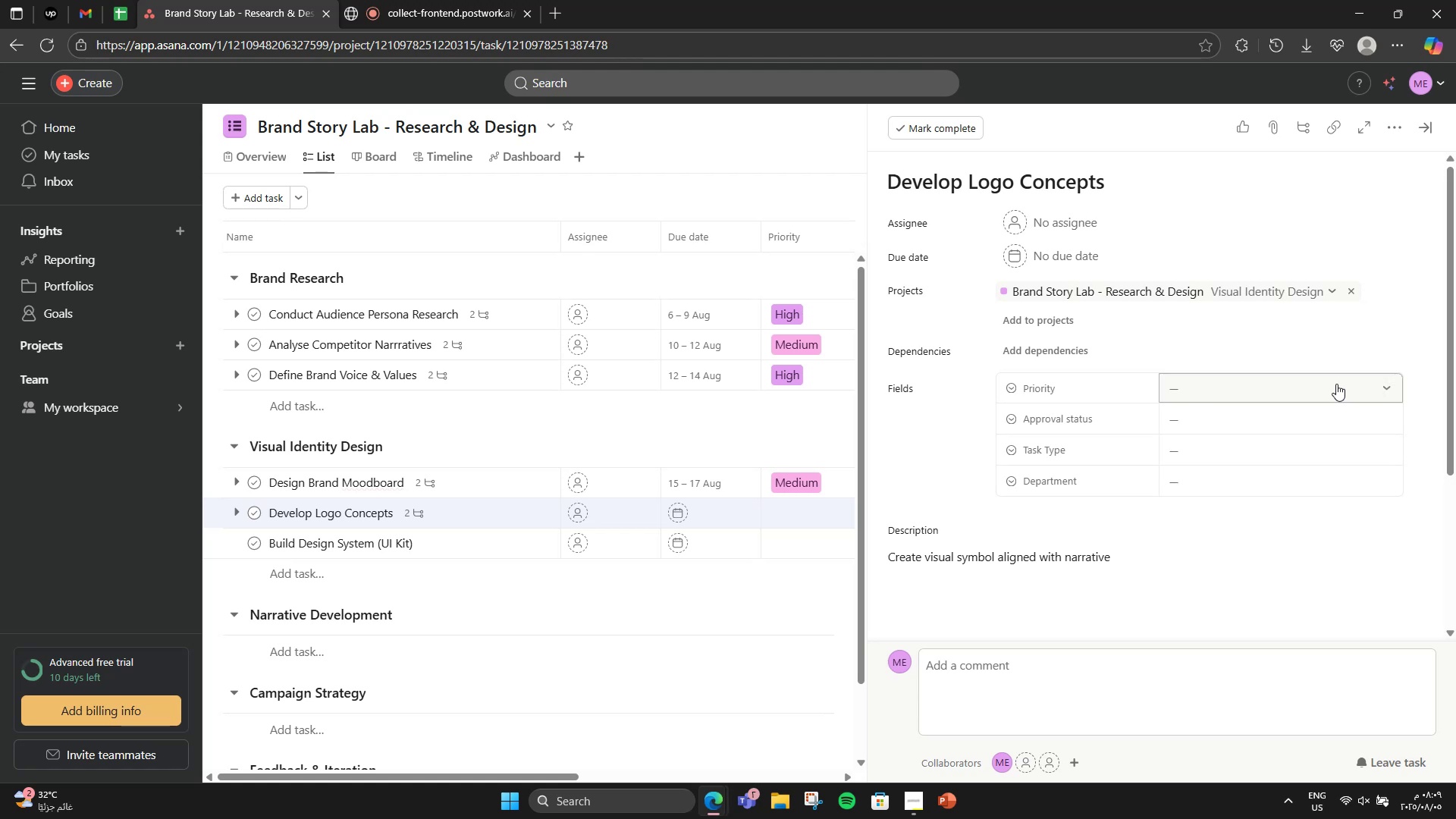 
left_click([1079, 251])
 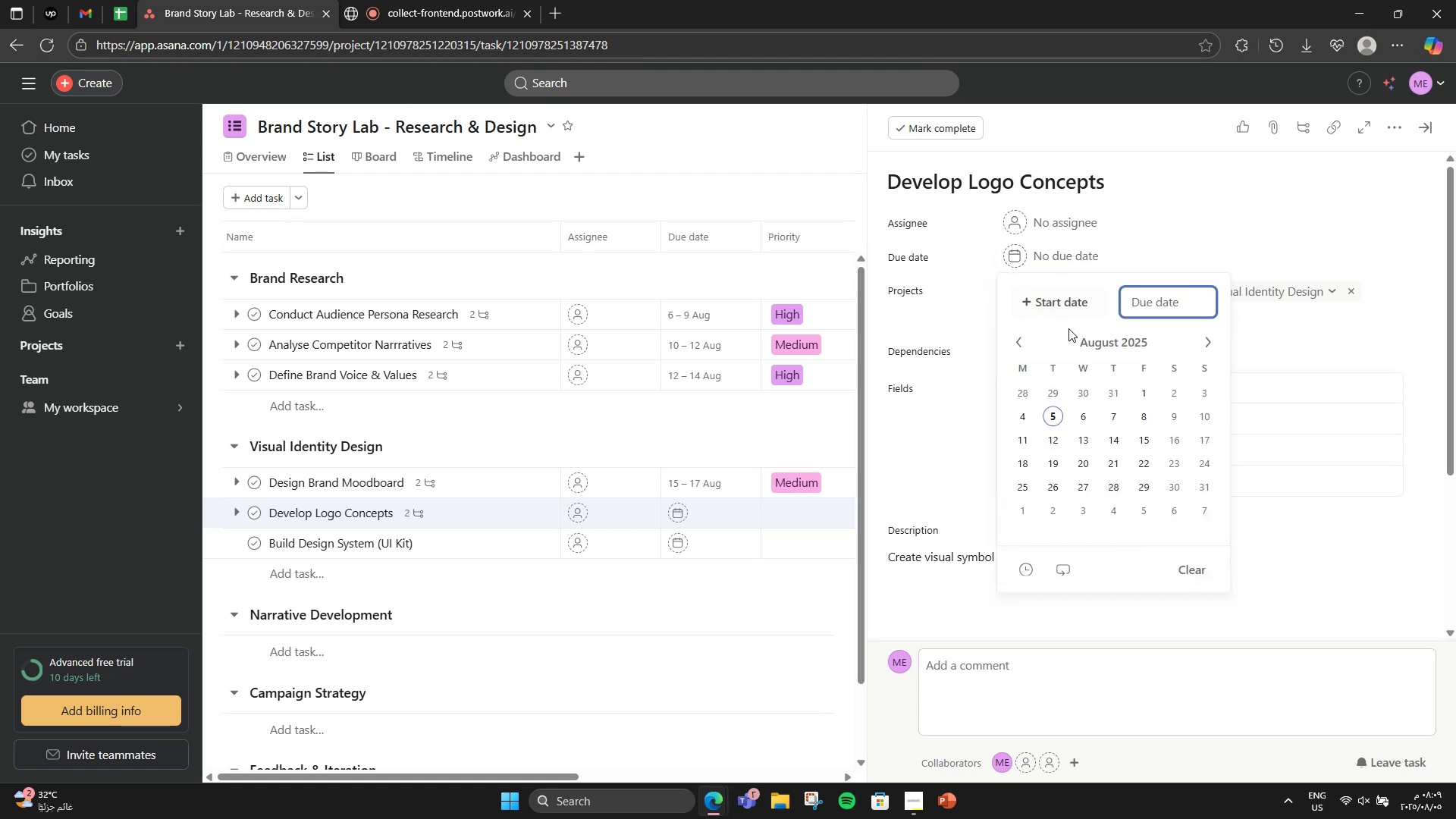 
left_click([1053, 311])
 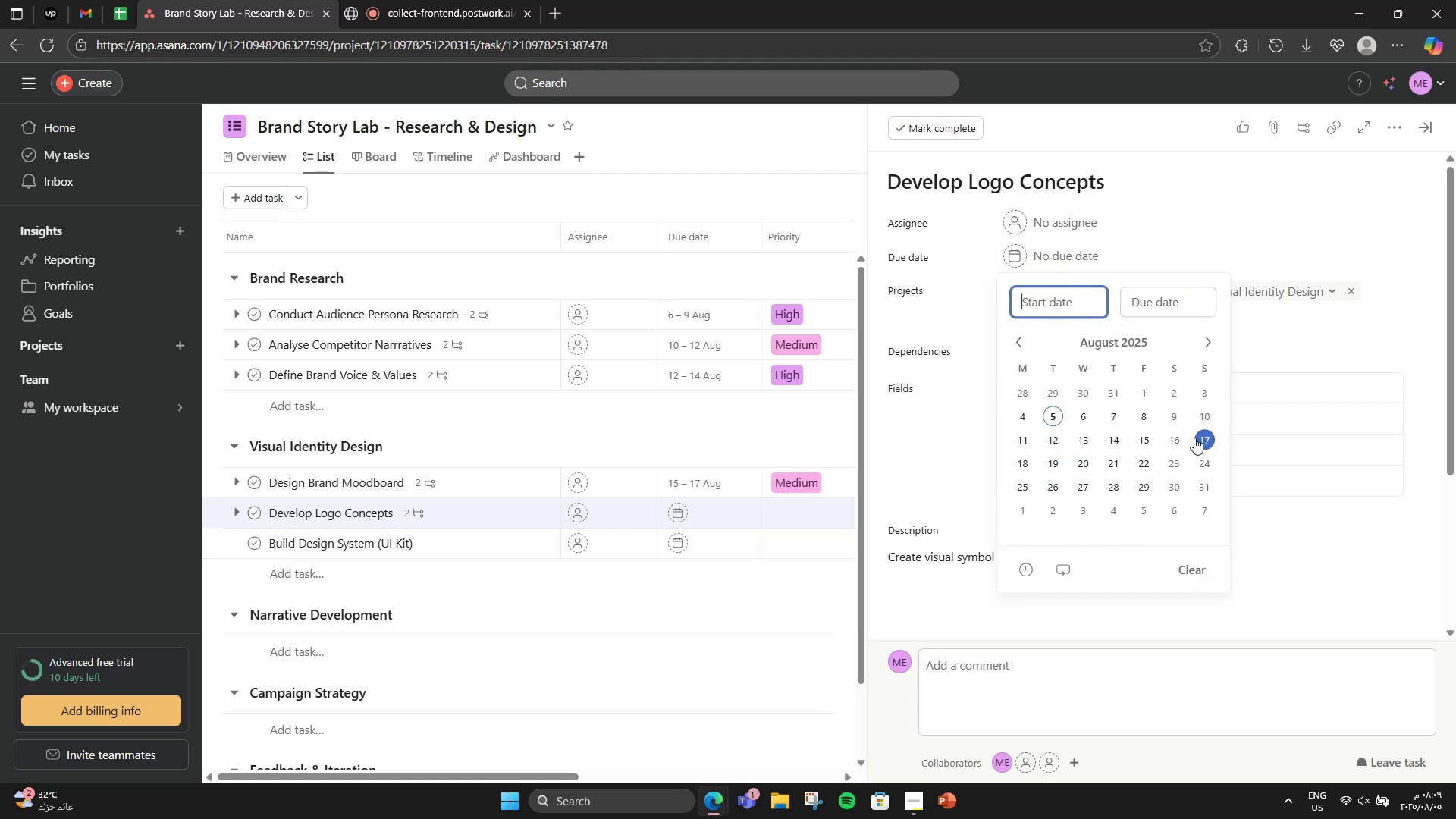 
left_click([1206, 438])
 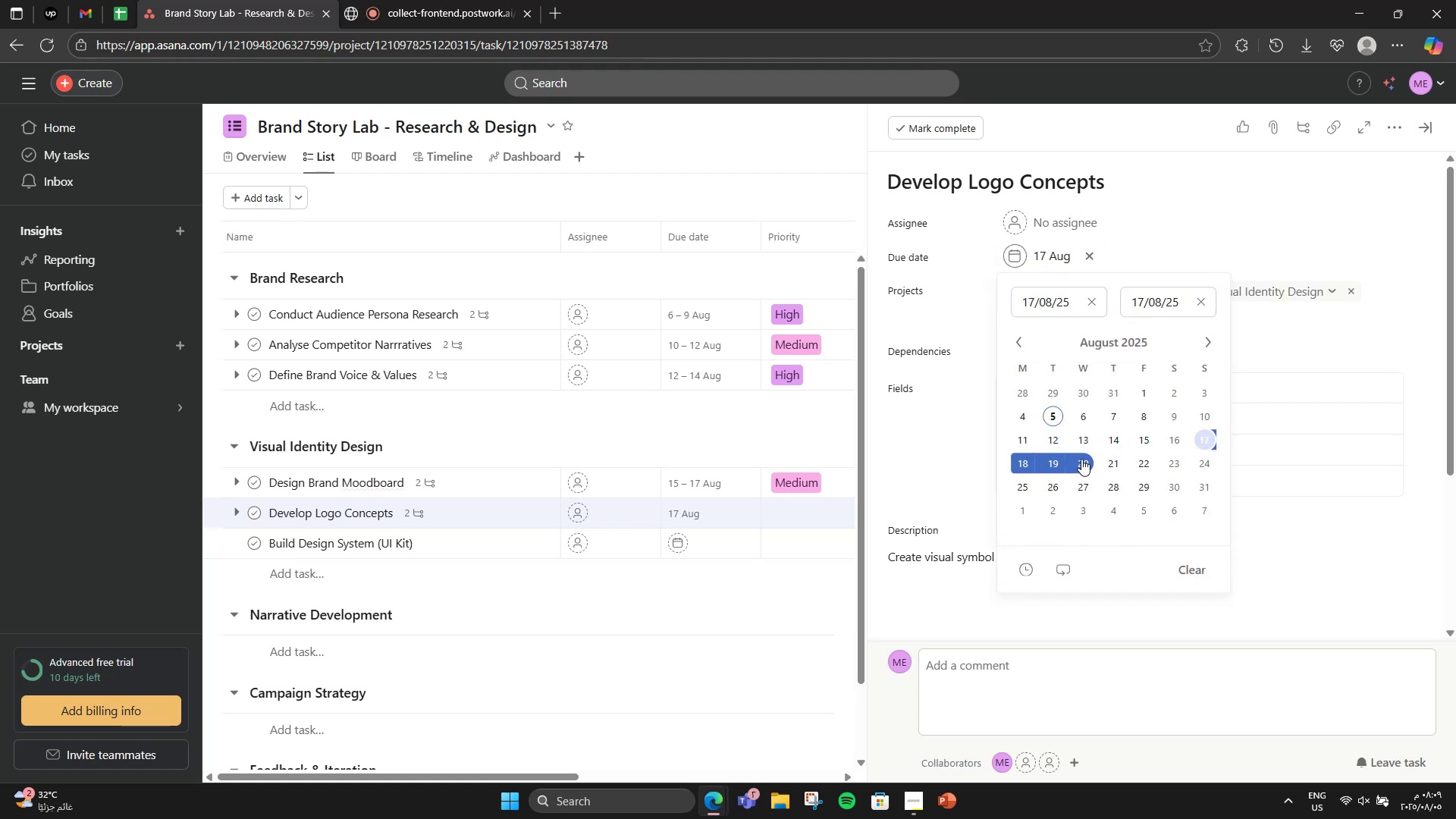 
left_click([1086, 457])
 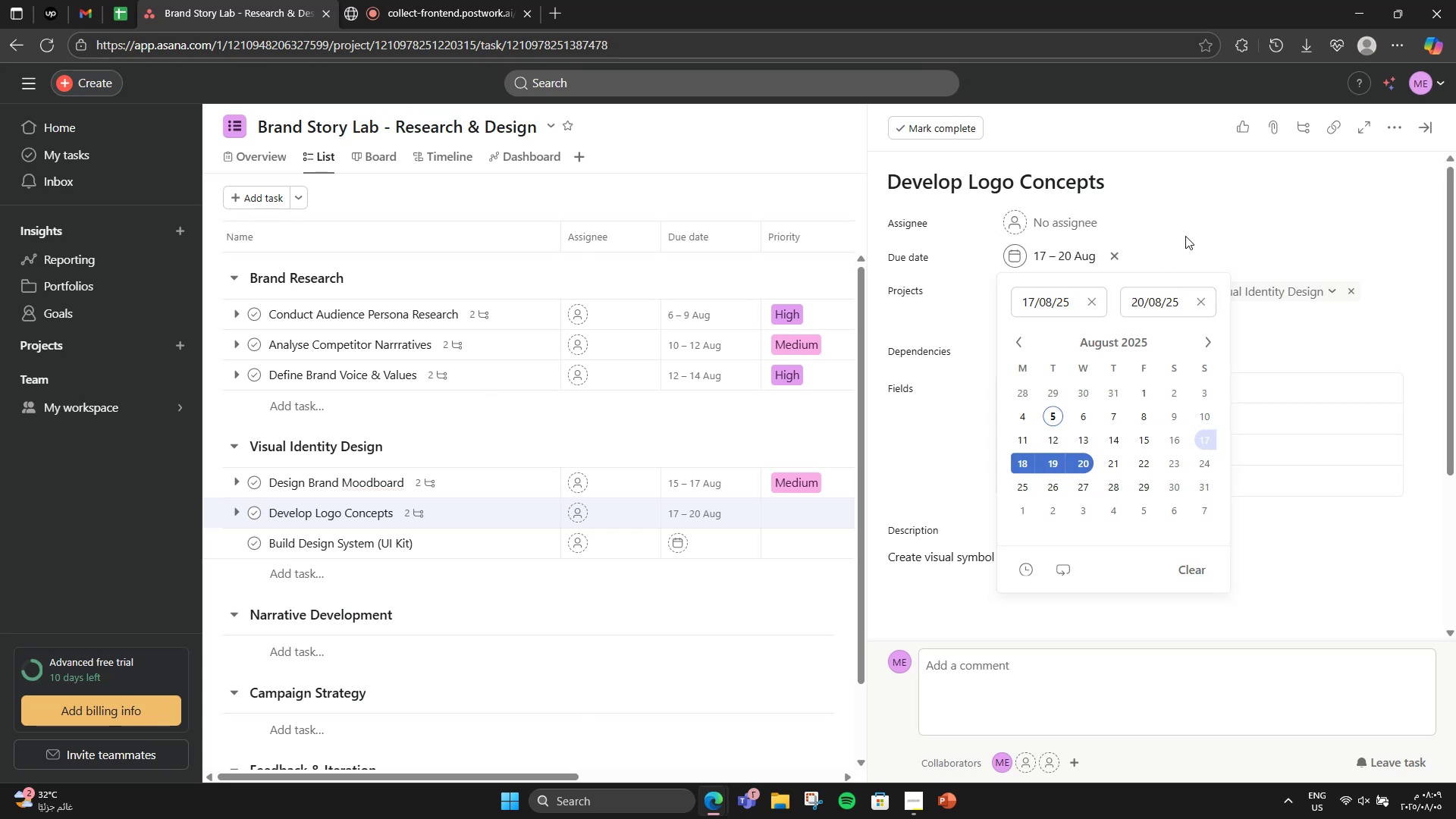 
left_click([1186, 234])
 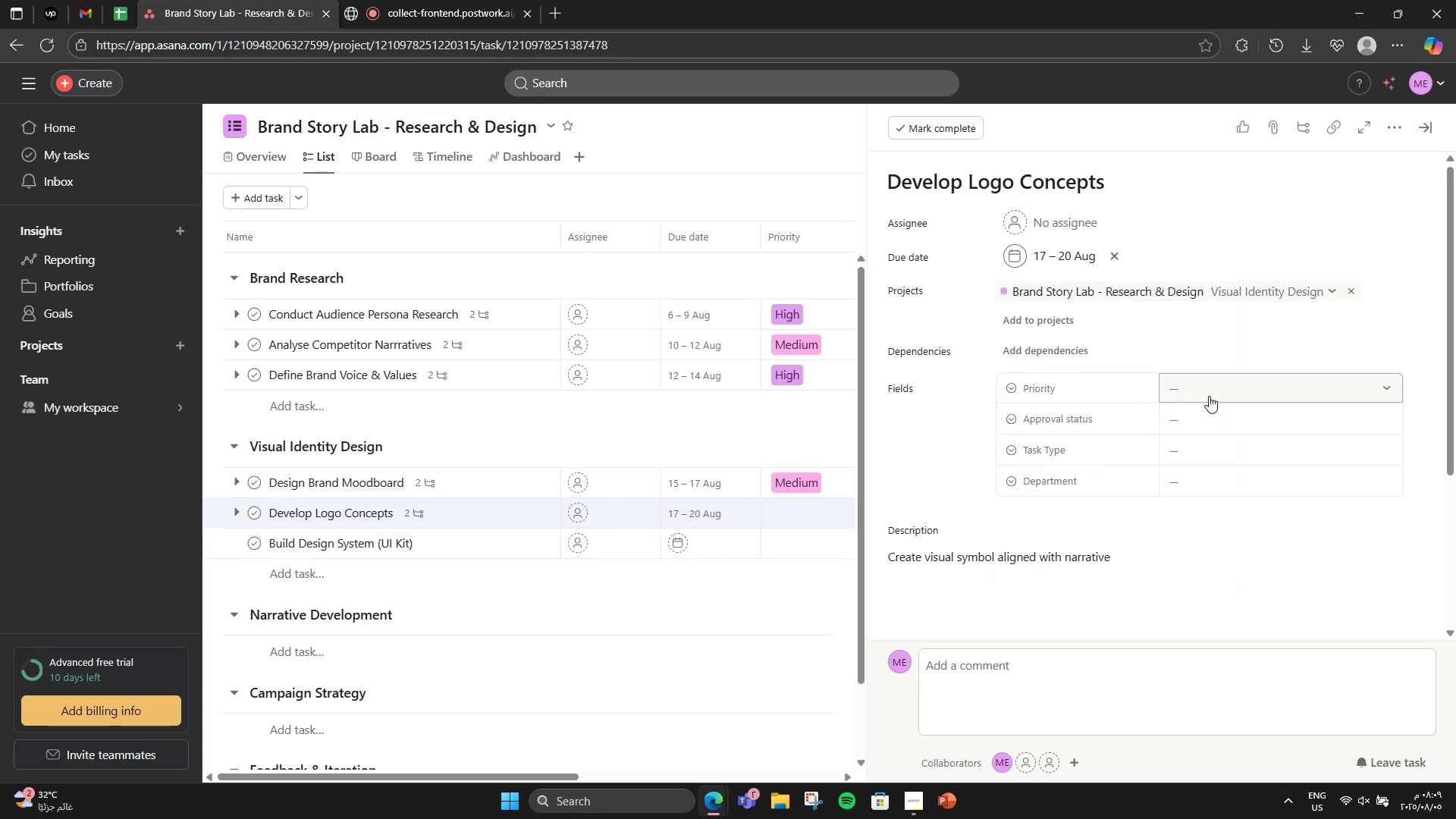 
wait(5.11)
 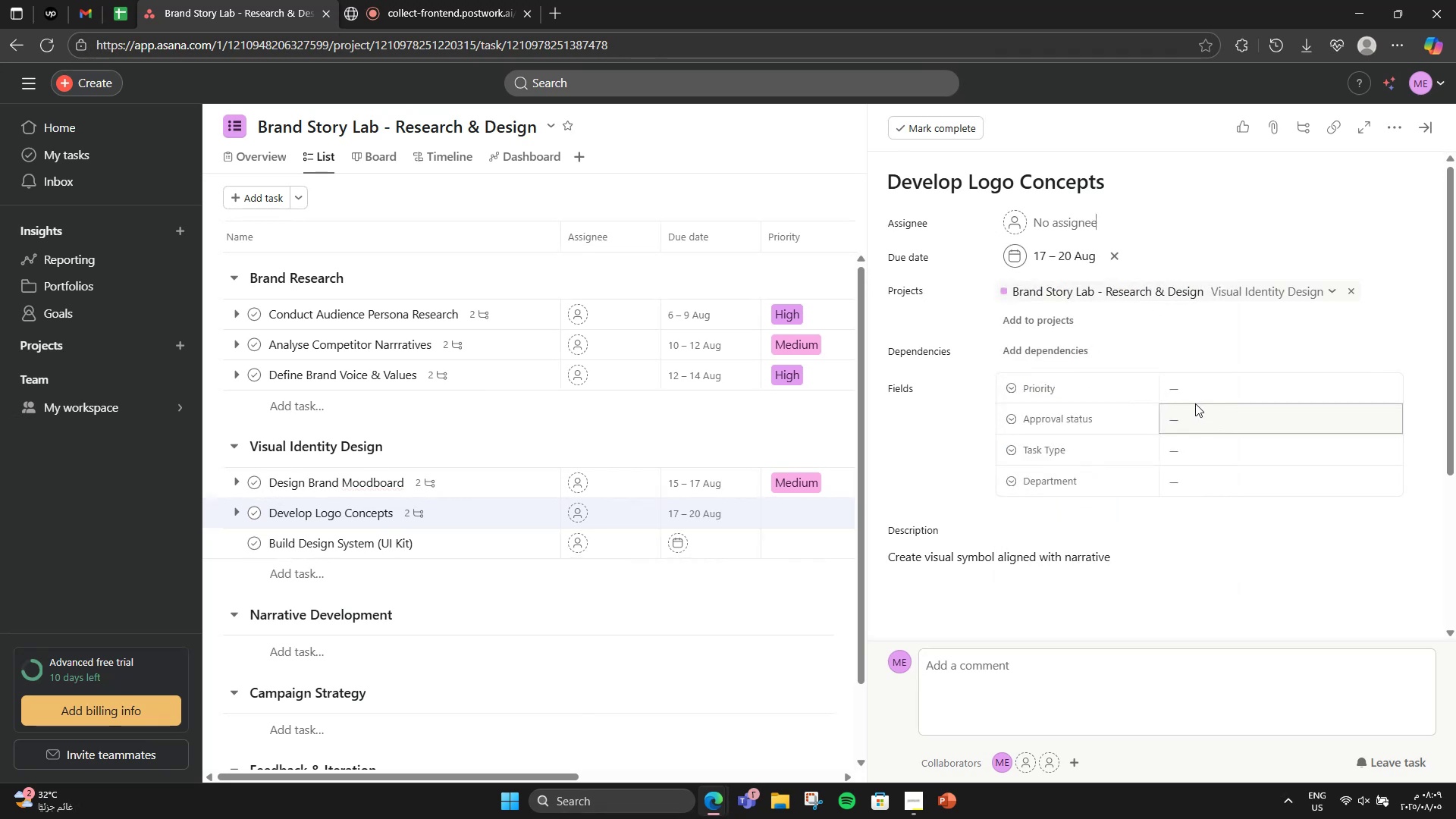 
left_click([1209, 396])
 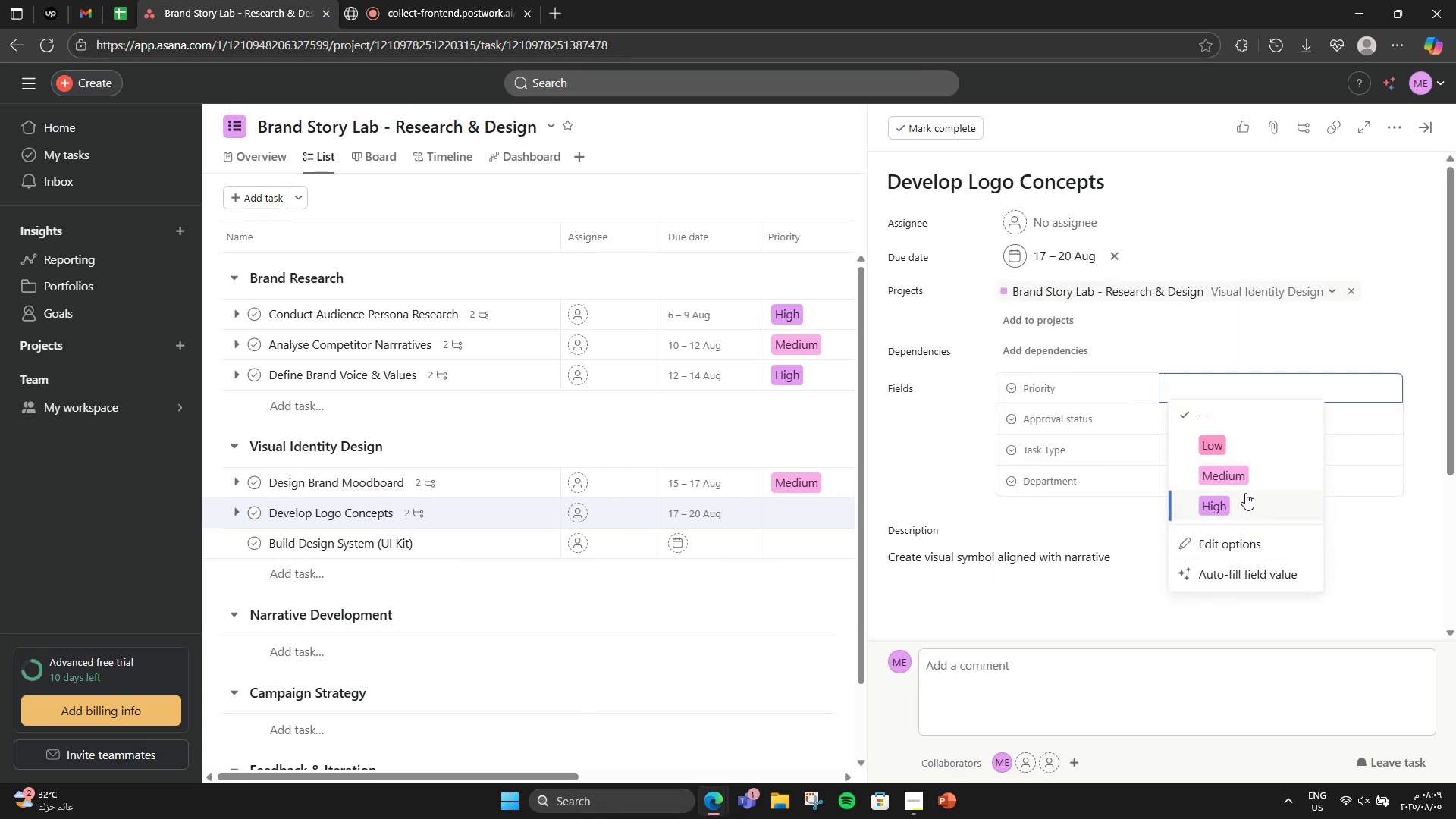 
double_click([1240, 421])
 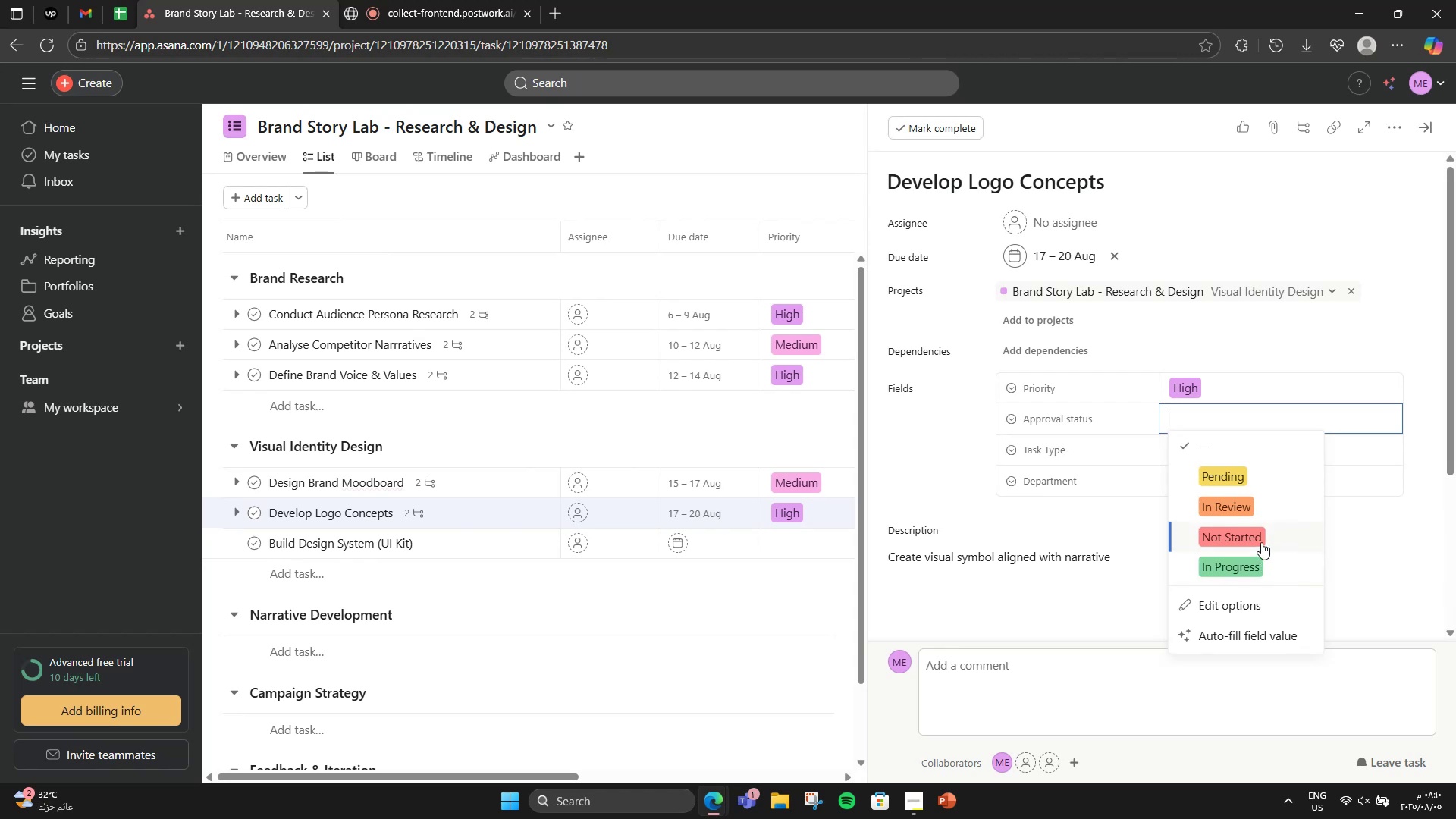 
left_click([1263, 523])
 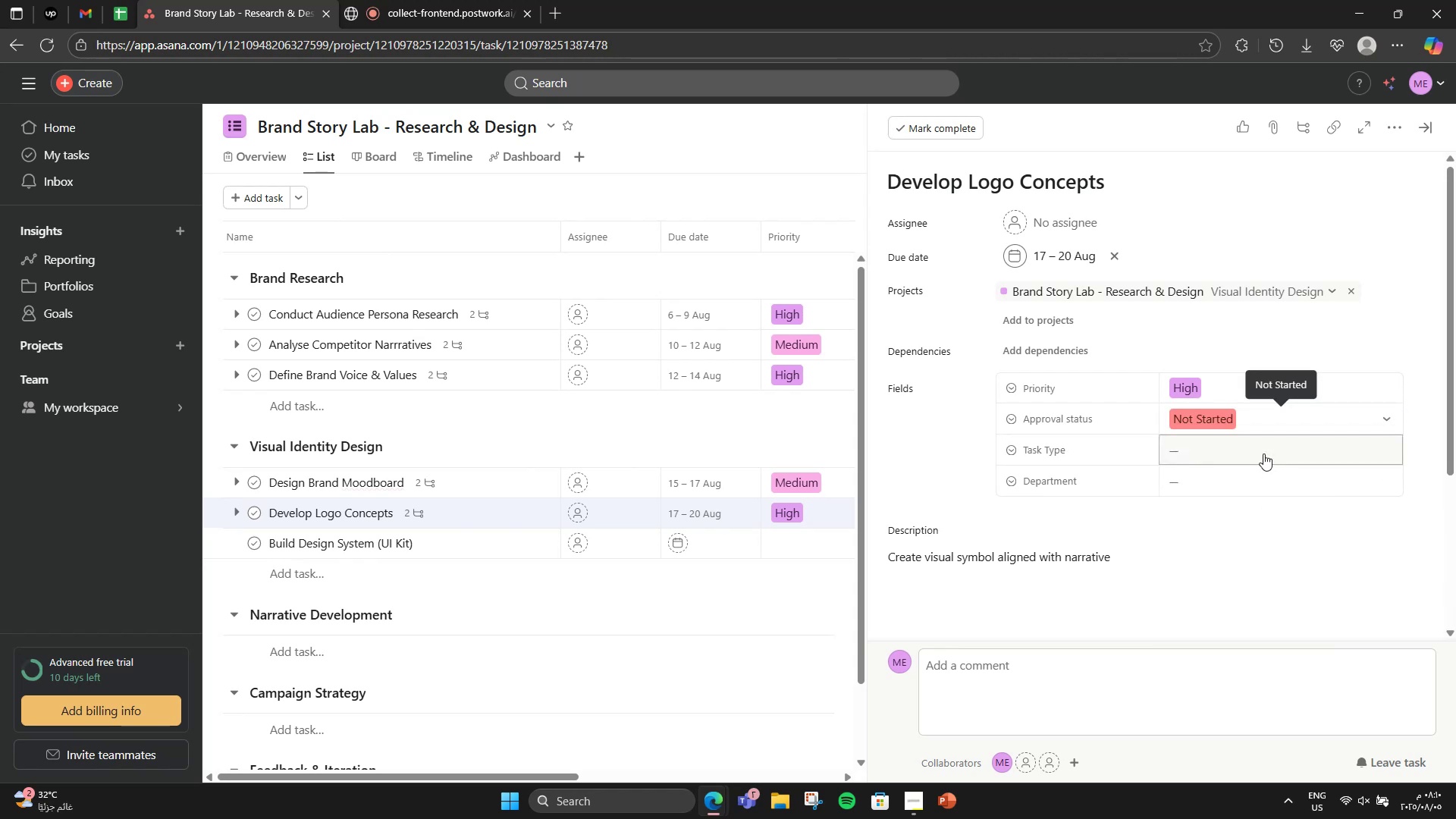 
left_click([1263, 446])
 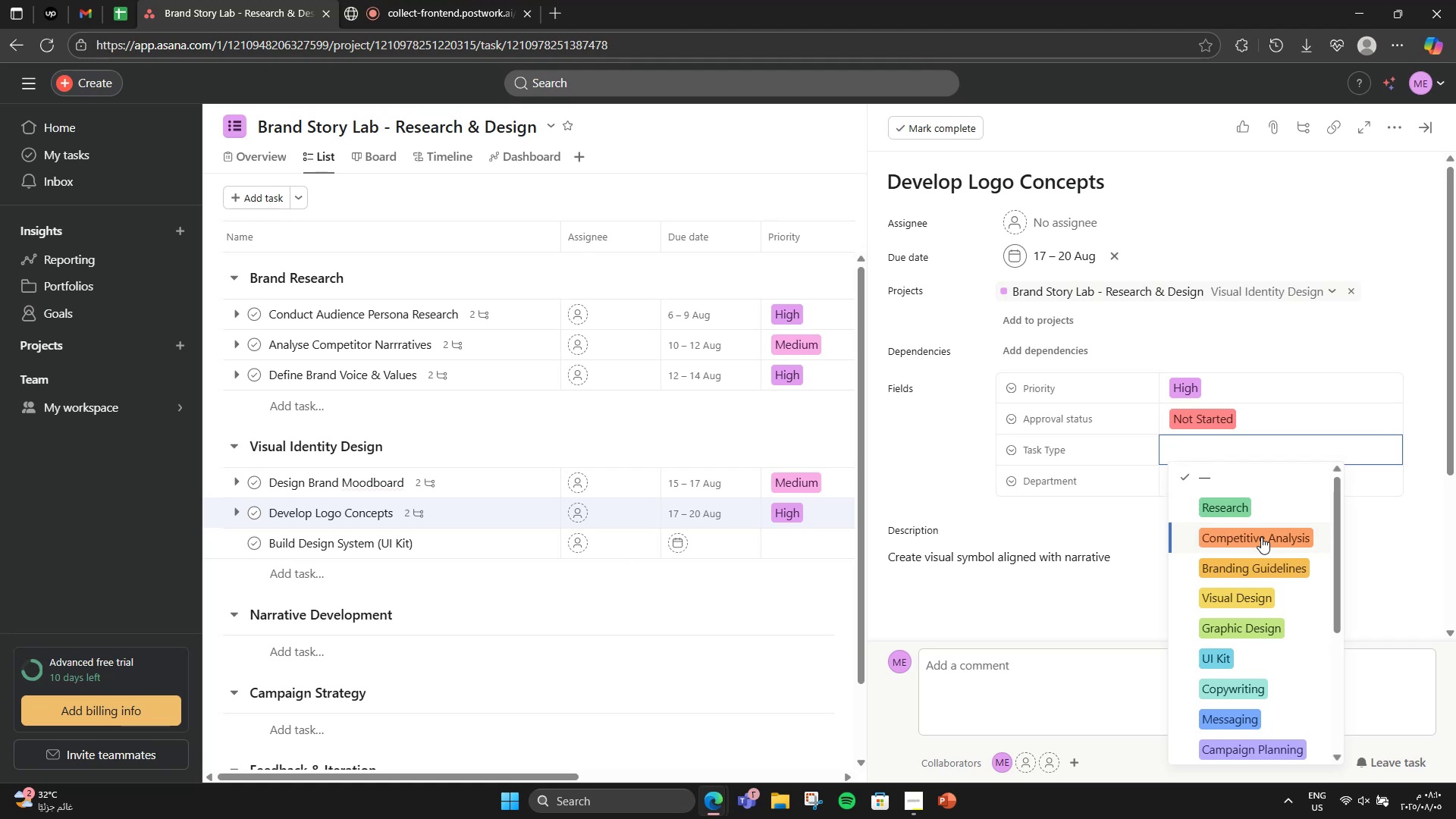 
wait(13.34)
 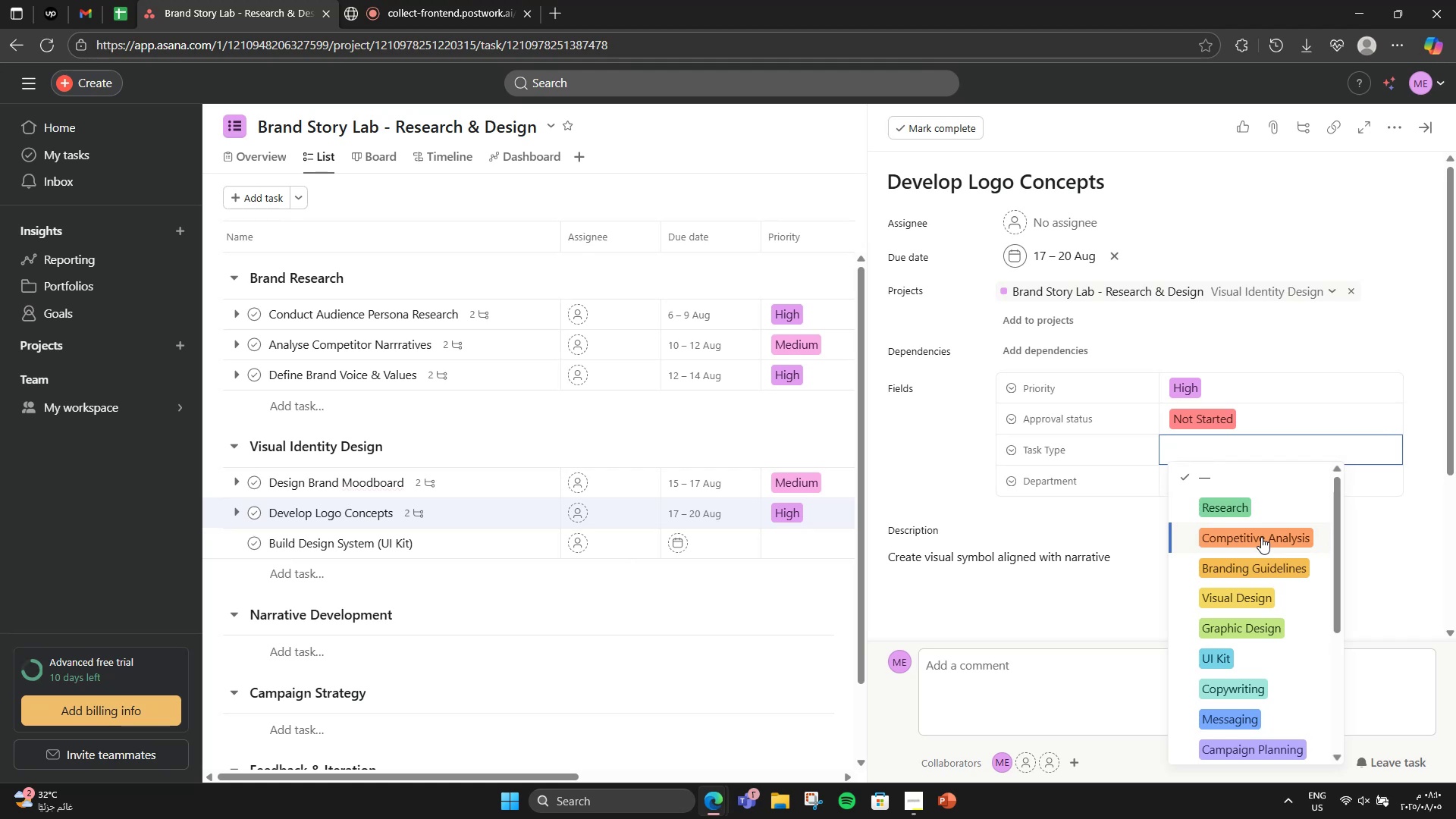 
left_click([1235, 594])
 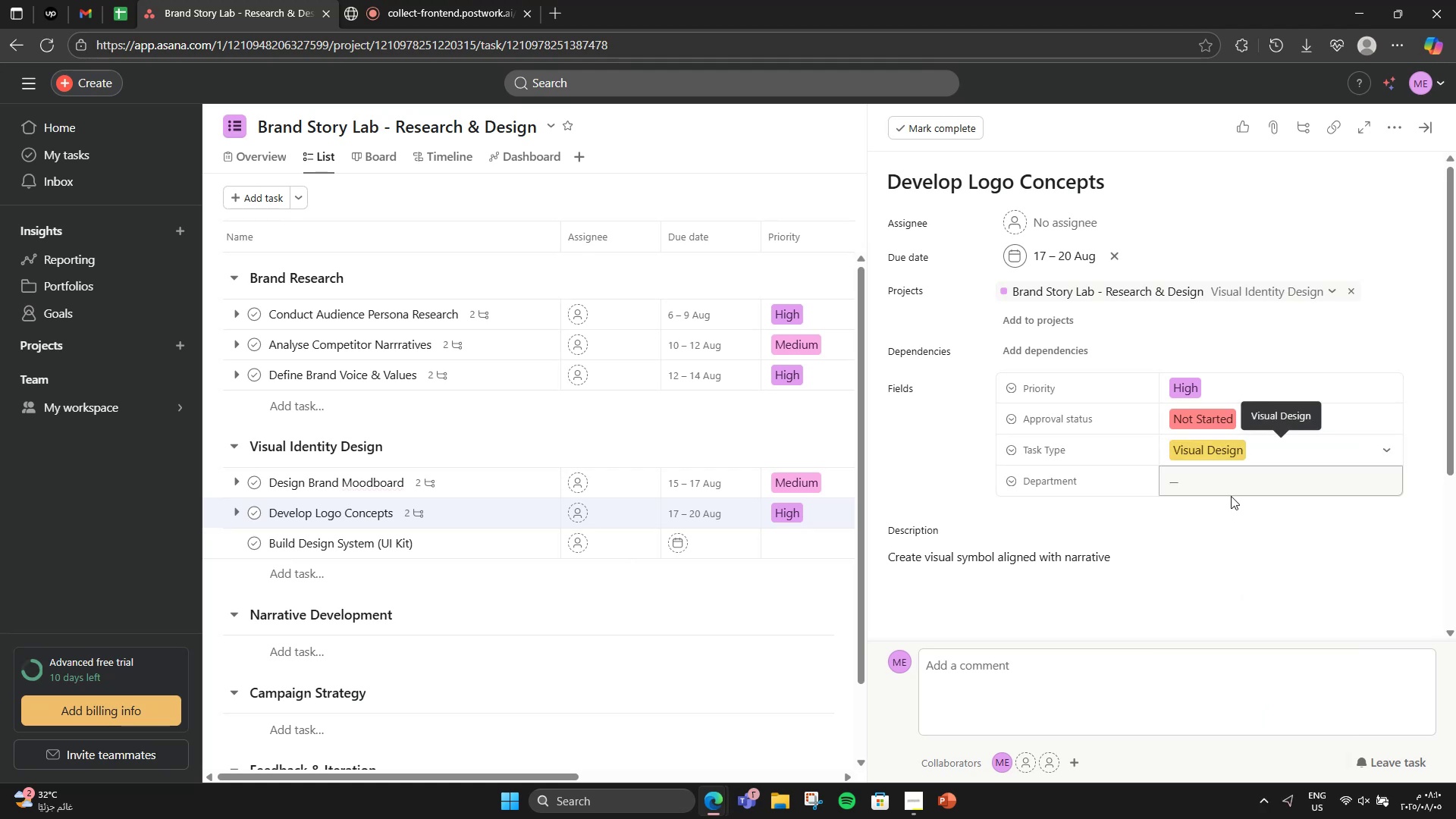 
left_click([1231, 496])
 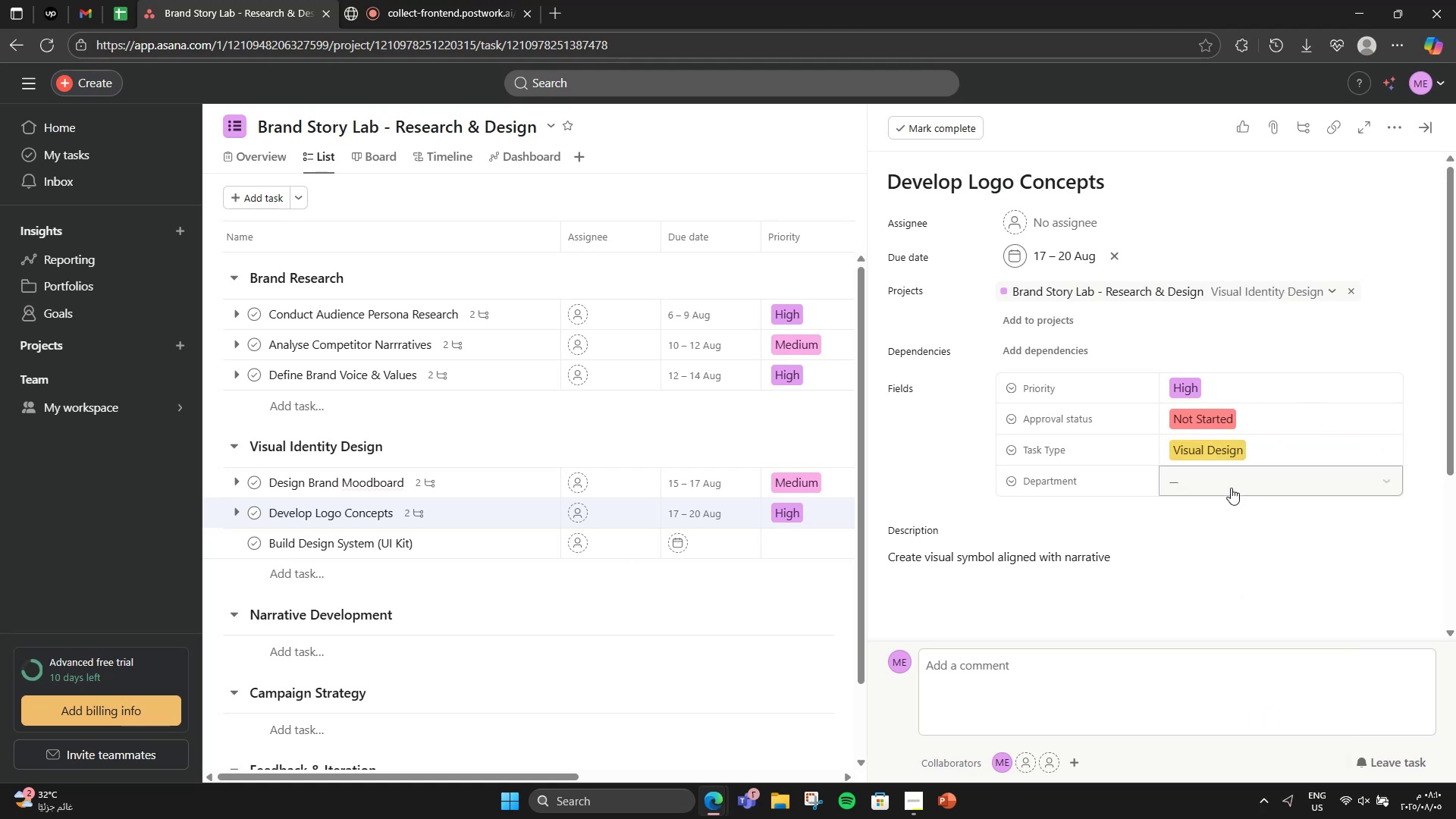 
left_click([1231, 488])
 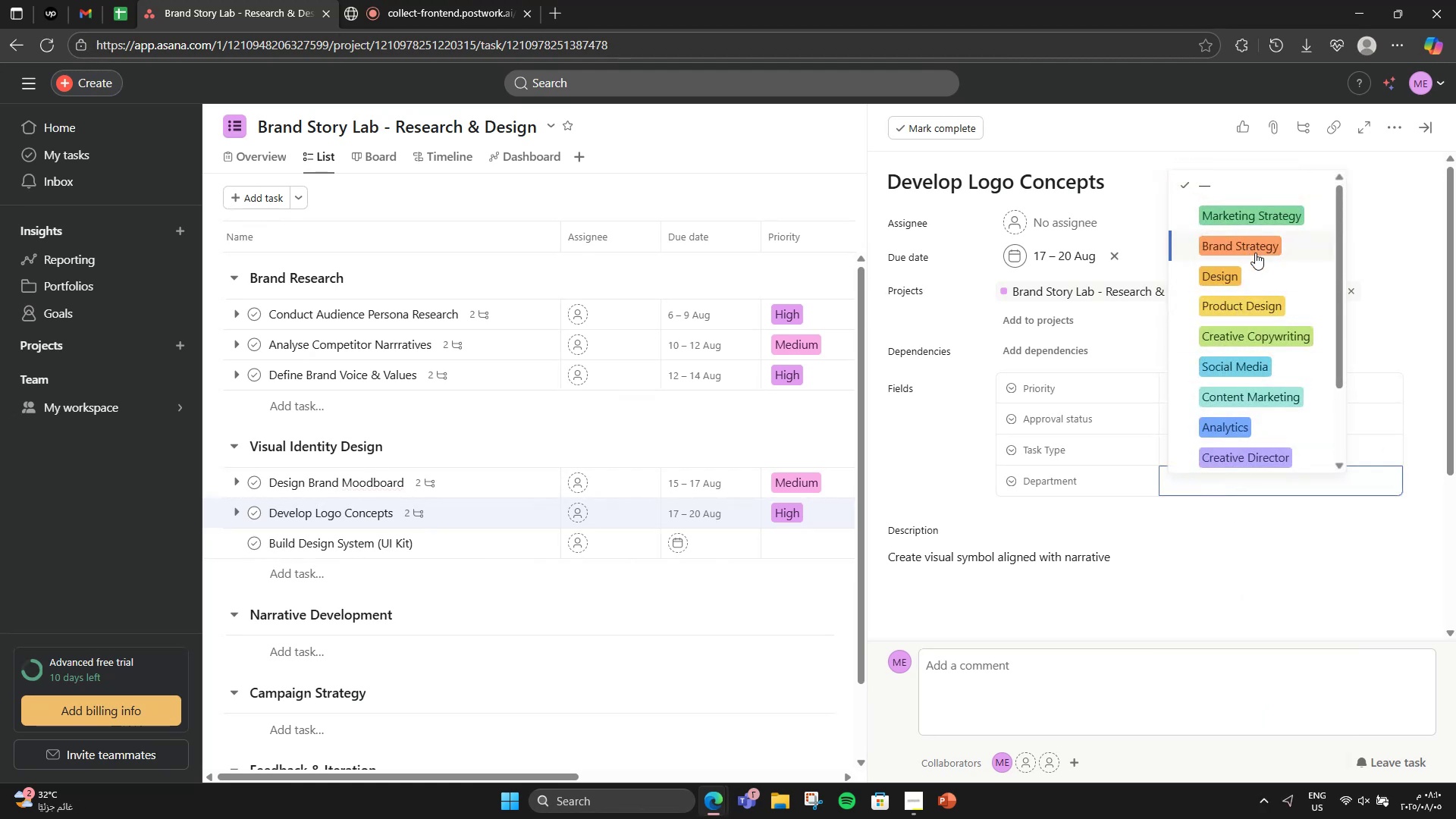 
left_click([1256, 266])
 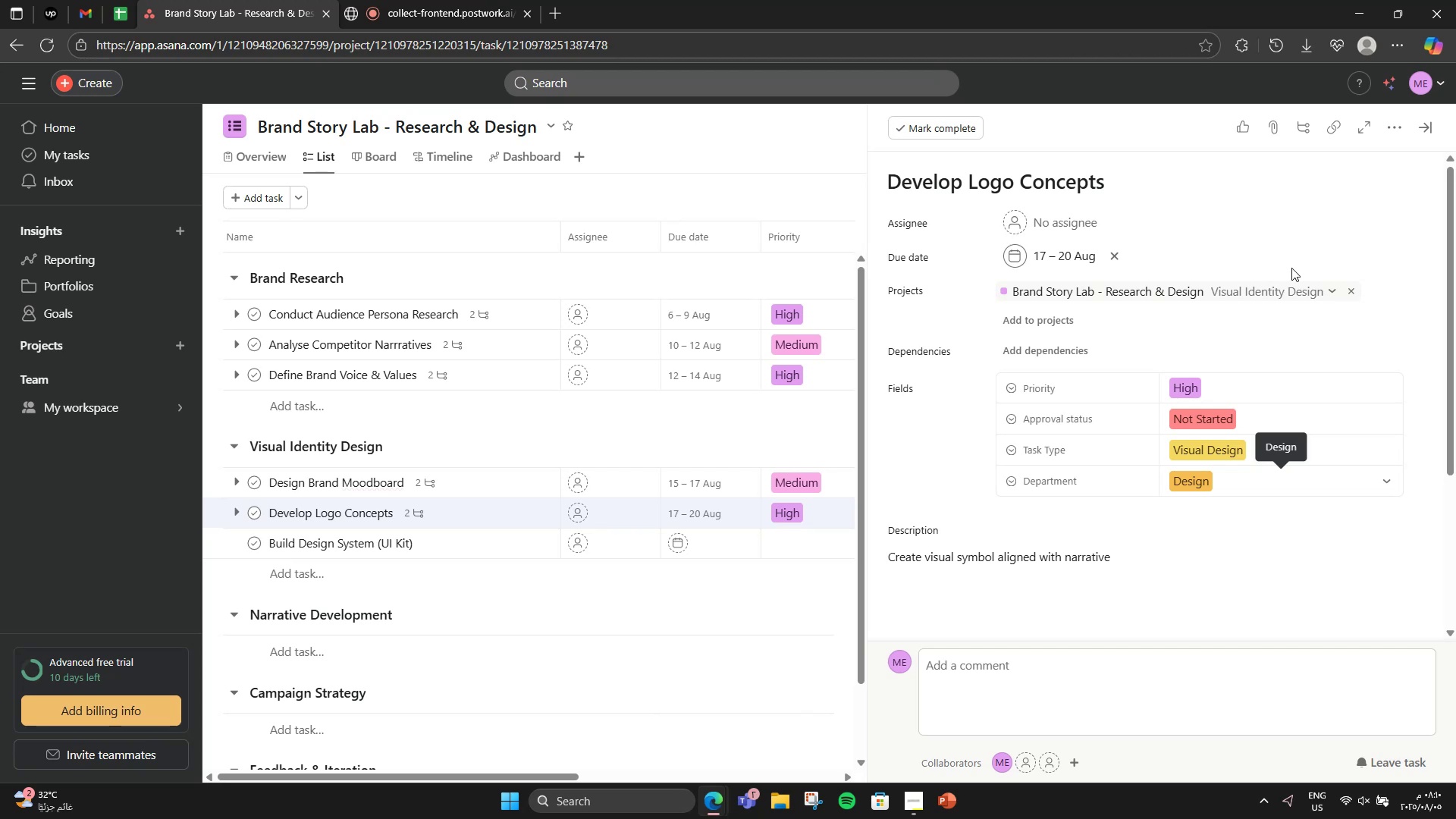 
wait(6.18)
 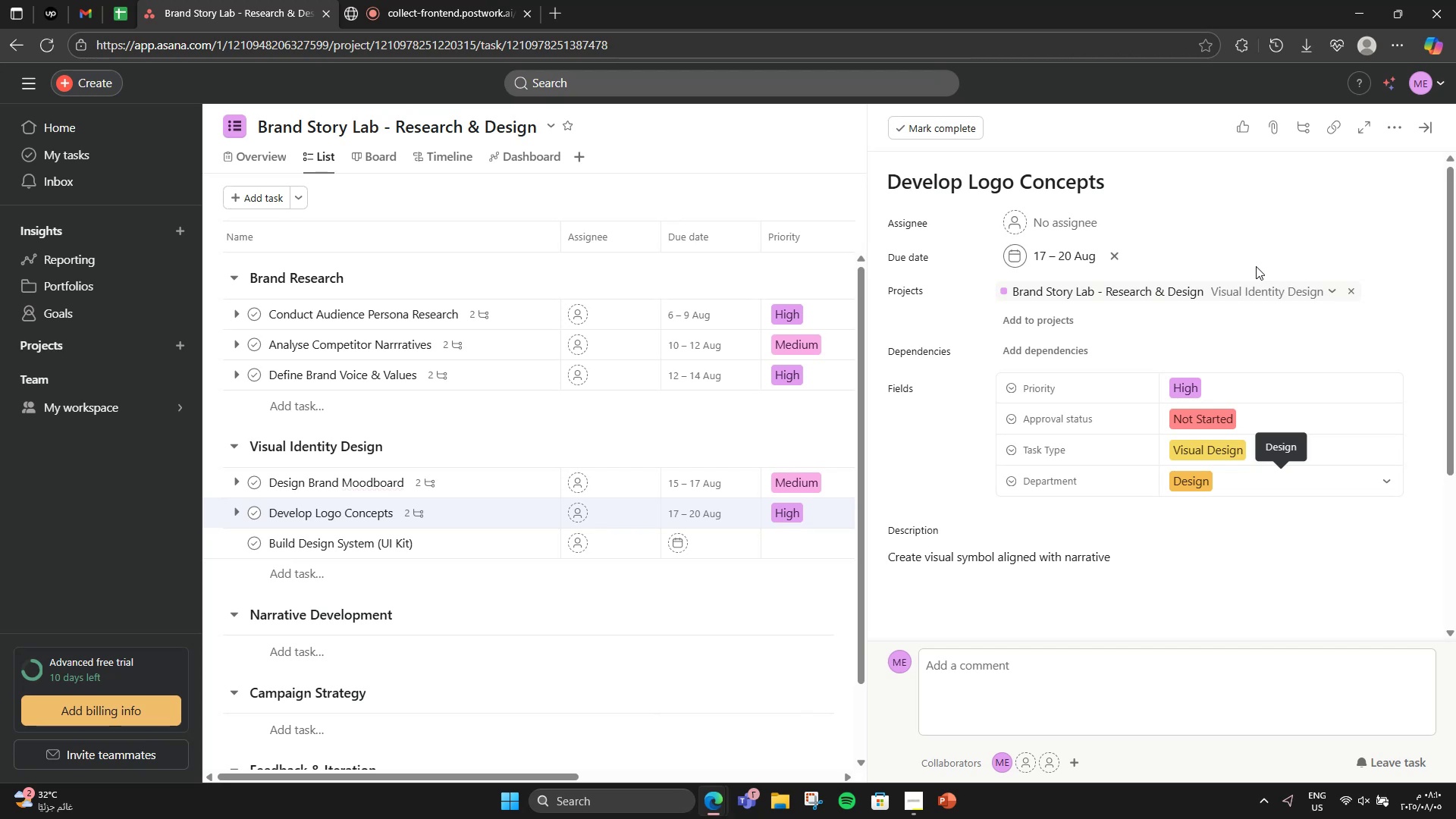 
double_click([1284, 451])
 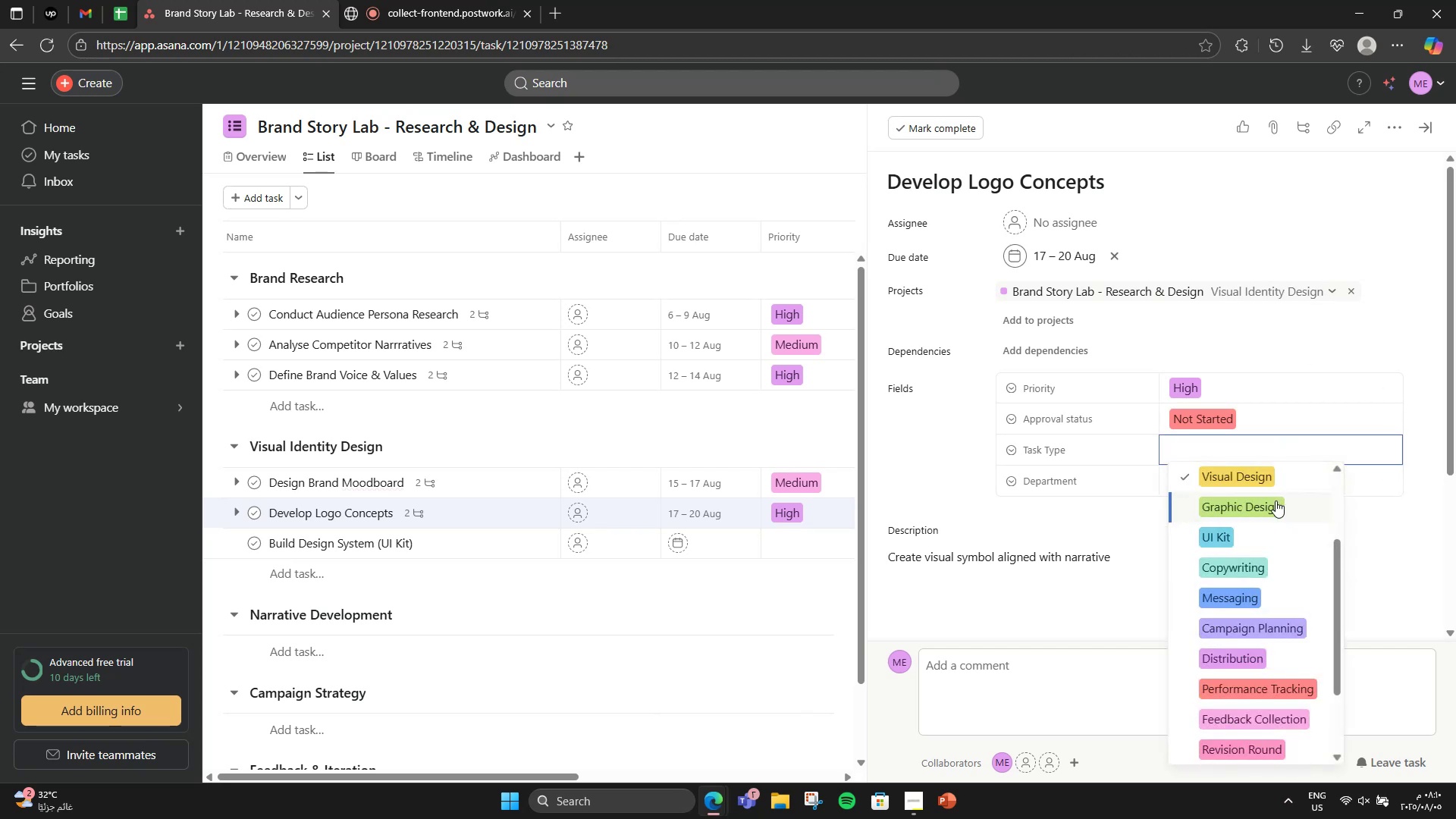 
left_click([1274, 507])
 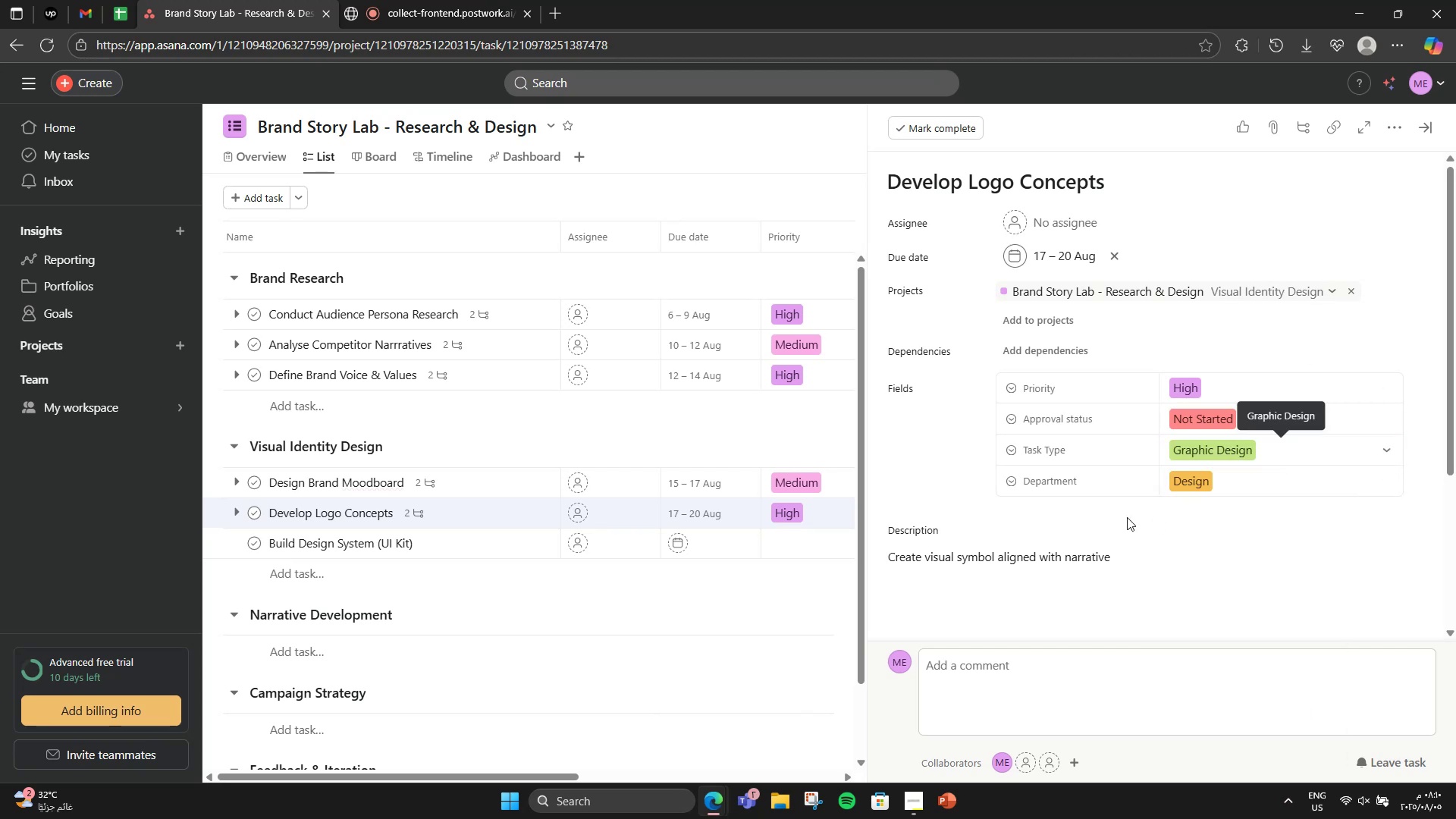 
left_click([1127, 517])
 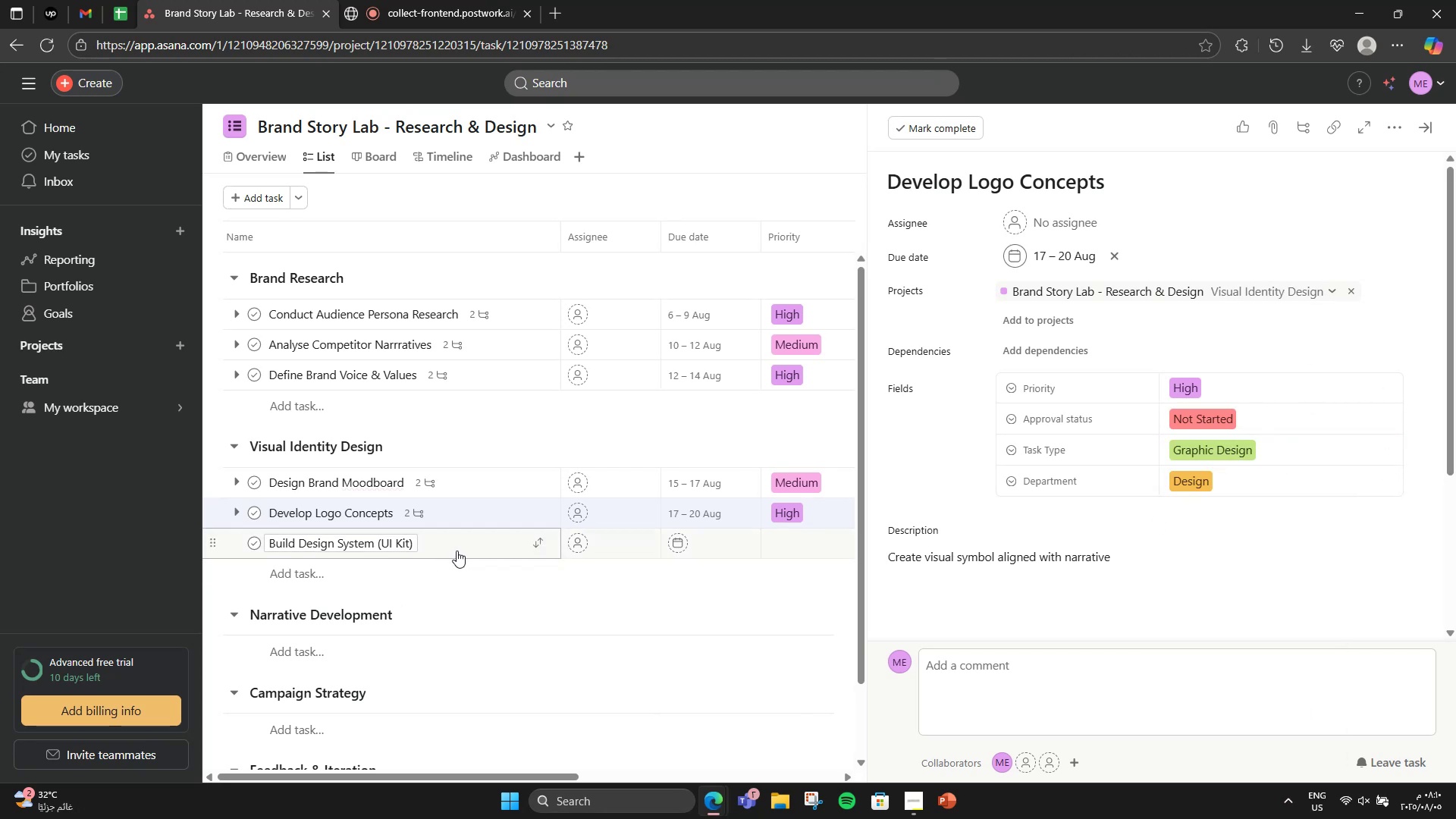 
left_click([457, 551])
 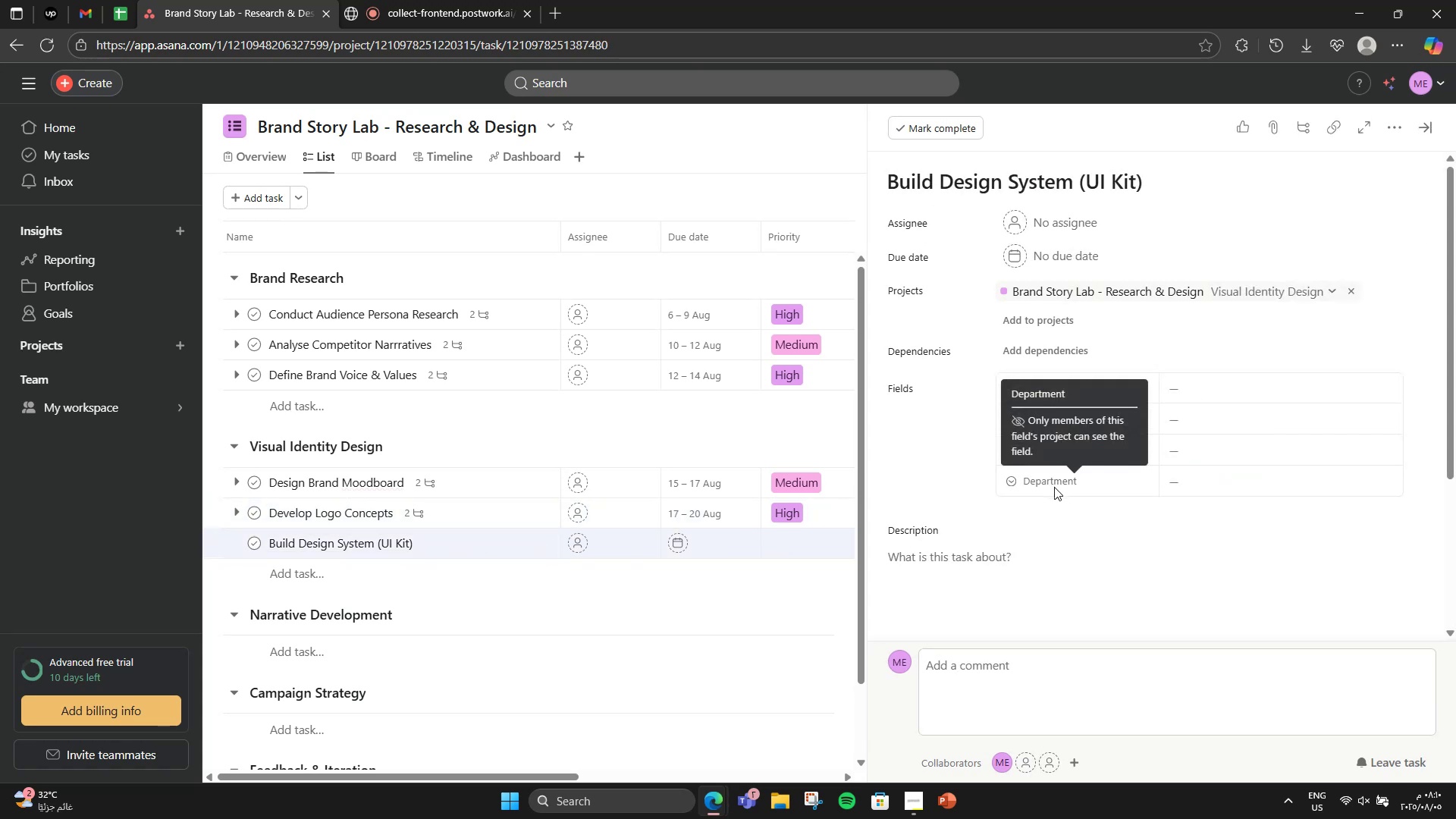 
scroll: coordinate [1054, 487], scroll_direction: down, amount: 1.0
 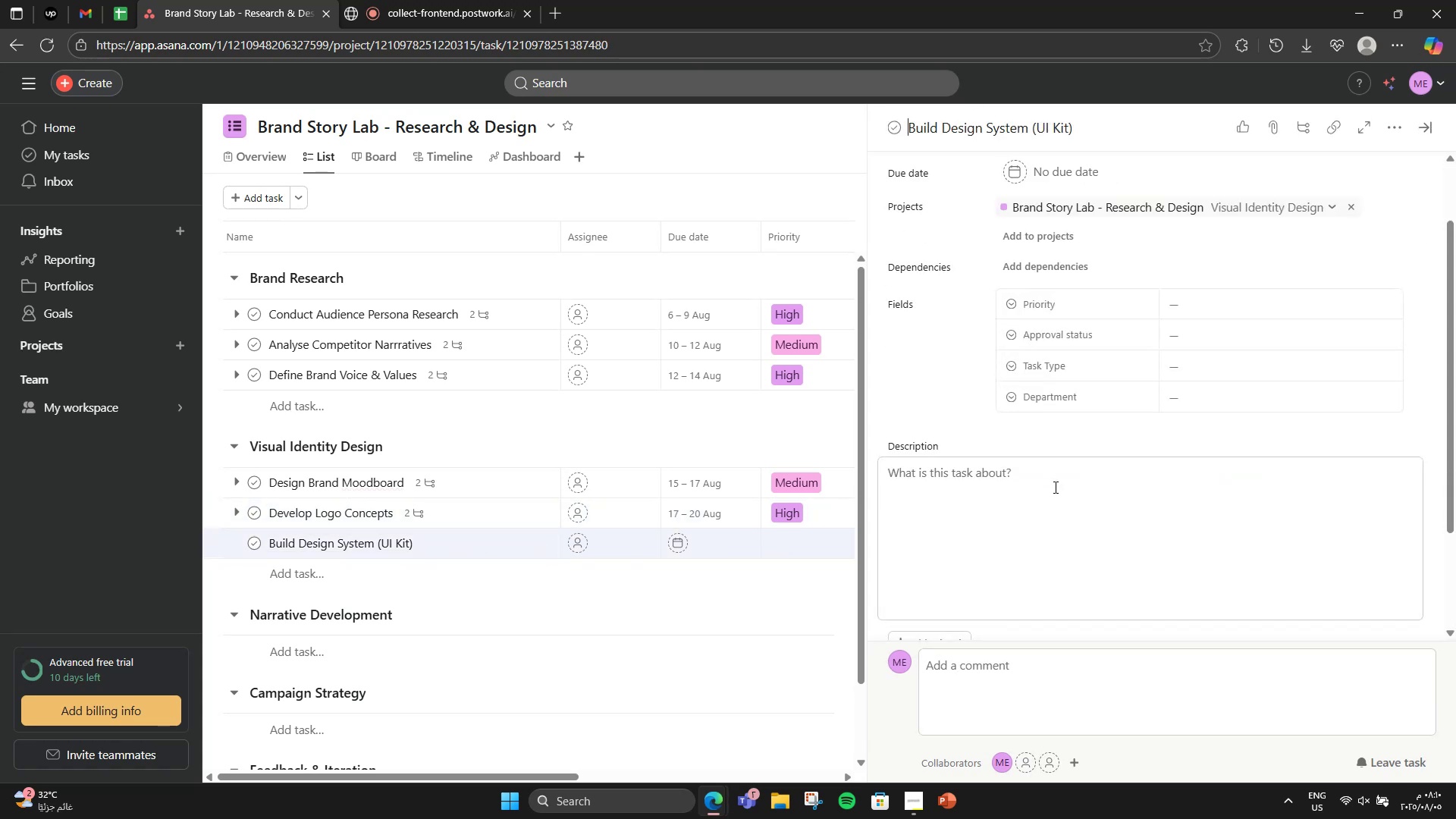 
left_click([1054, 487])
 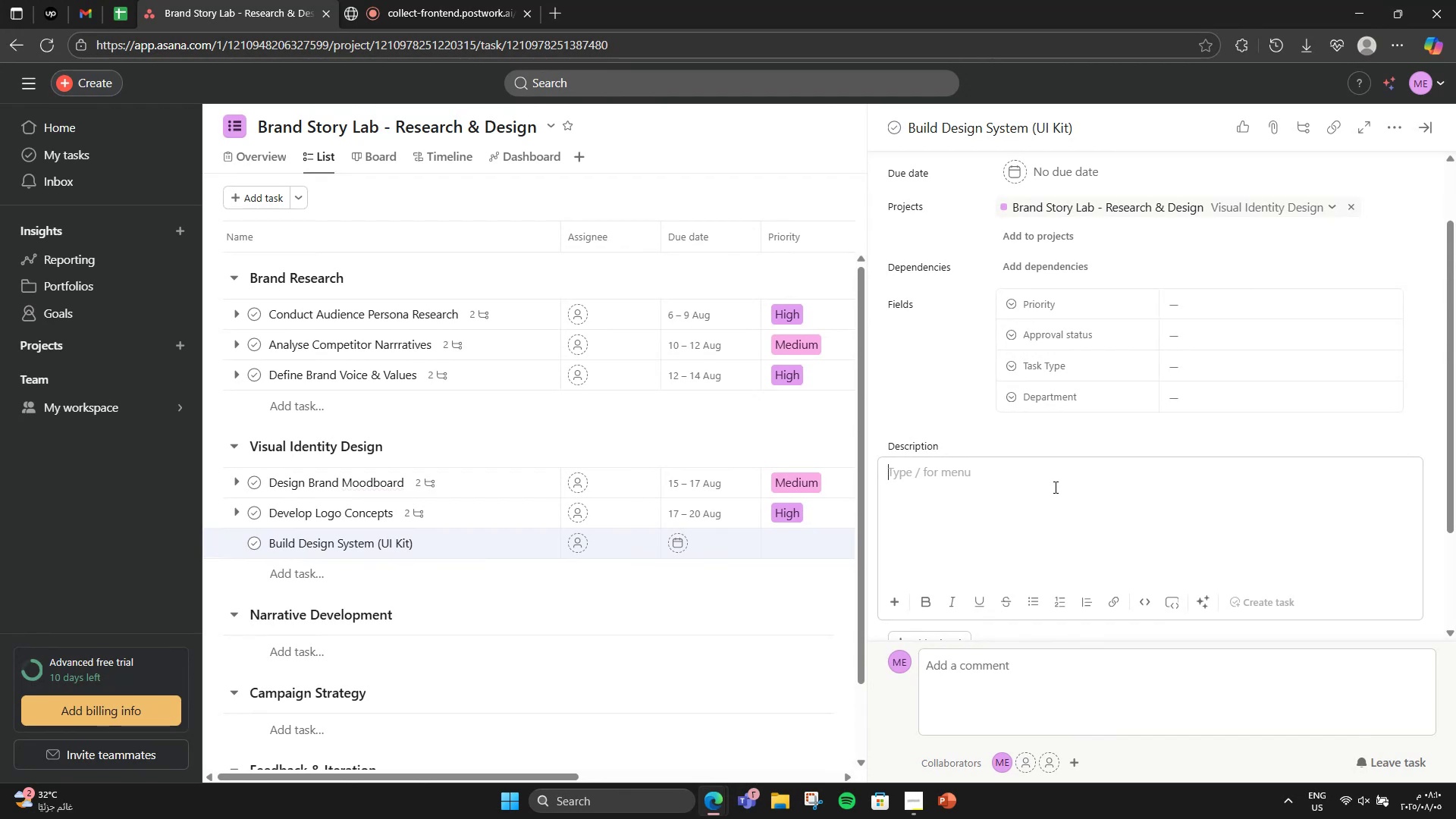 
wait(13.45)
 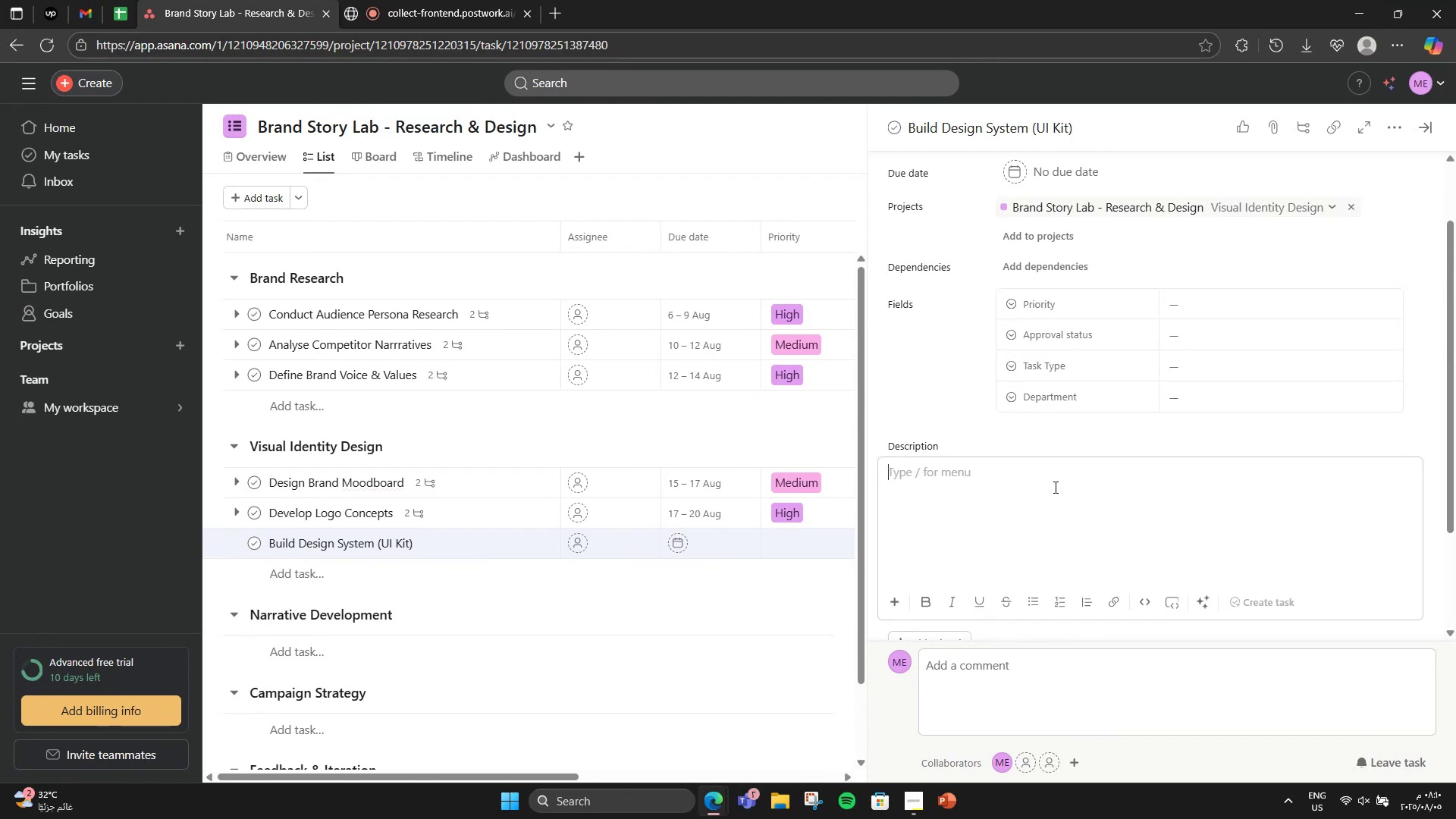 
type(Scalable )
 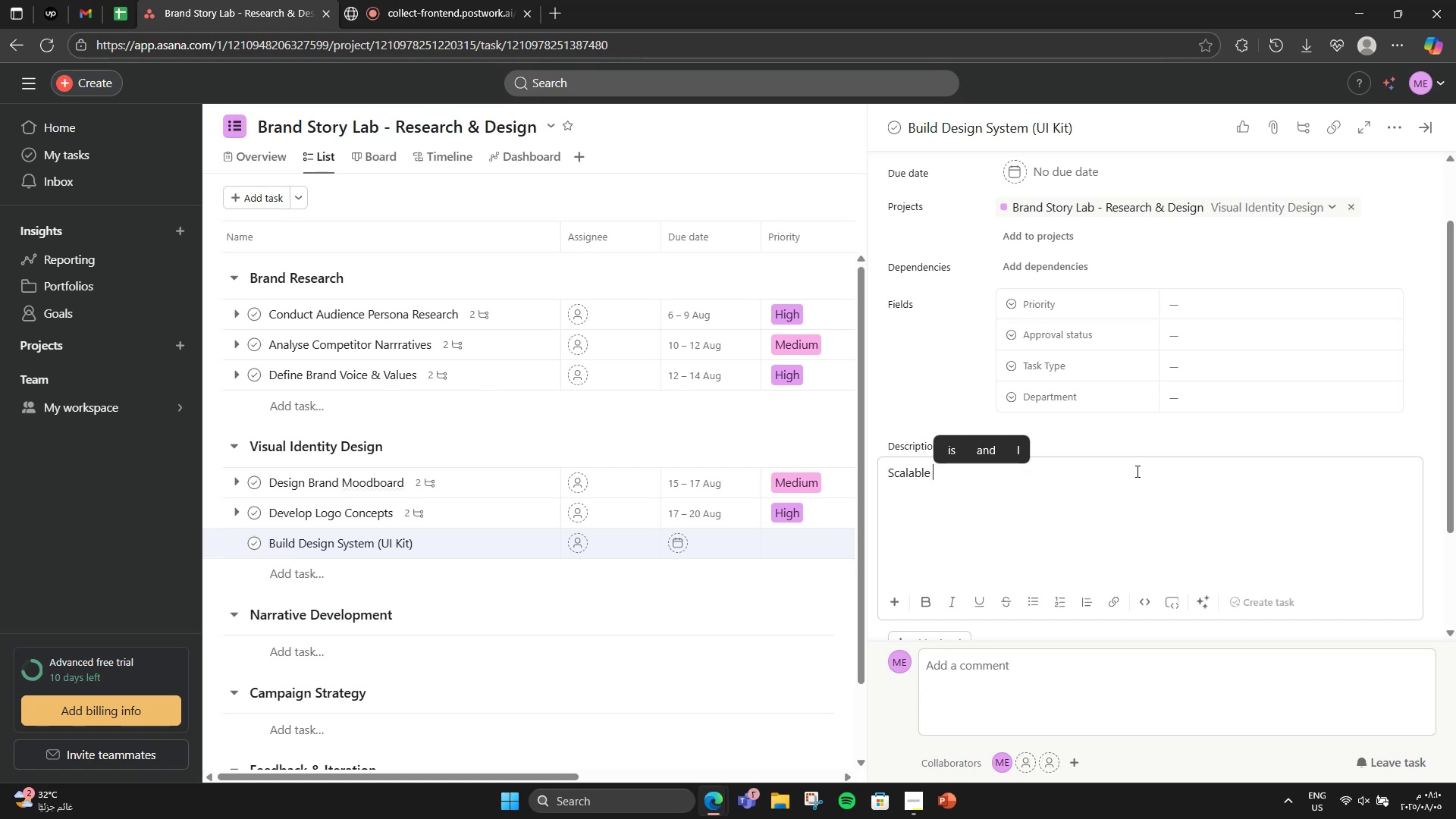 
type(c)
key(Backspace)
type(visual identity for digital and print)
 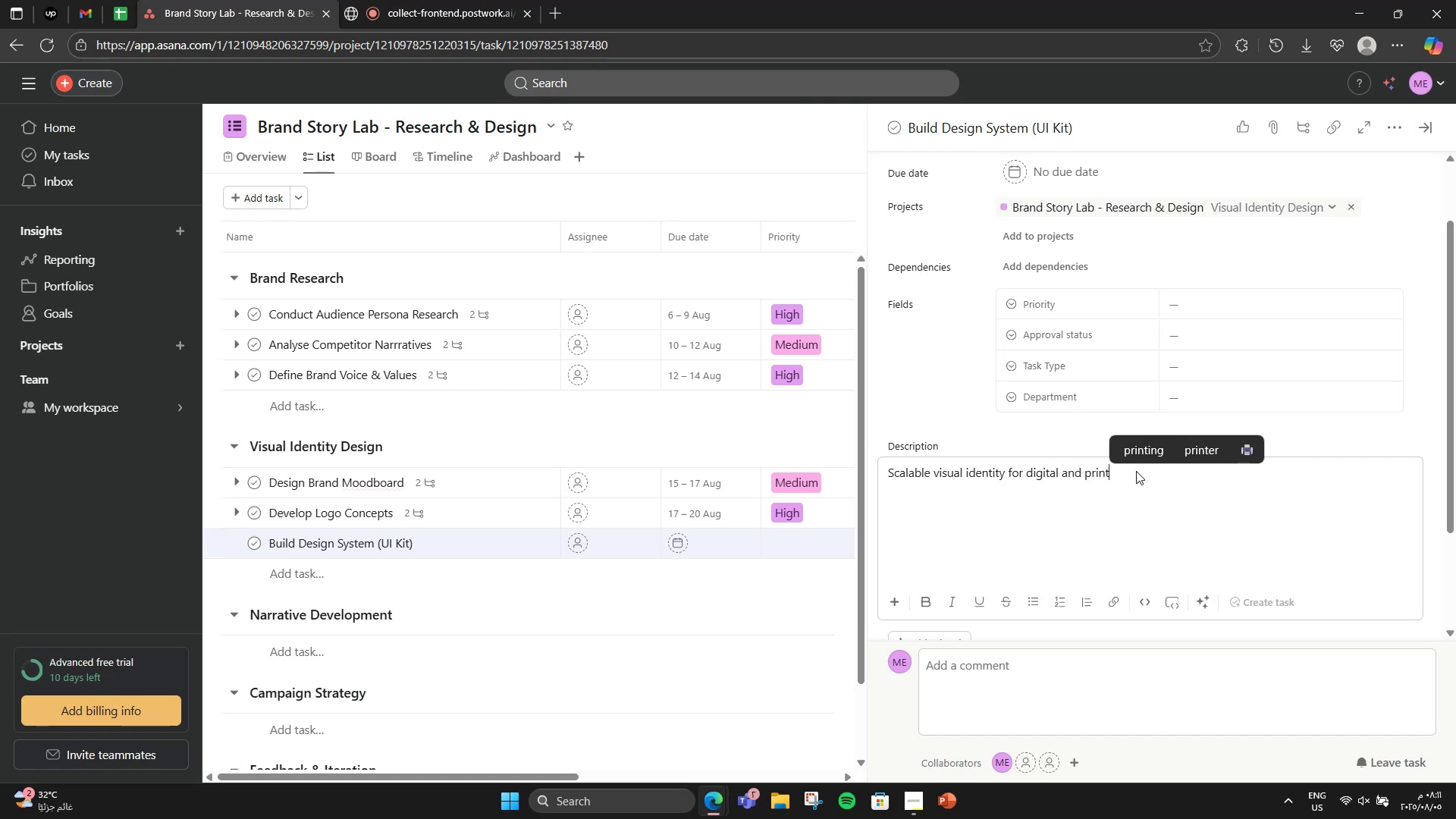 
mouse_move([999, 360])
 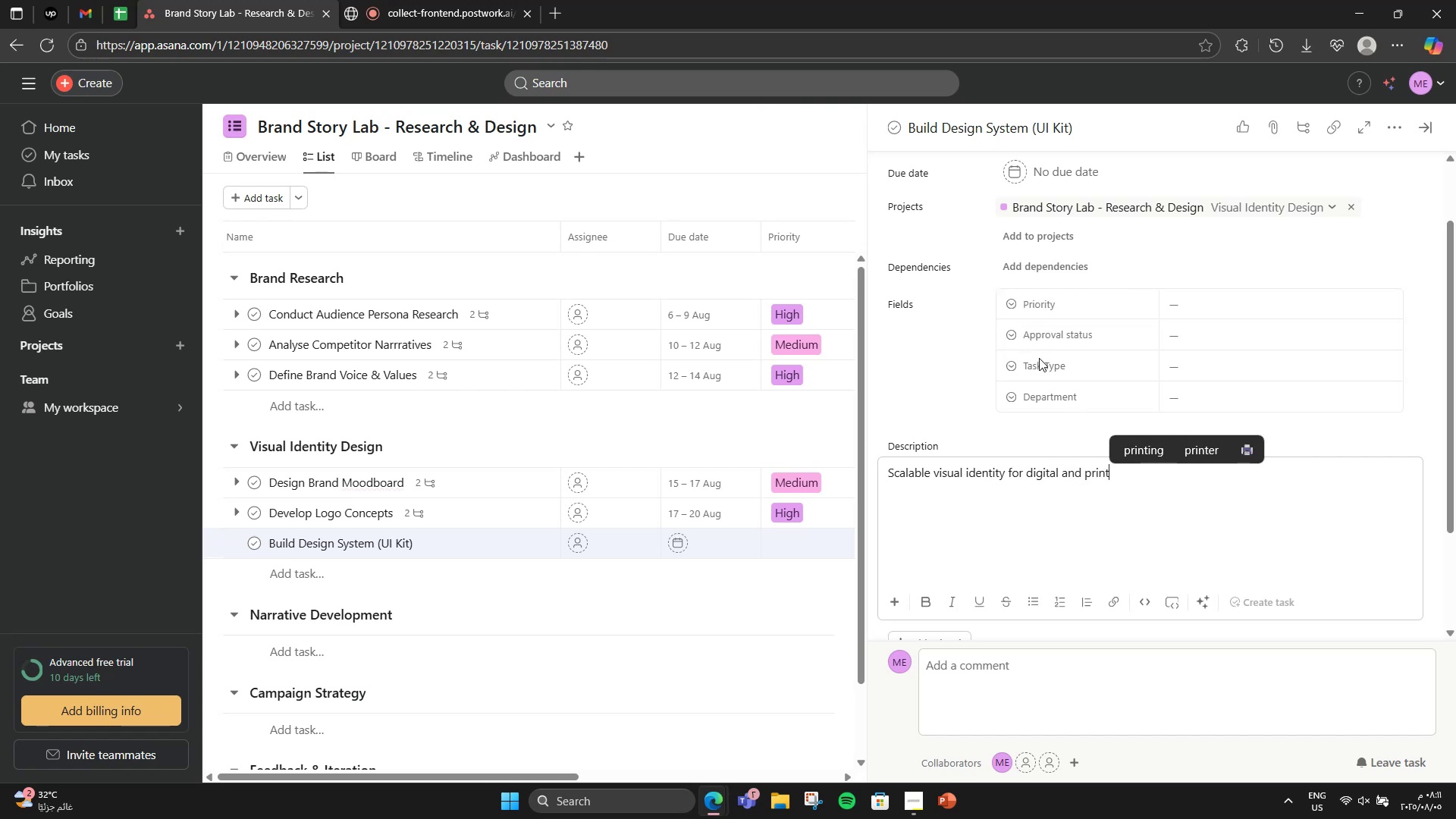 
scroll: coordinate [1039, 358], scroll_direction: down, amount: 2.0
 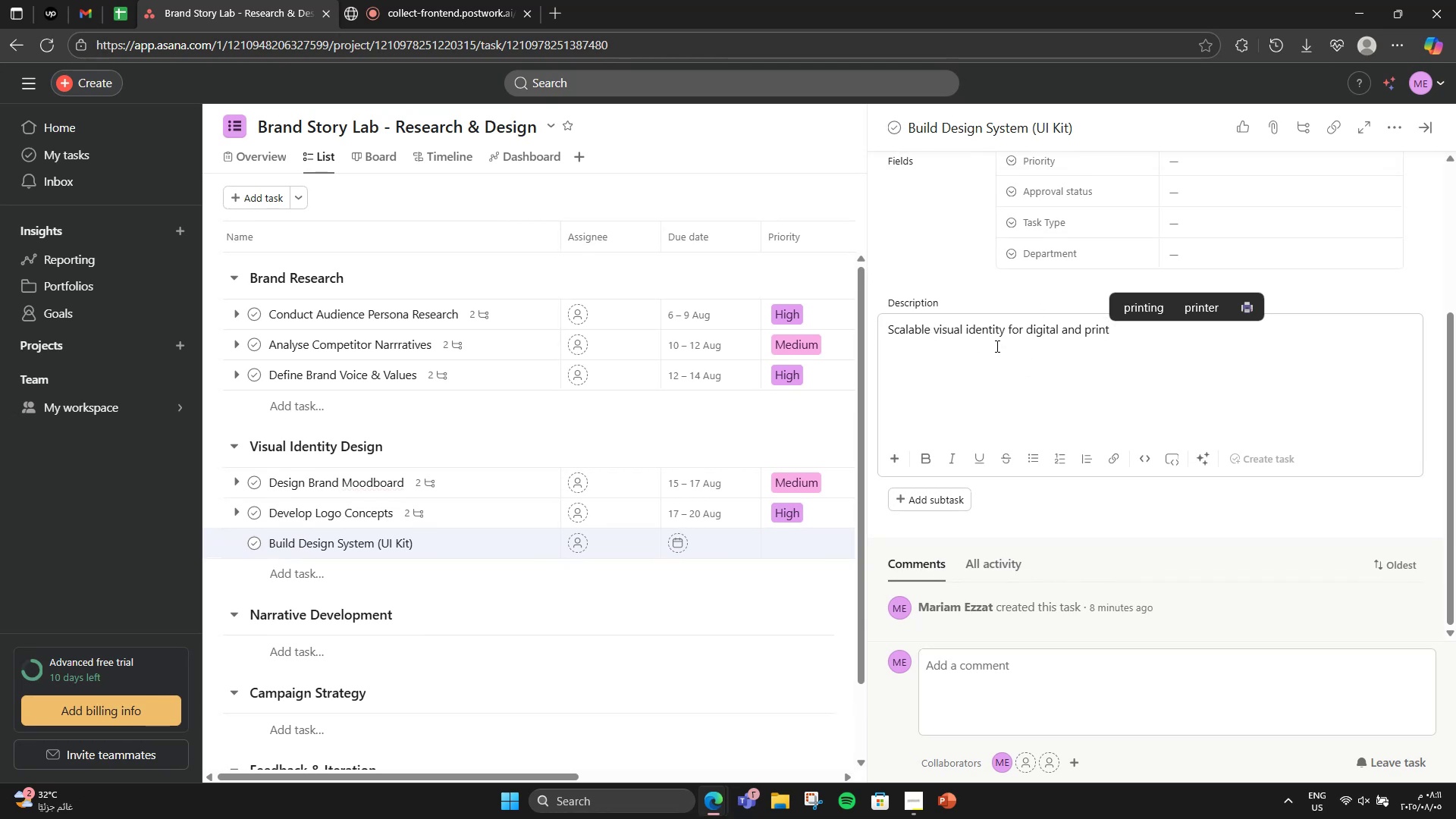 
wait(9.27)
 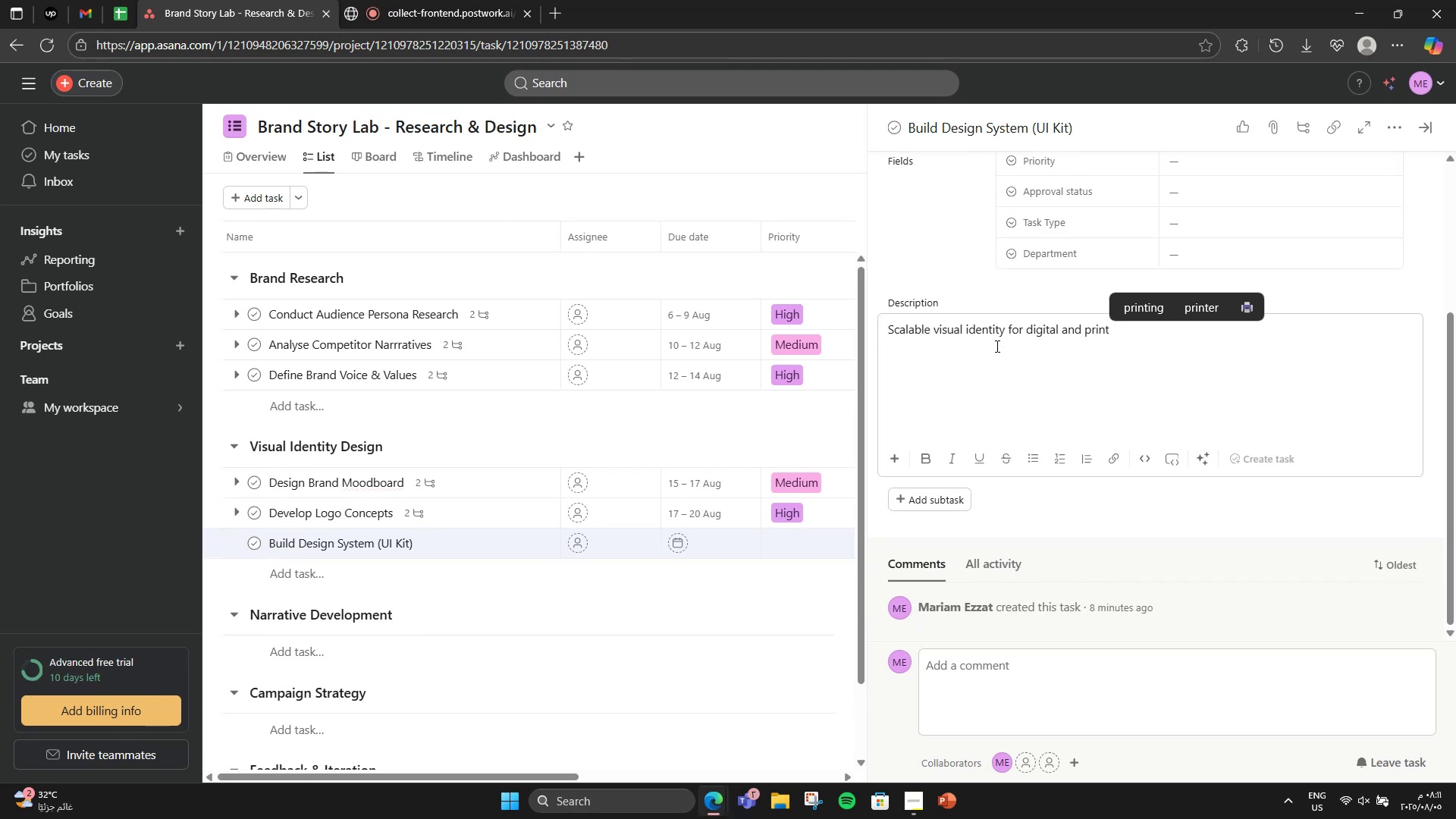 
scroll: coordinate [1012, 360], scroll_direction: up, amount: 1.0
 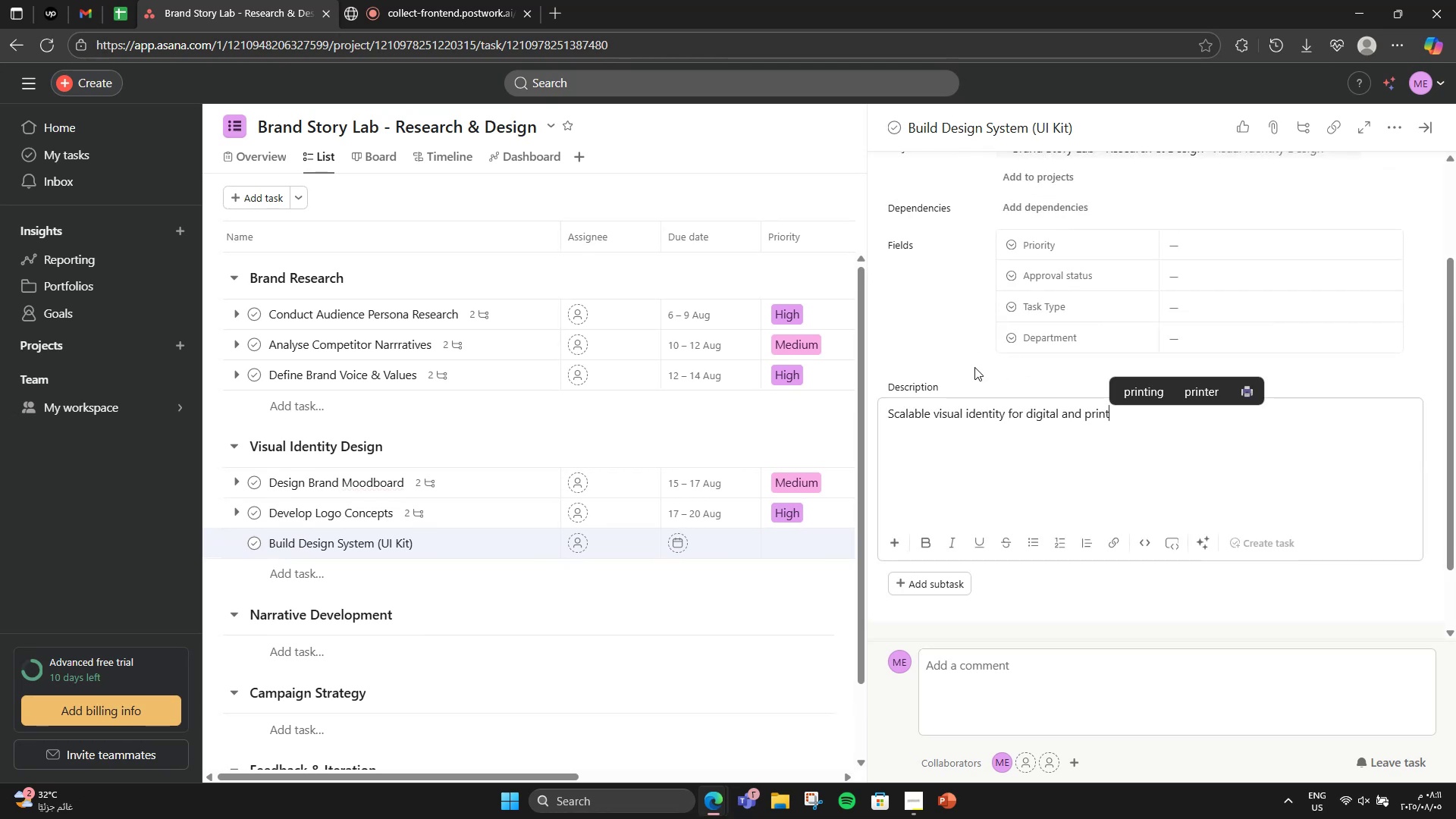 
left_click([974, 367])
 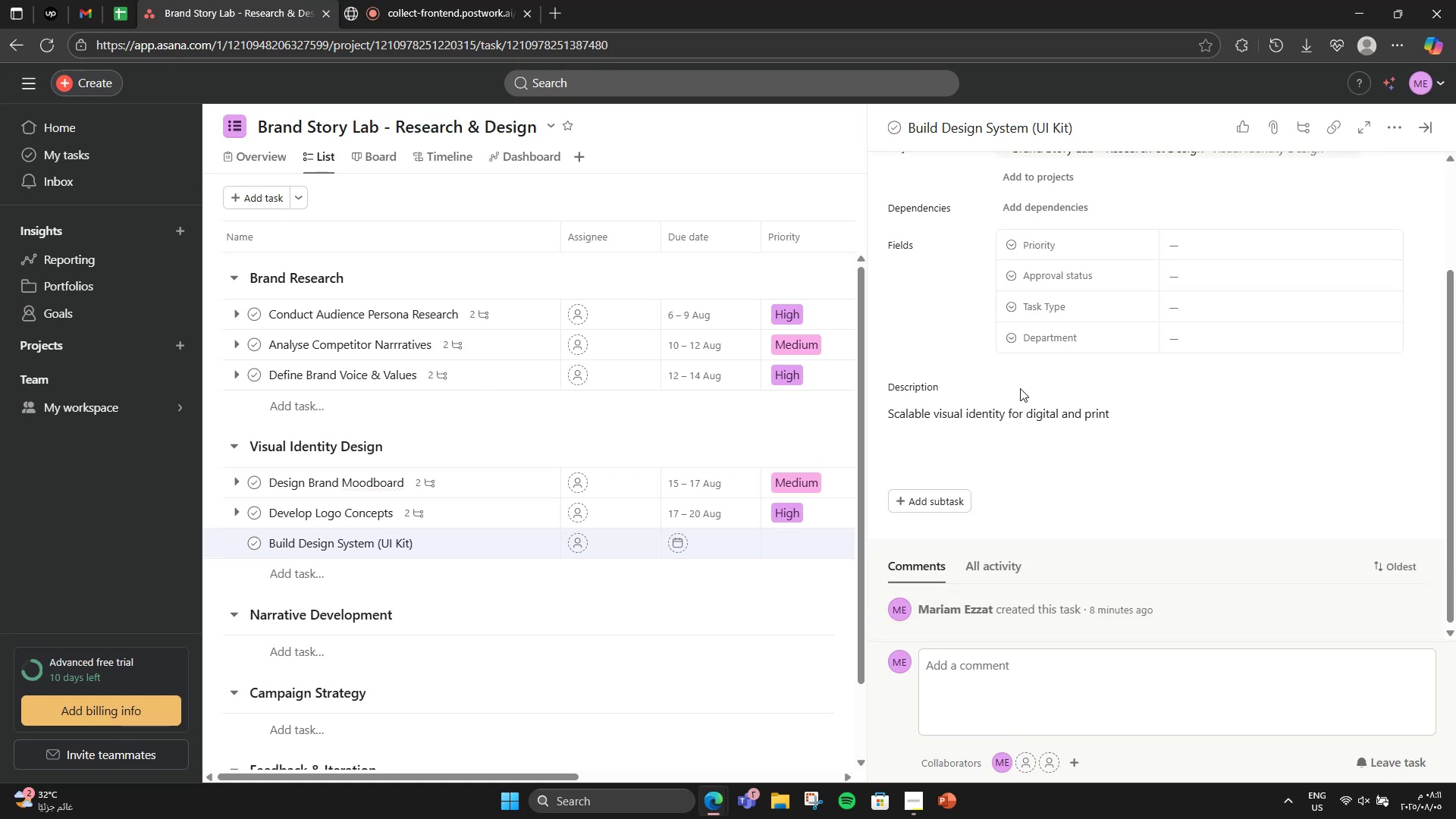 
scroll: coordinate [1122, 426], scroll_direction: down, amount: 2.0
 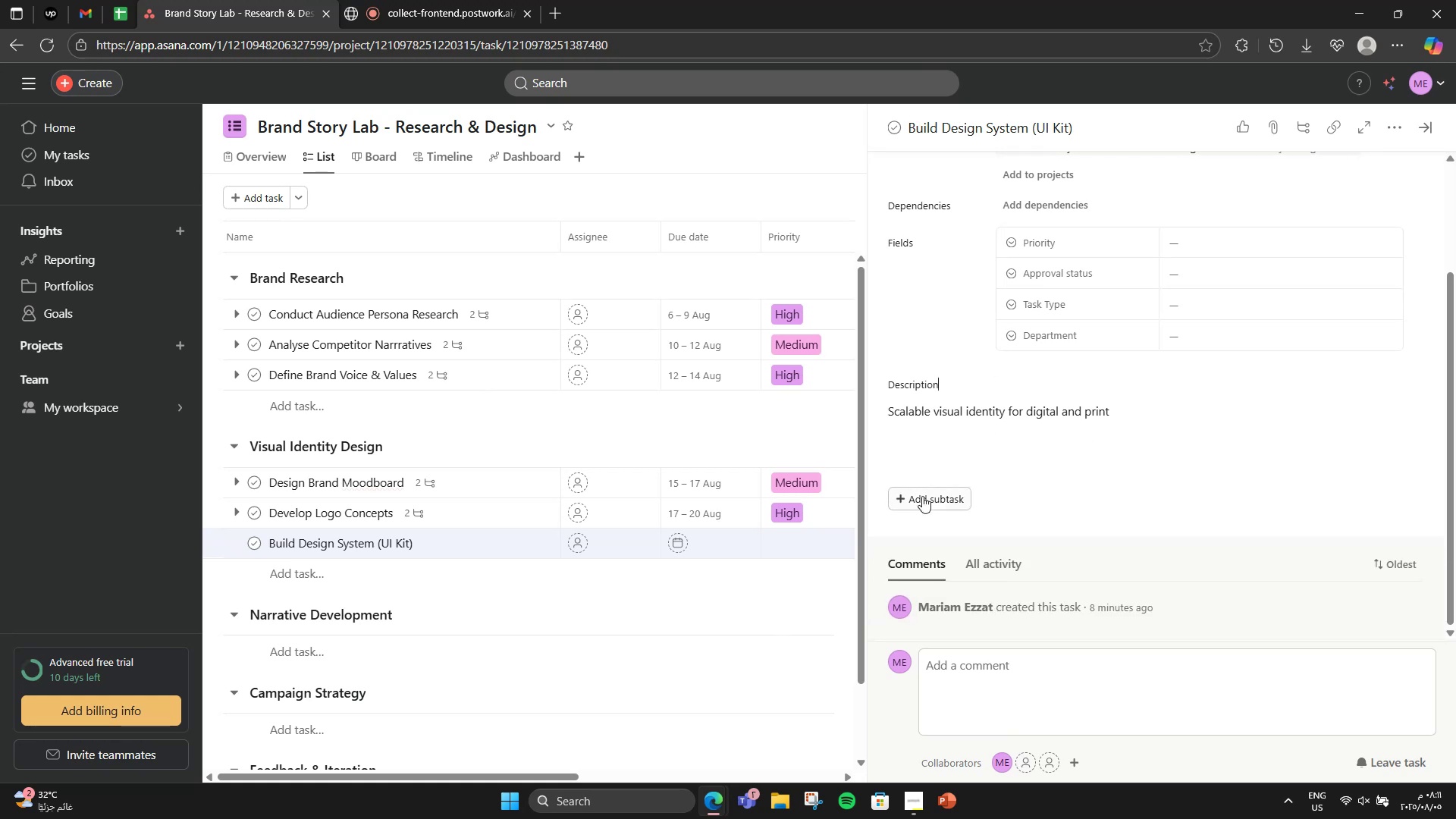 
left_click([922, 497])
 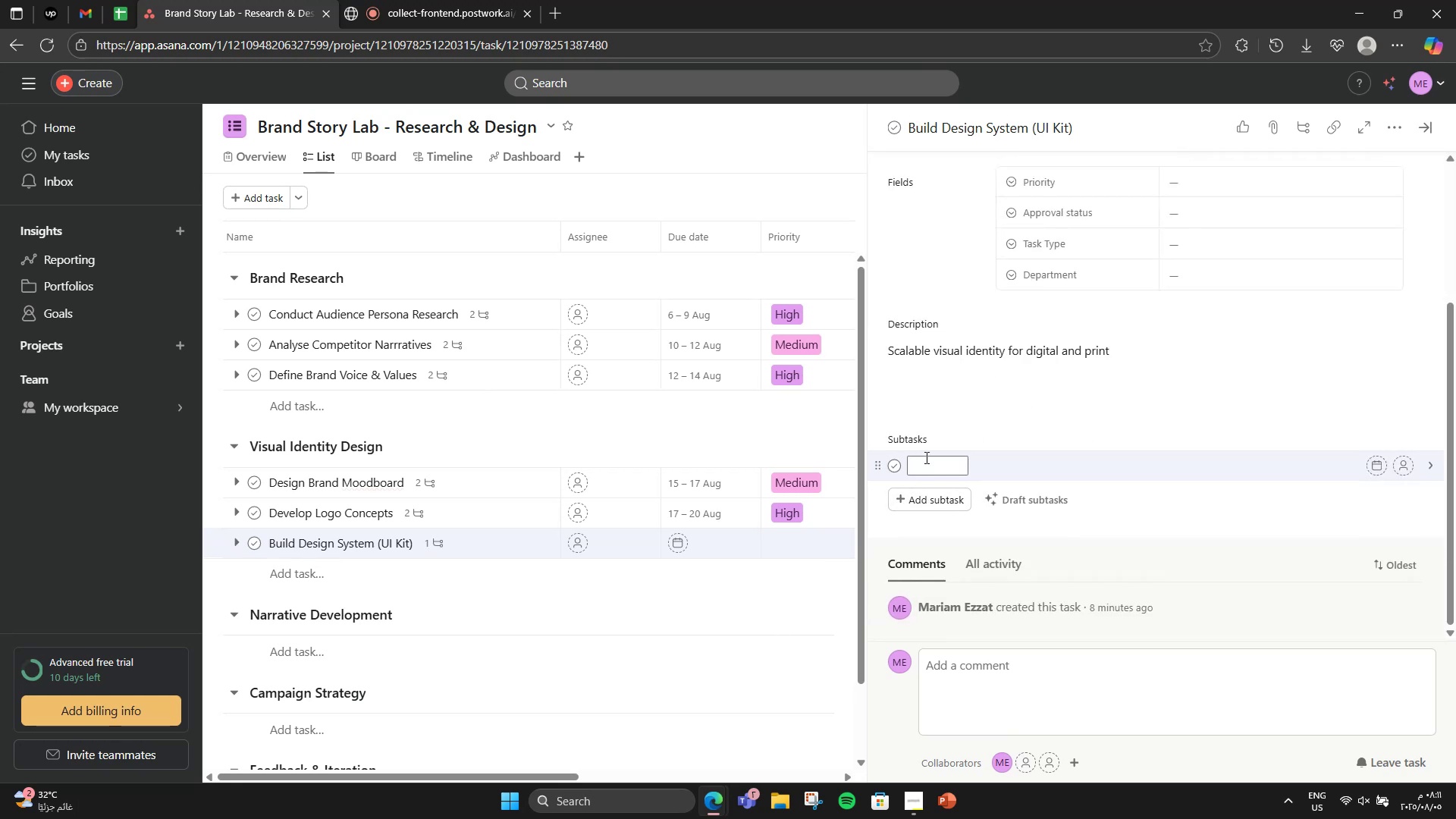 
wait(5.12)
 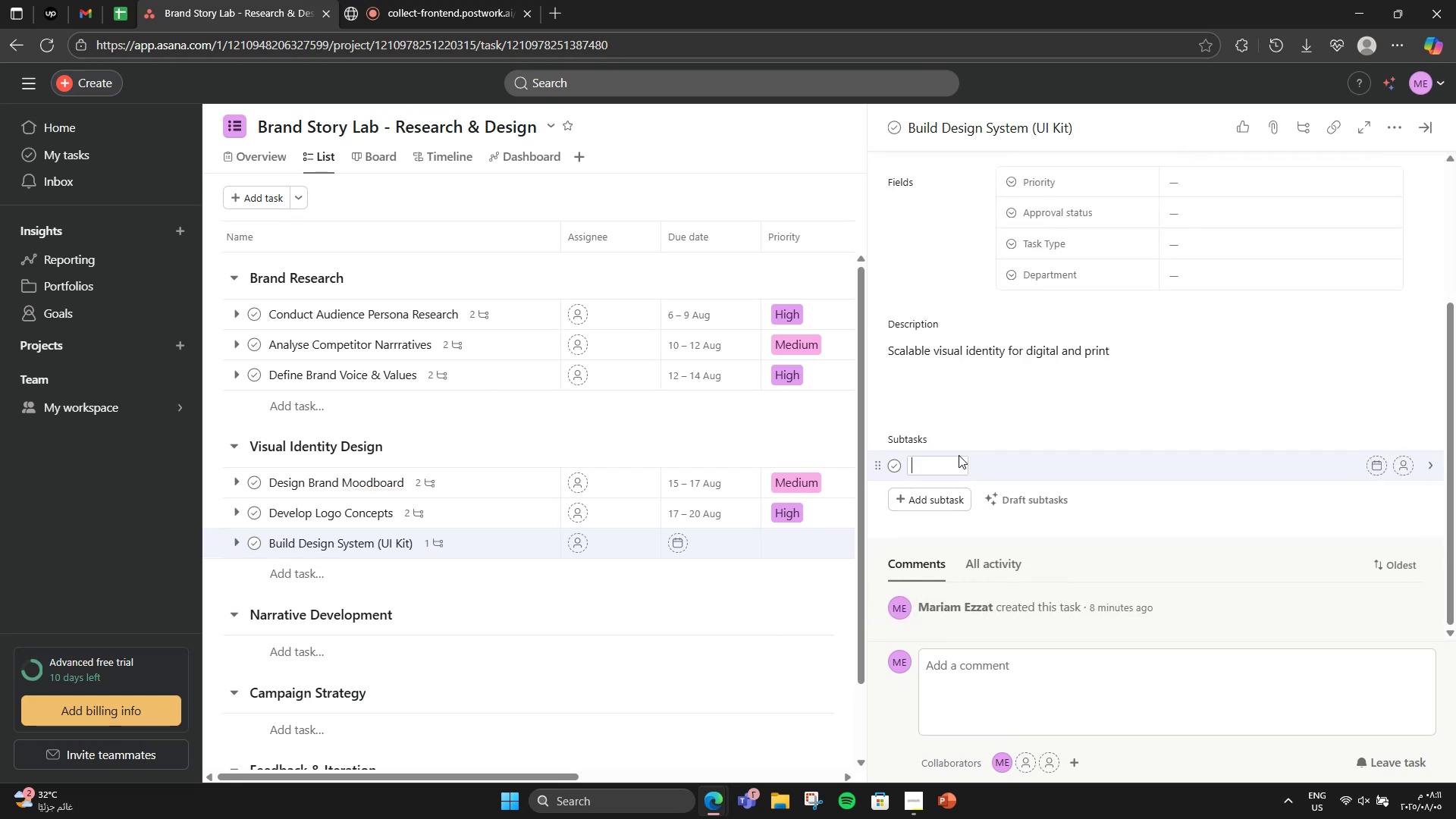 
type(Components )
key(Backspace)
 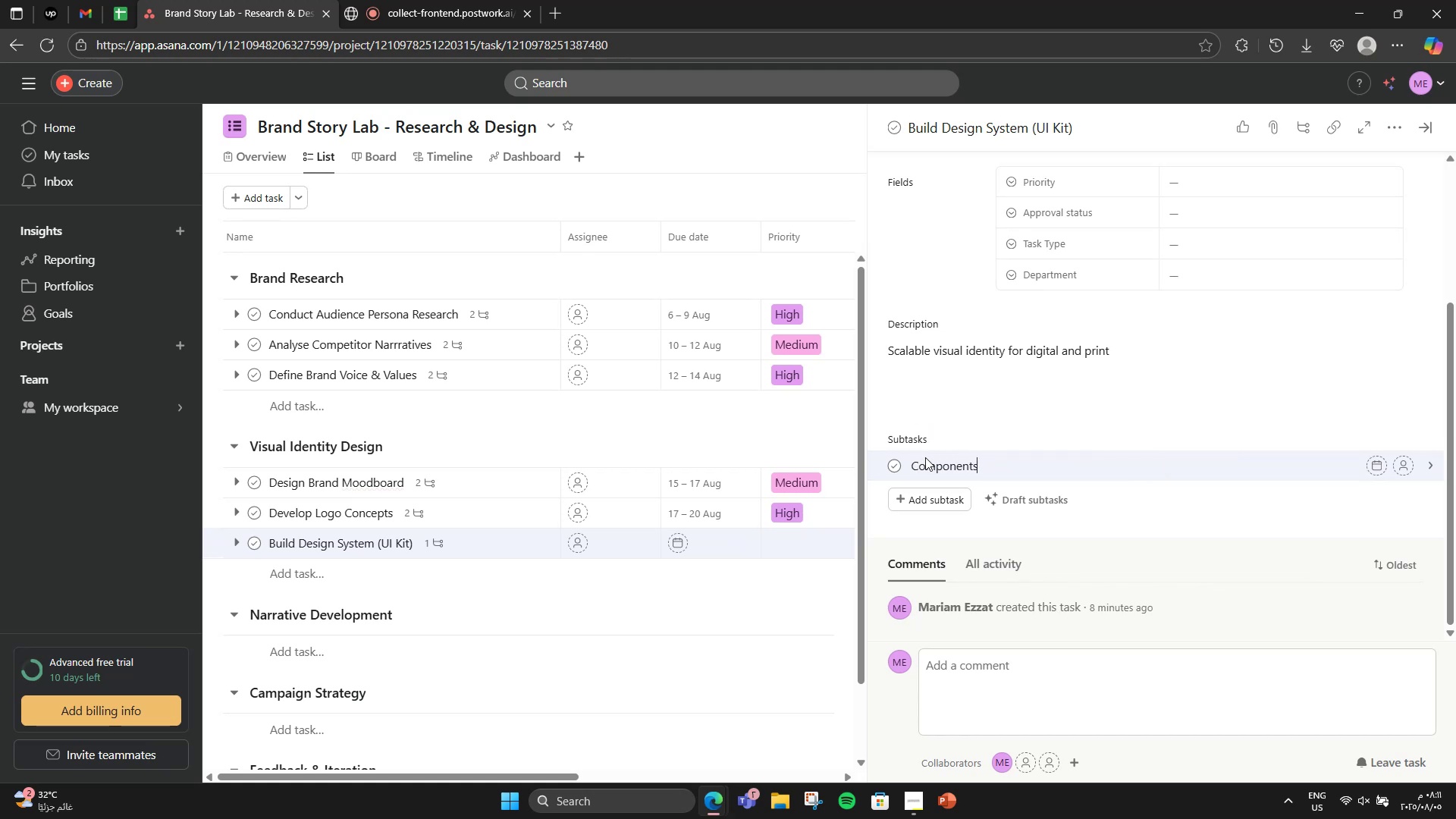 
key(Enter)
 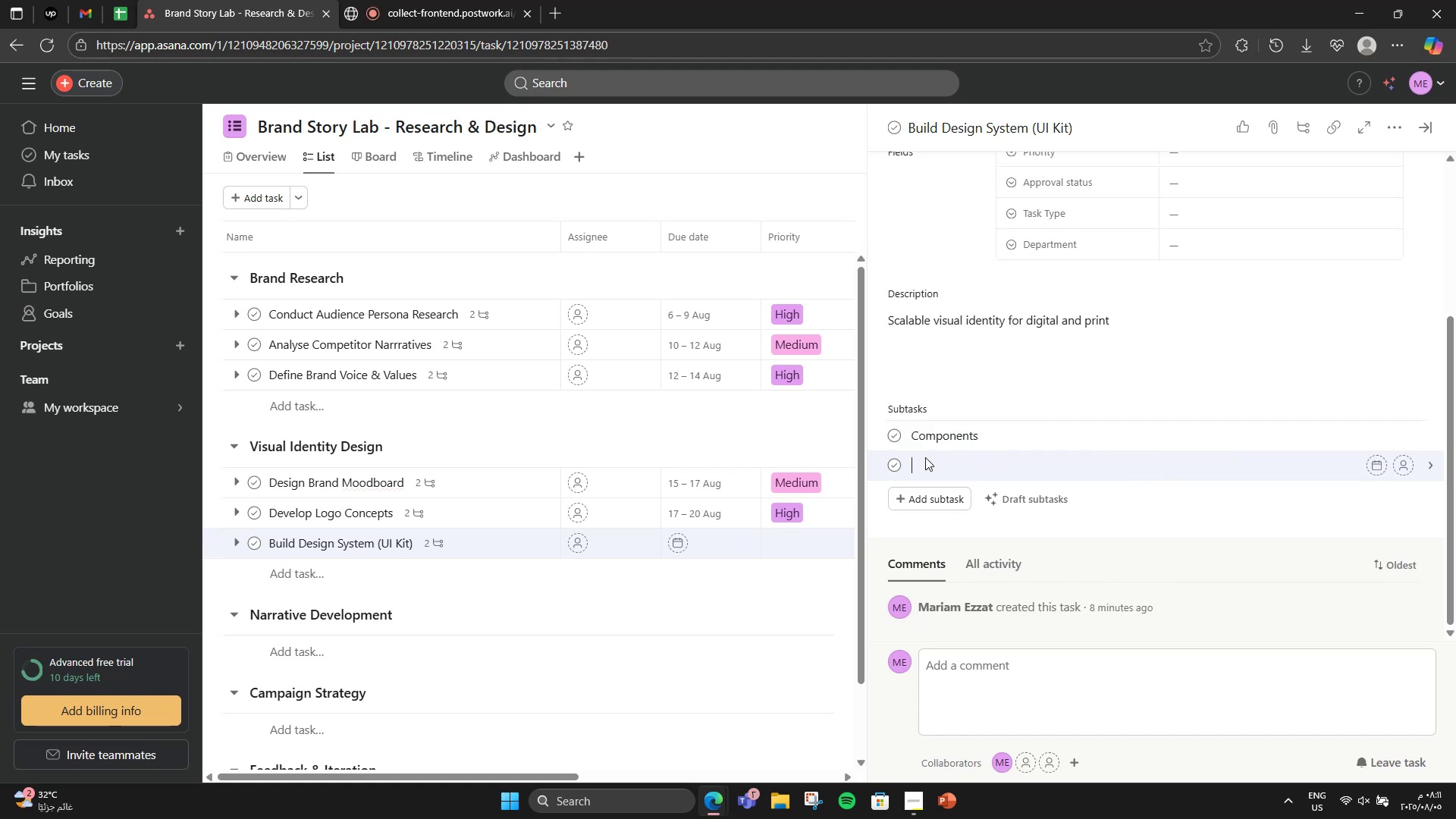 
wait(8.45)
 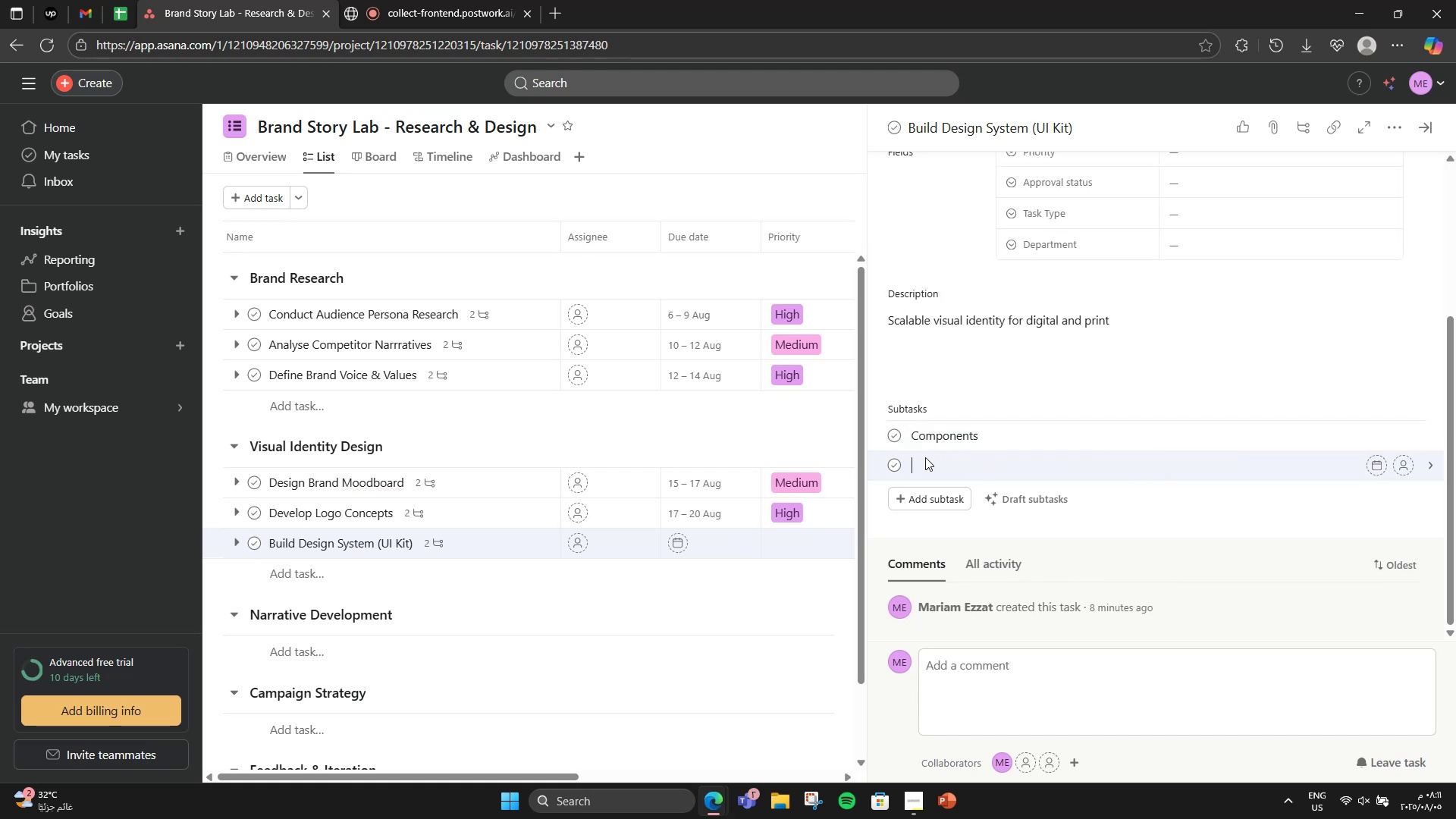 
type(Typography)
 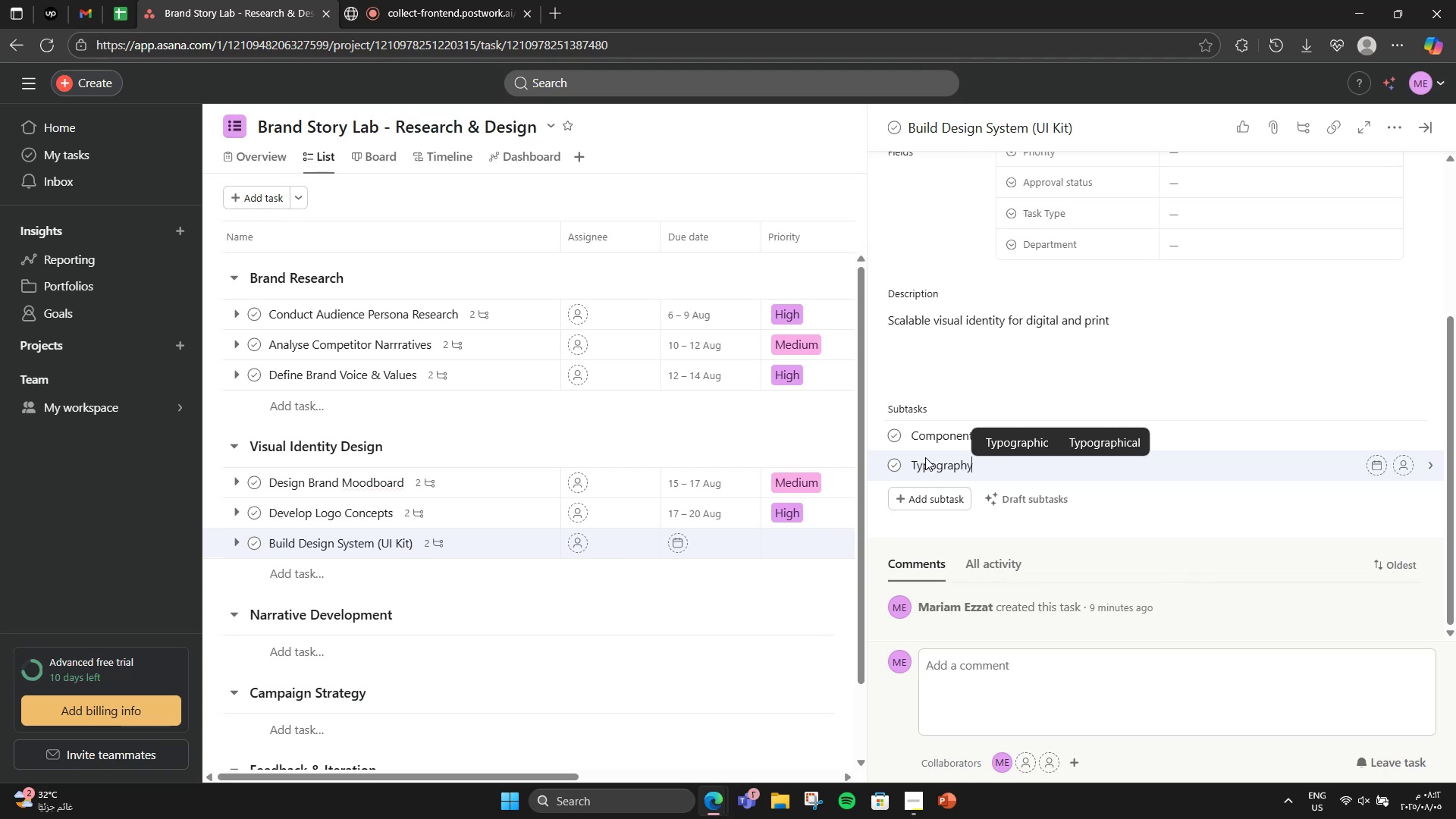 
key(Enter)
 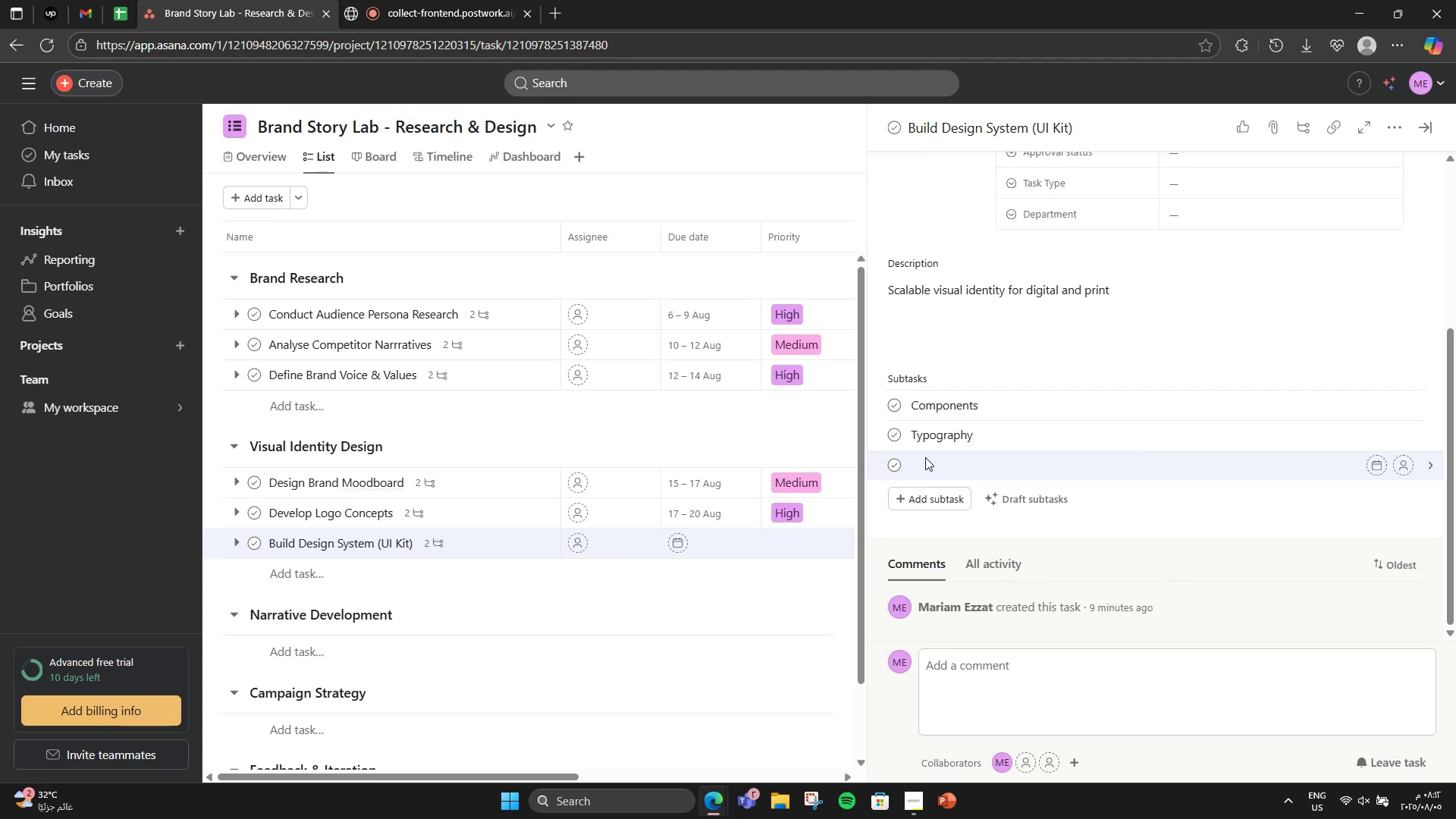 
type(Color system)
 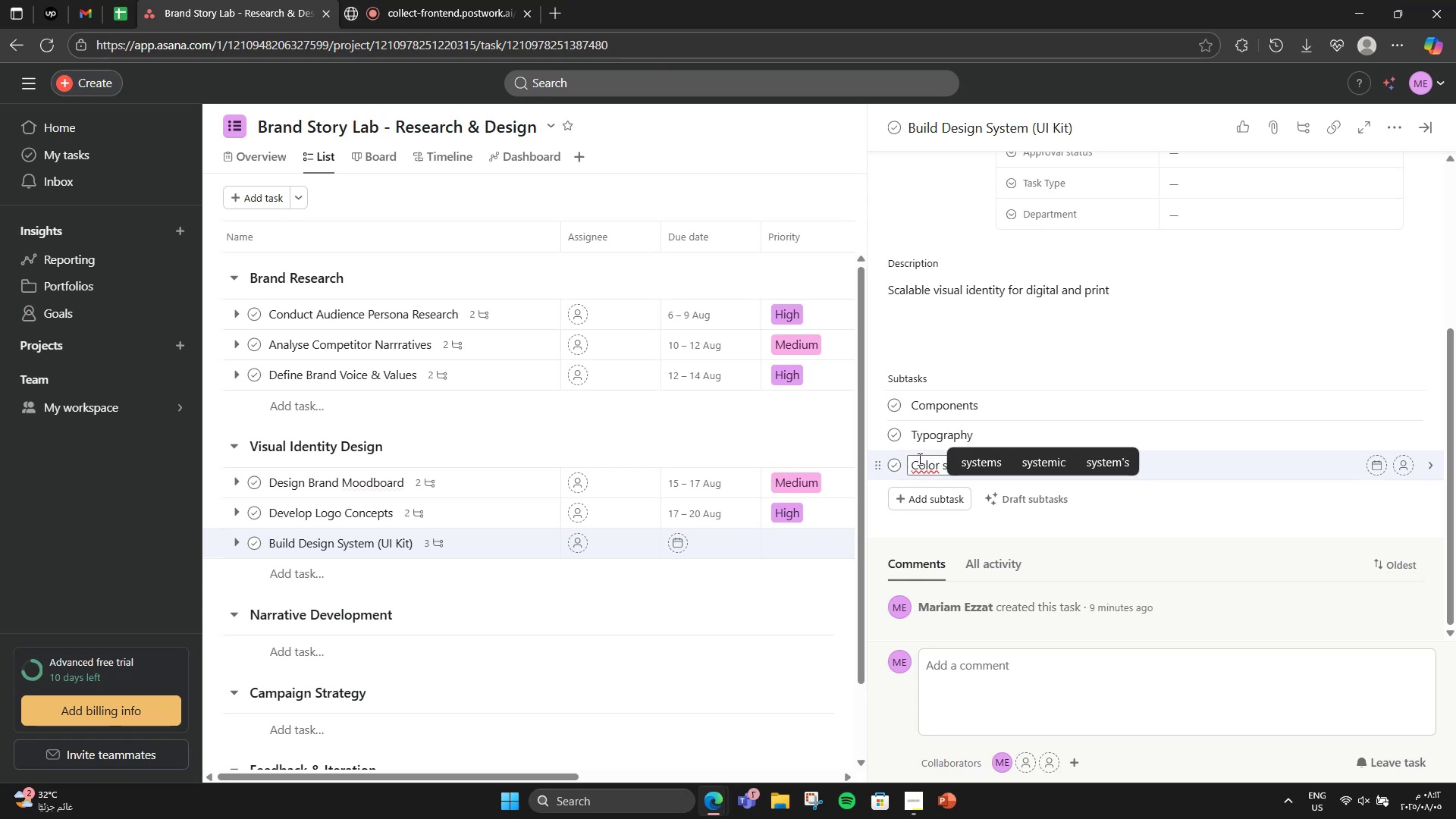 
left_click([910, 463])
 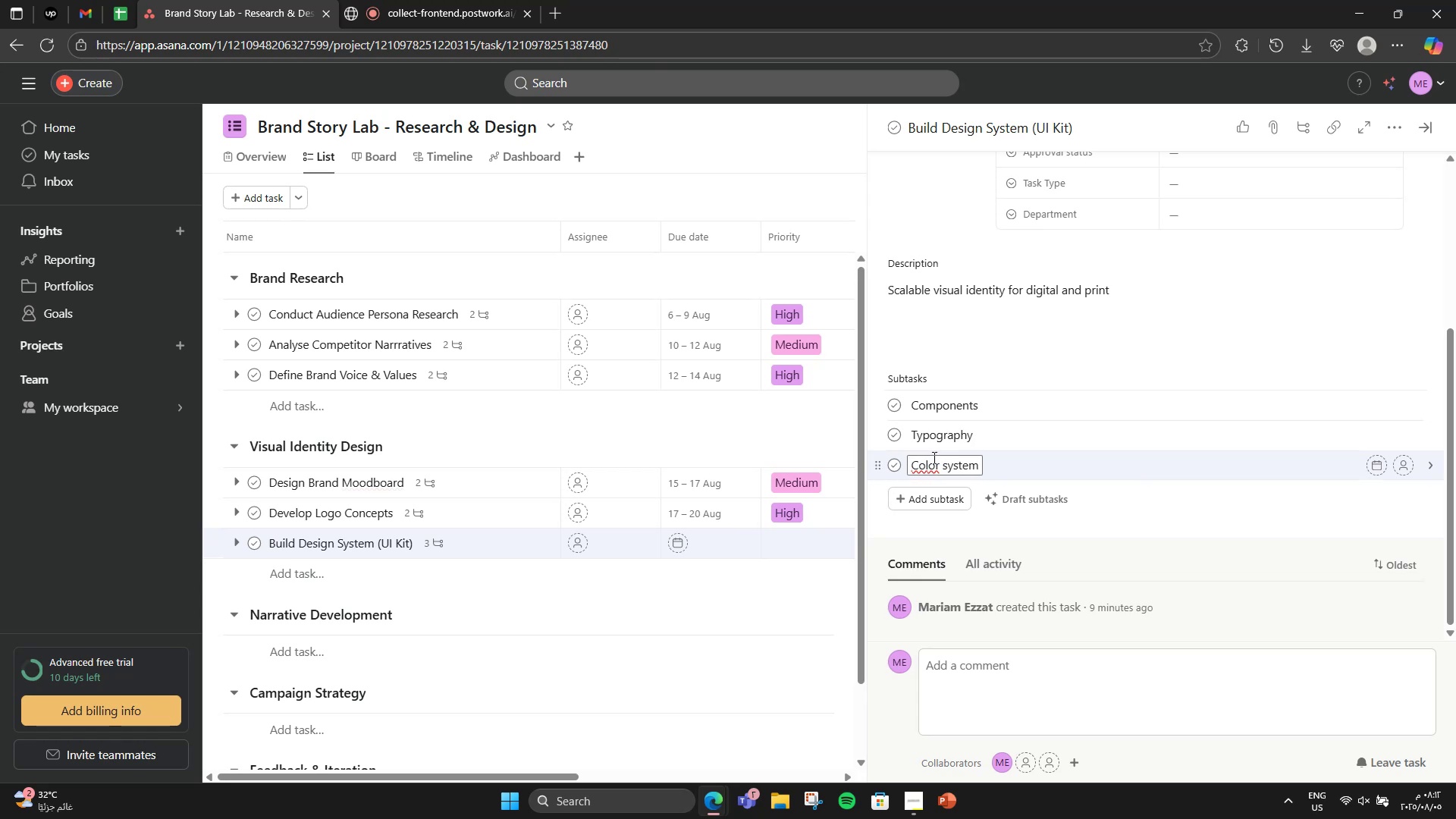 
right_click([932, 457])
 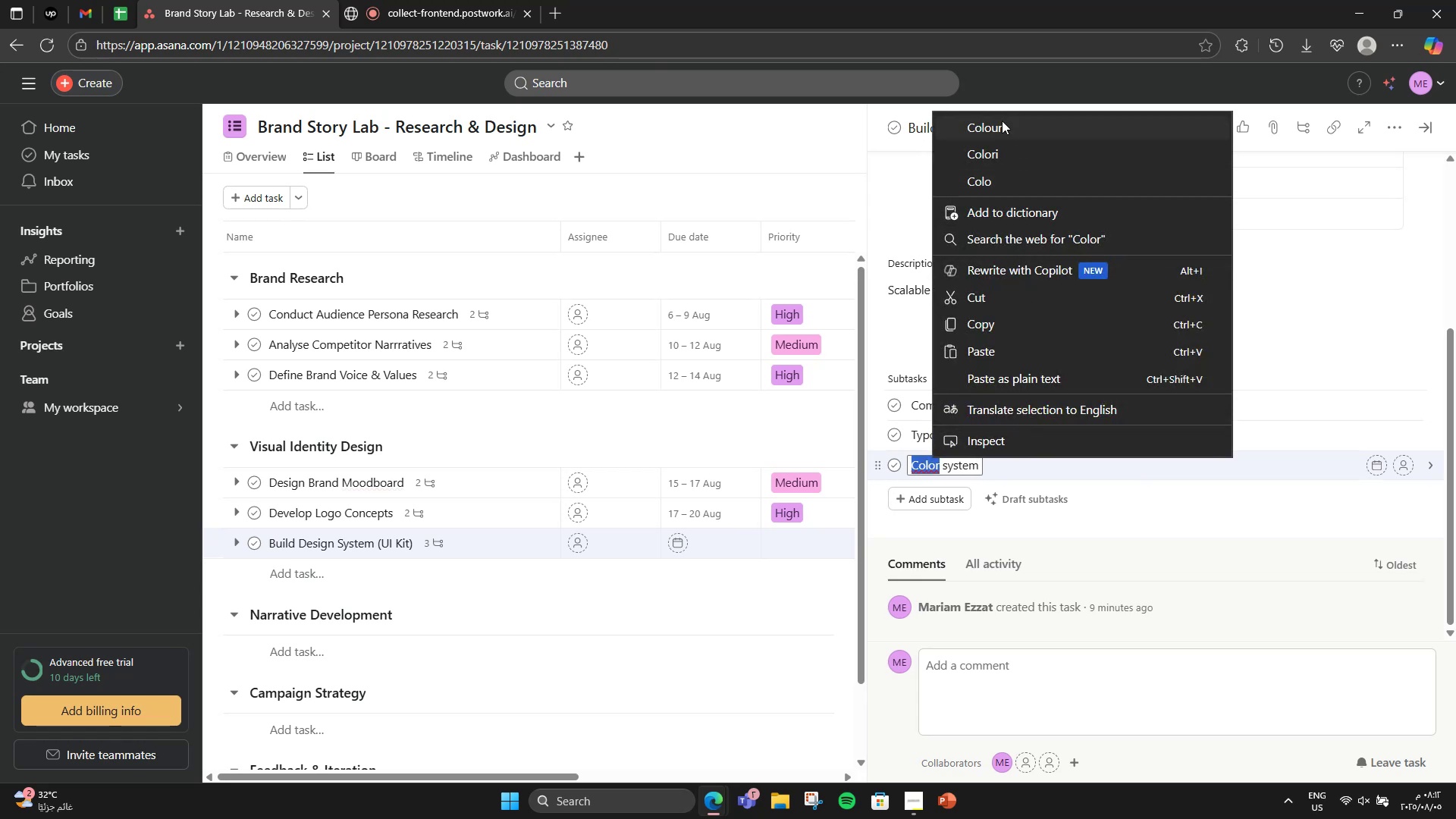 
left_click([1002, 121])
 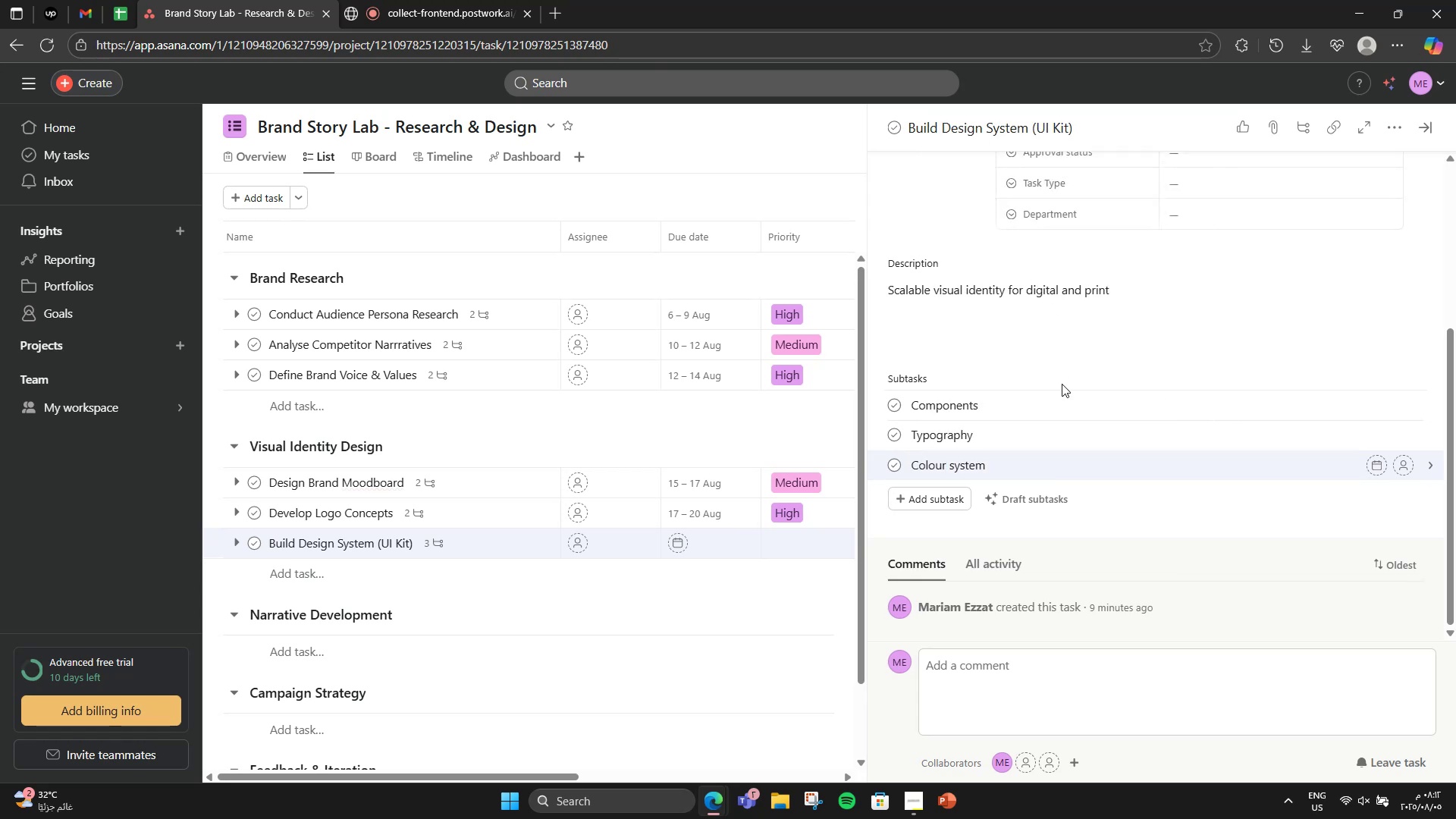 
left_click([1062, 384])
 